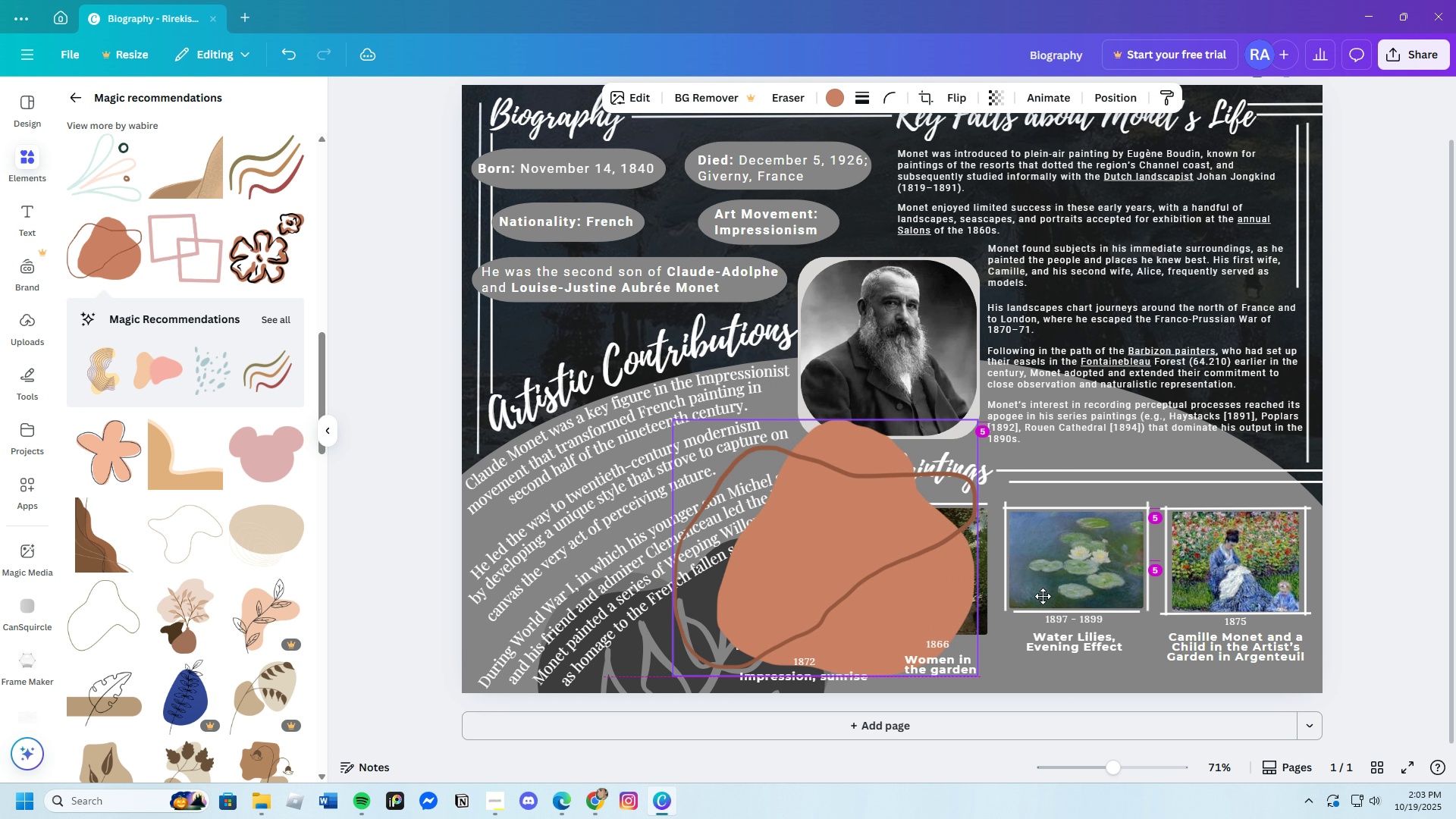 
left_click_drag(start_coordinate=[799, 492], to_coordinate=[1298, 604])
 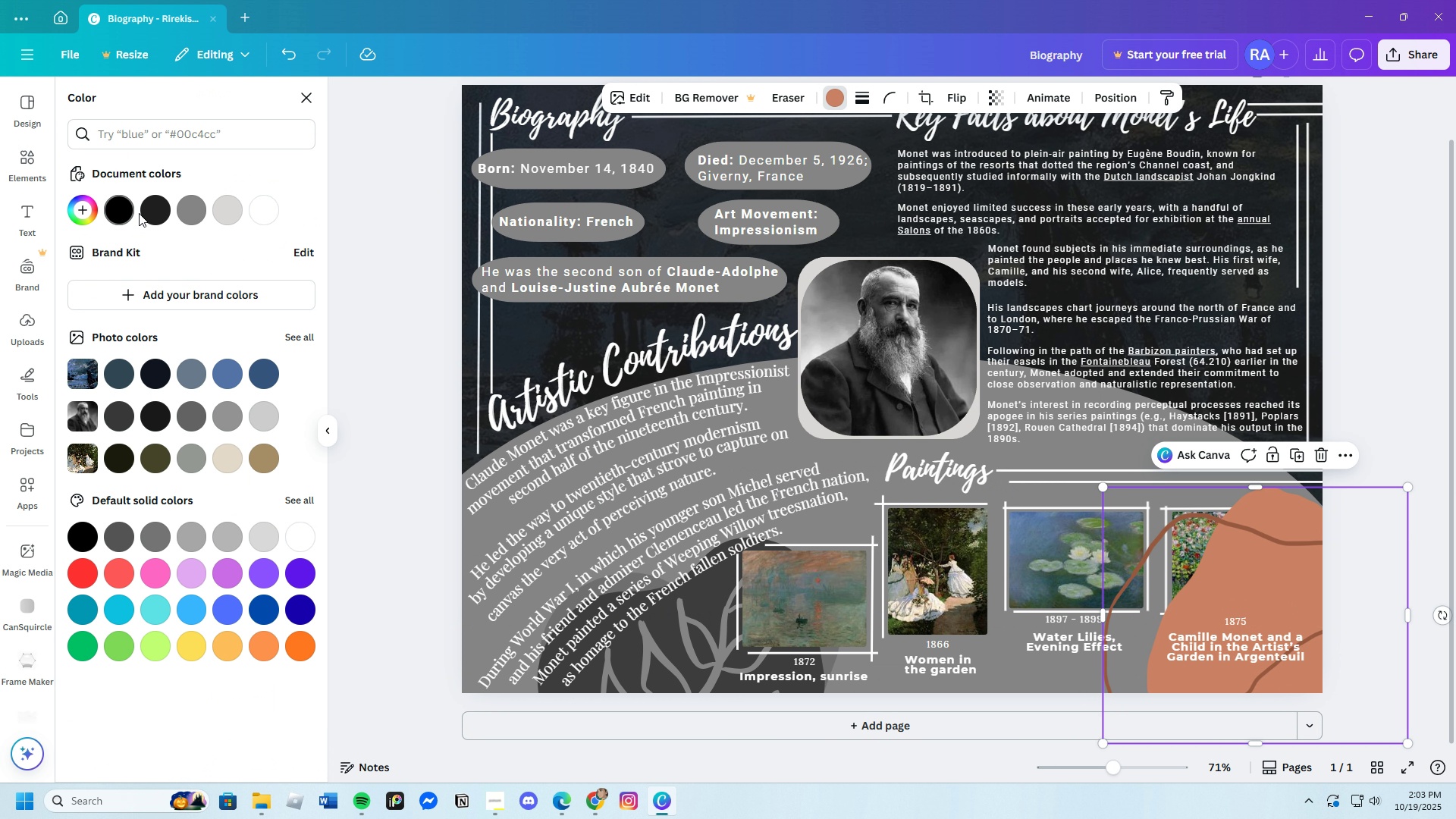 
left_click([194, 209])
 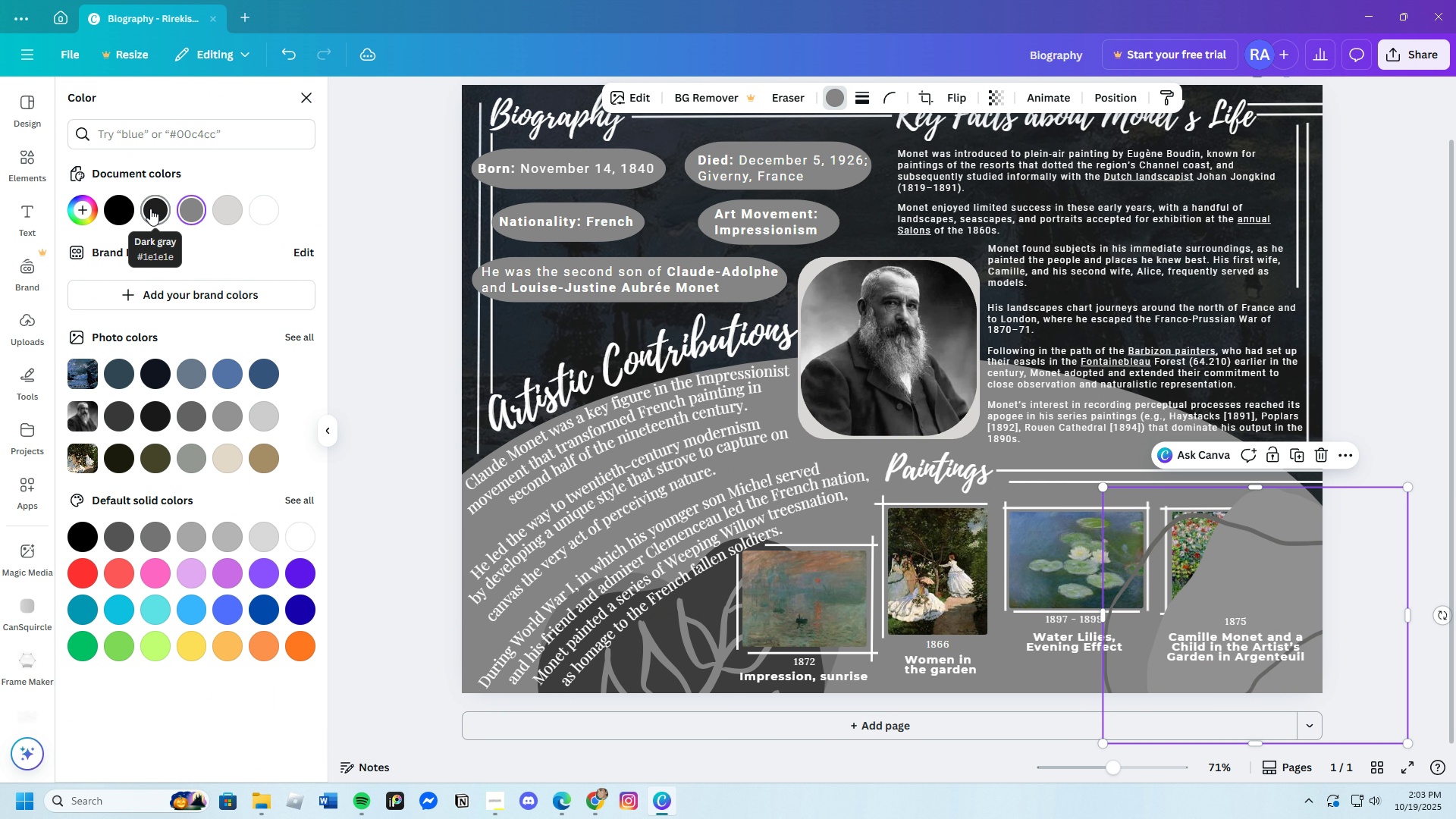 
left_click([161, 207])
 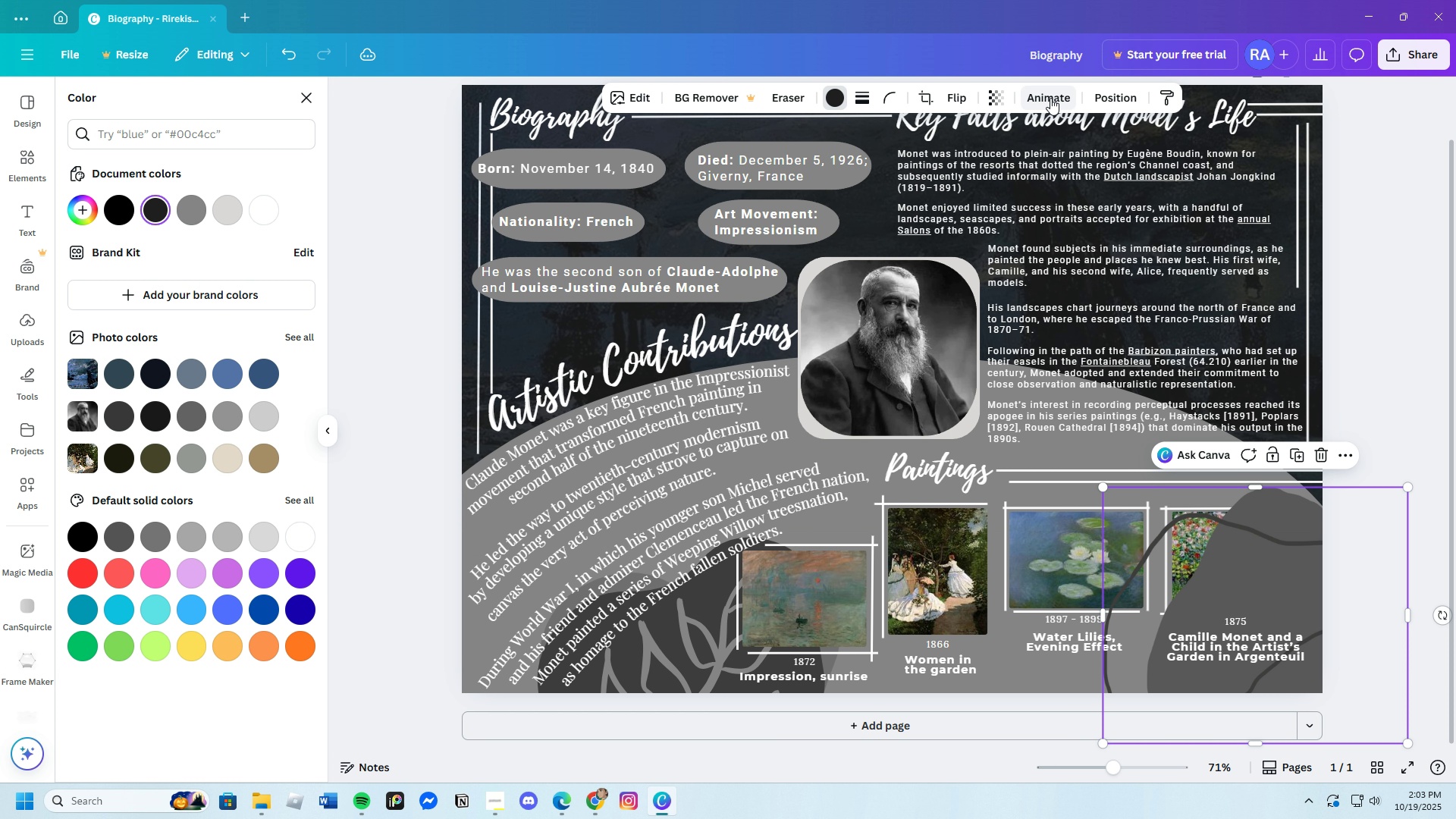 
left_click([1132, 96])
 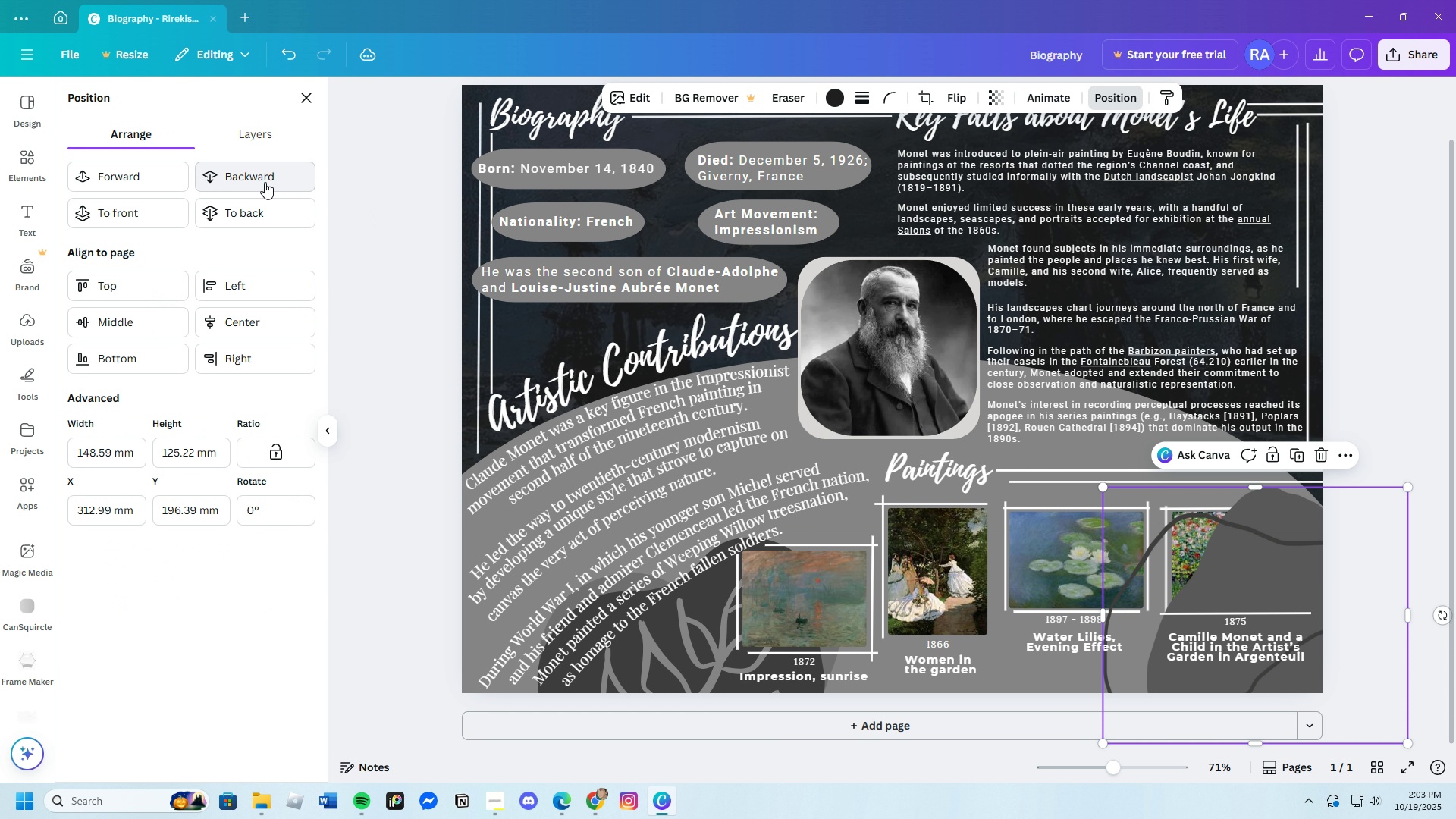 
double_click([265, 182])
 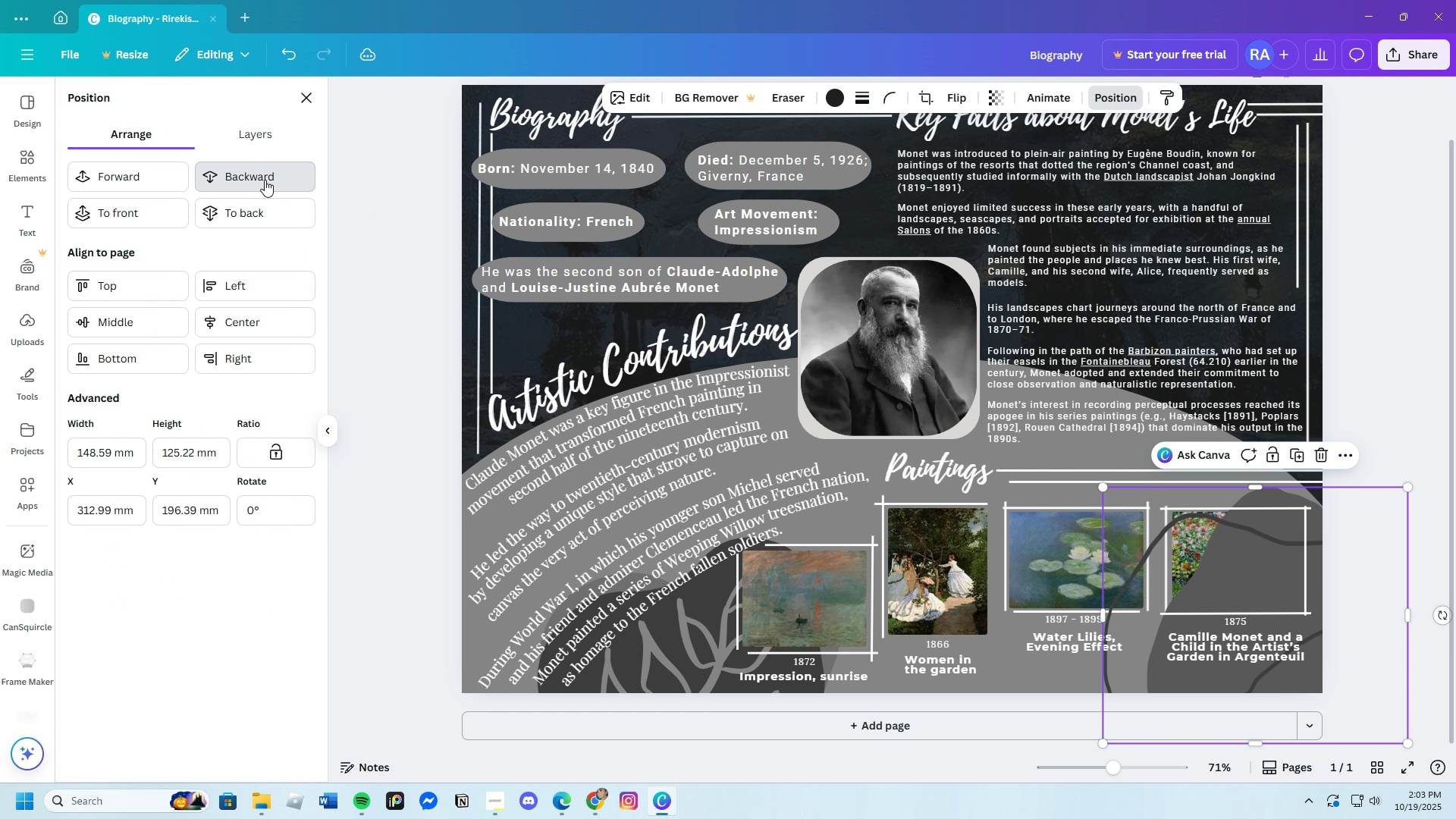 
triple_click([265, 180])
 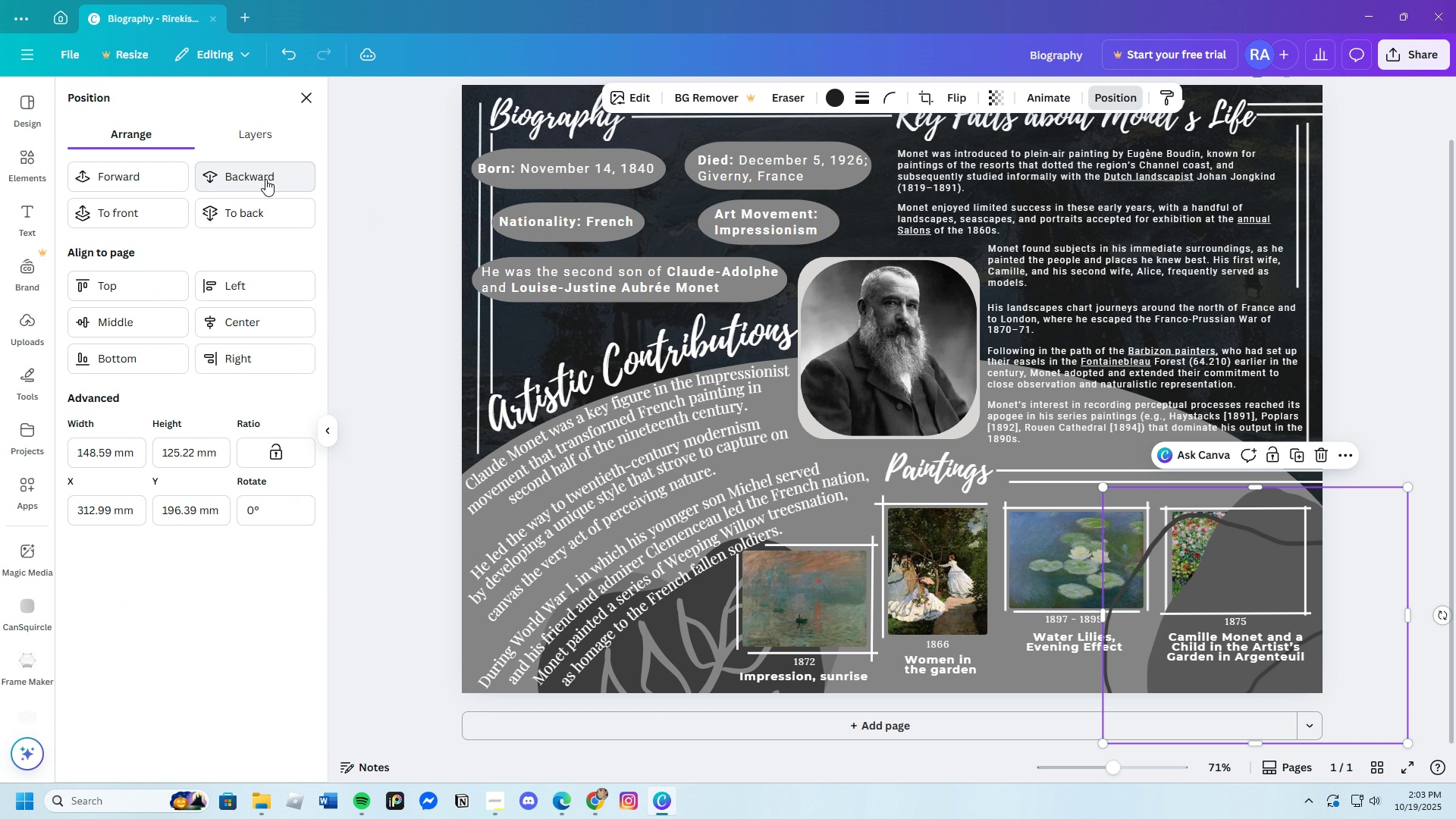 
triple_click([265, 179])
 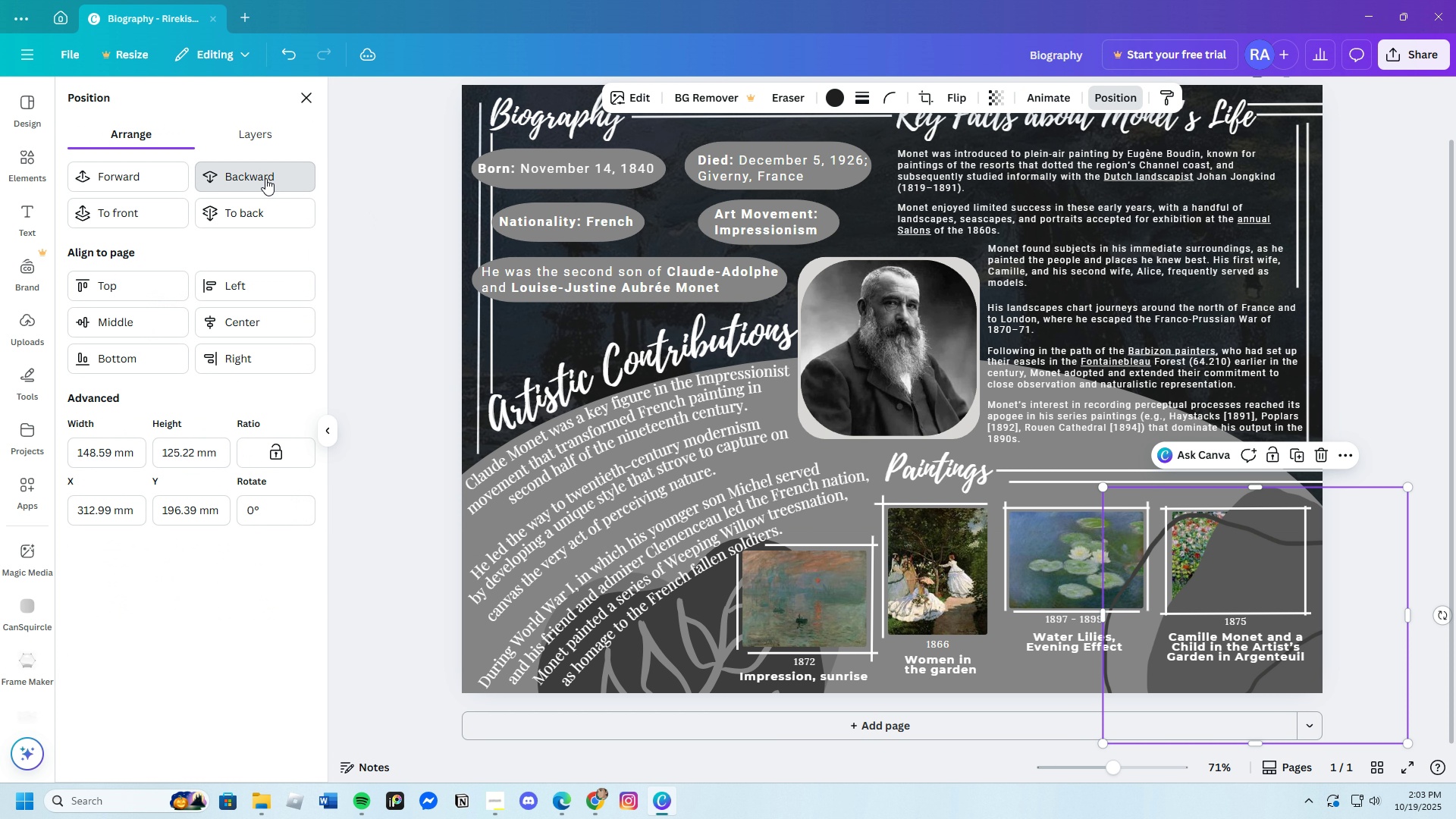 
triple_click([265, 178])
 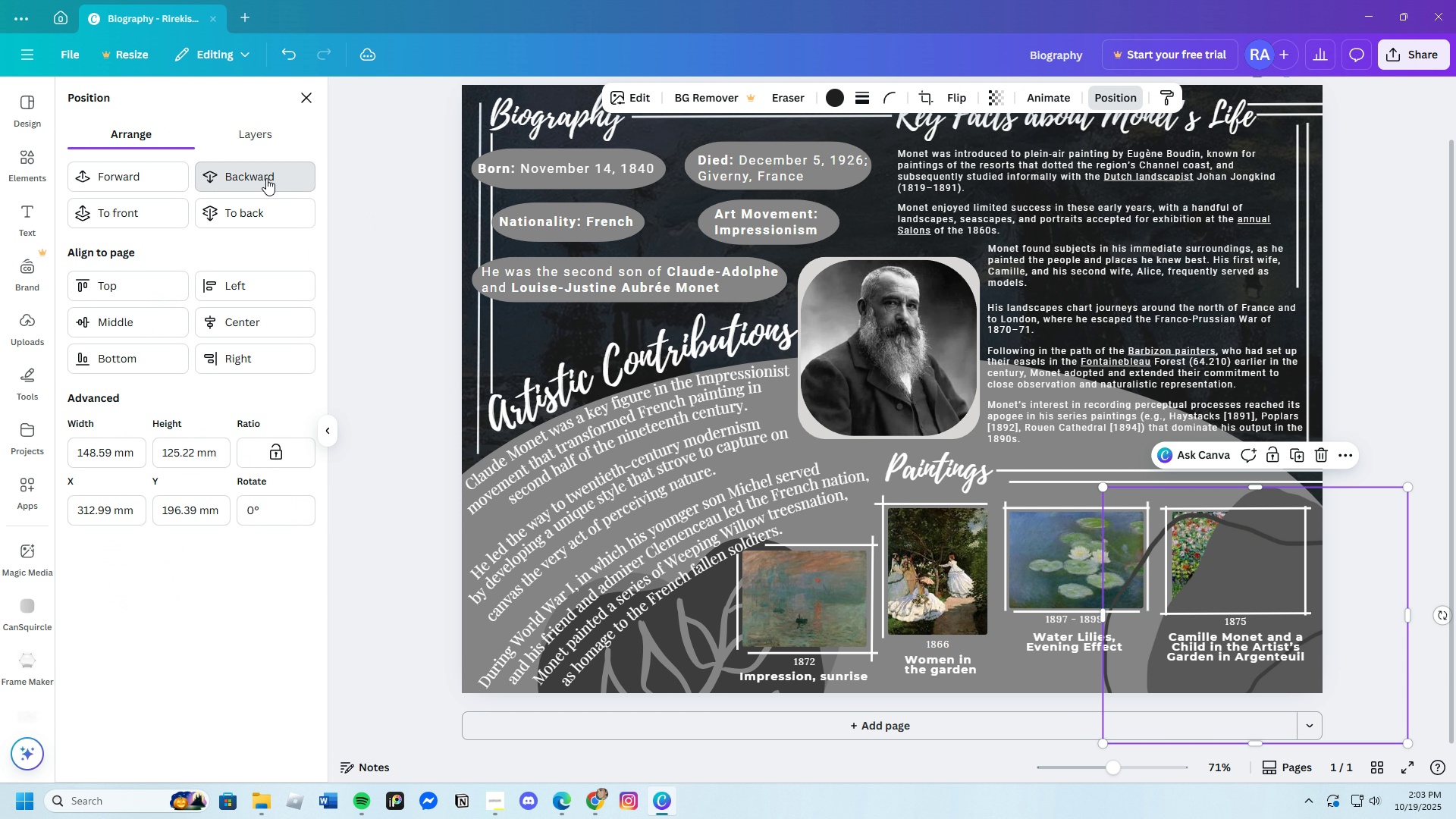 
triple_click([266, 178])
 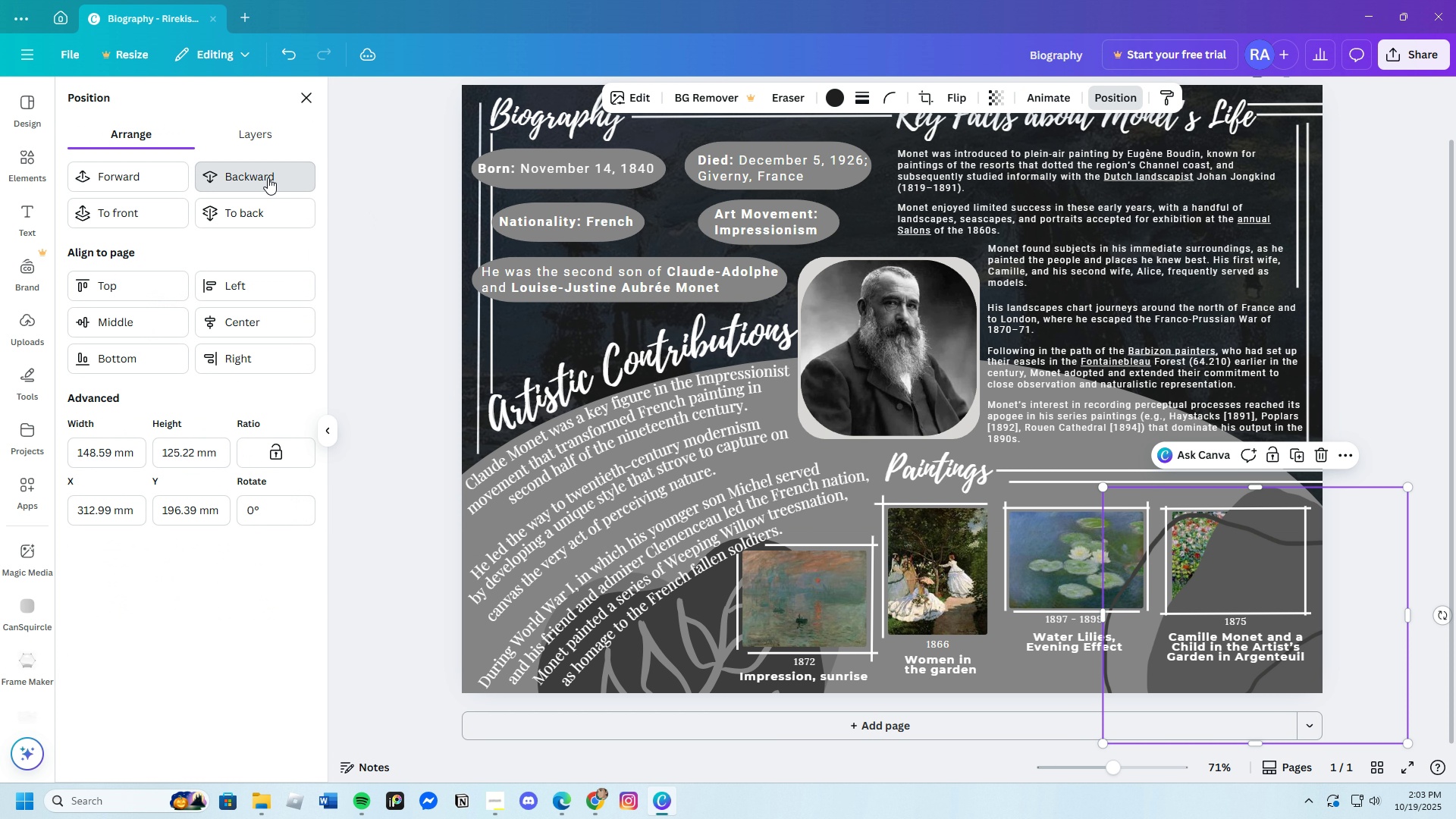 
triple_click([268, 177])
 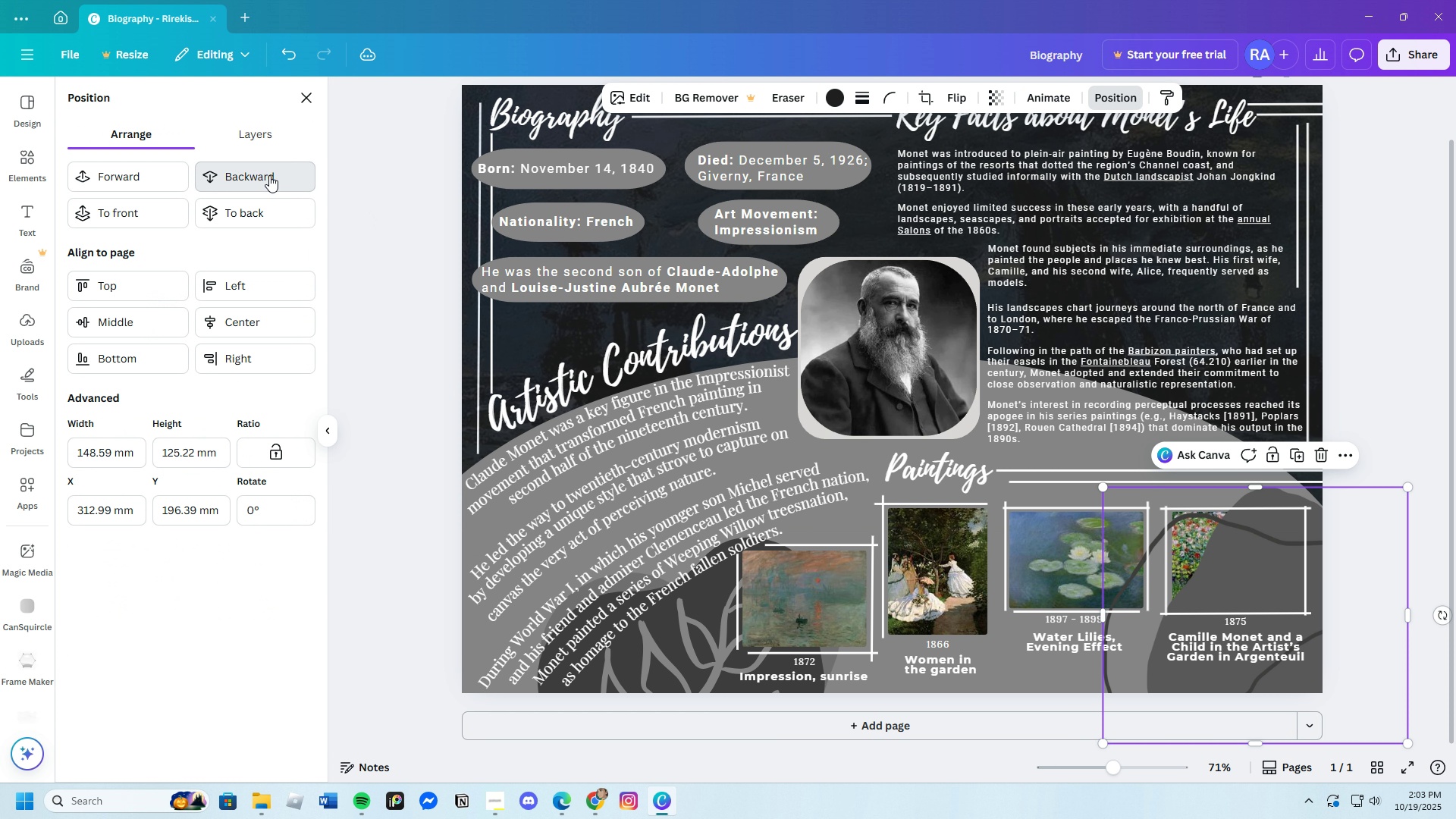 
triple_click([269, 175])
 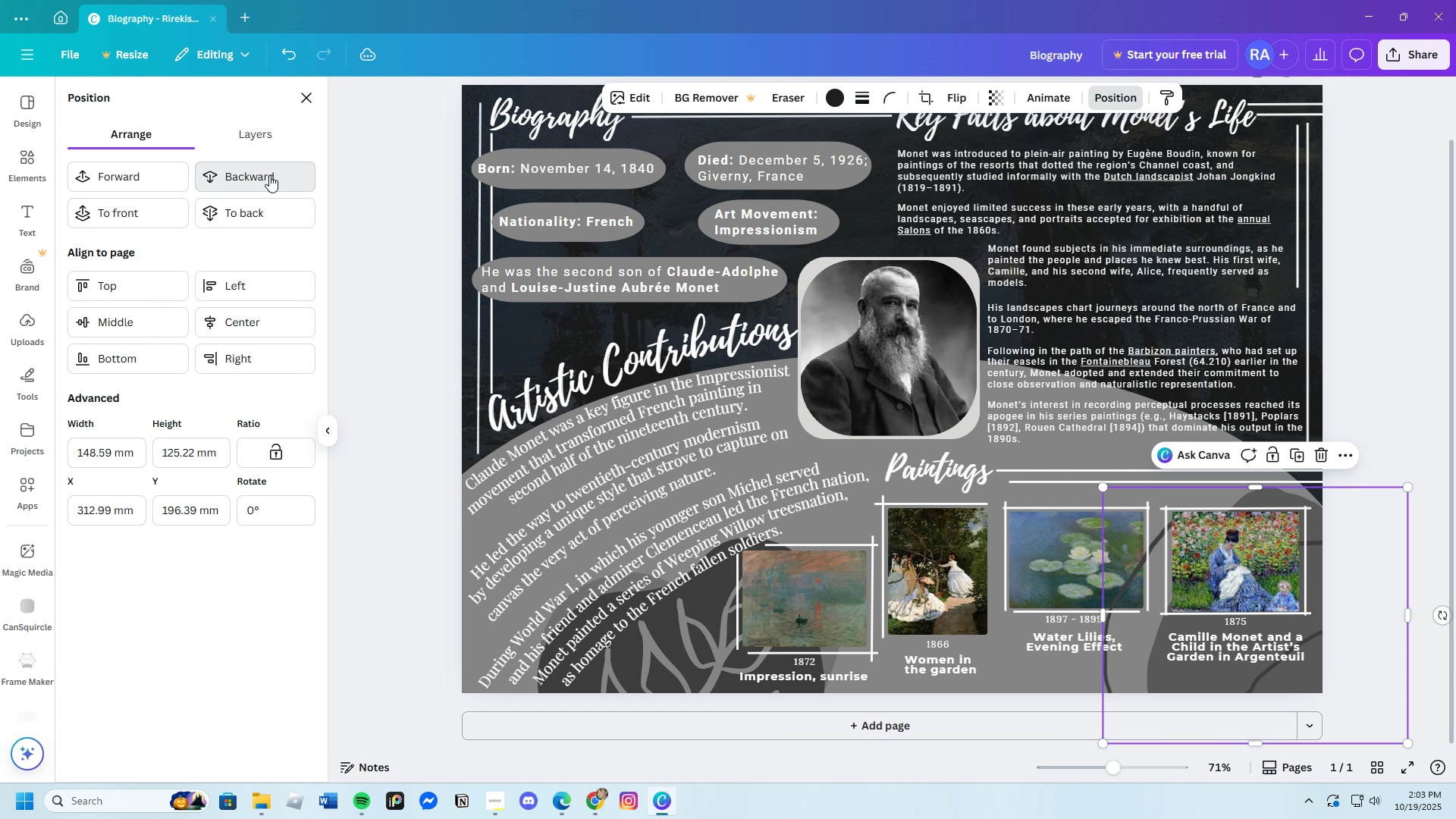 
left_click([269, 175])
 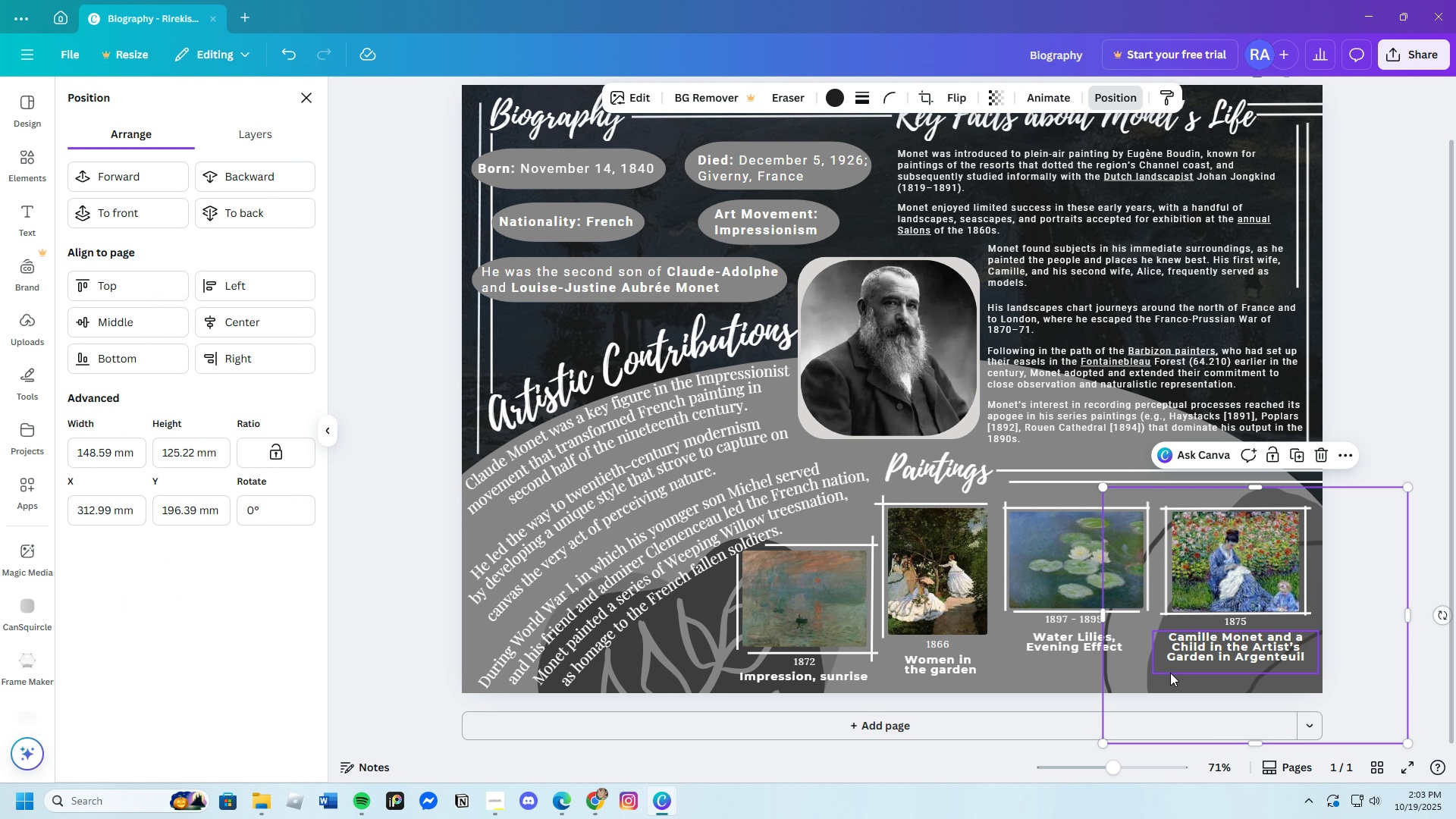 
left_click_drag(start_coordinate=[1150, 676], to_coordinate=[1144, 693])
 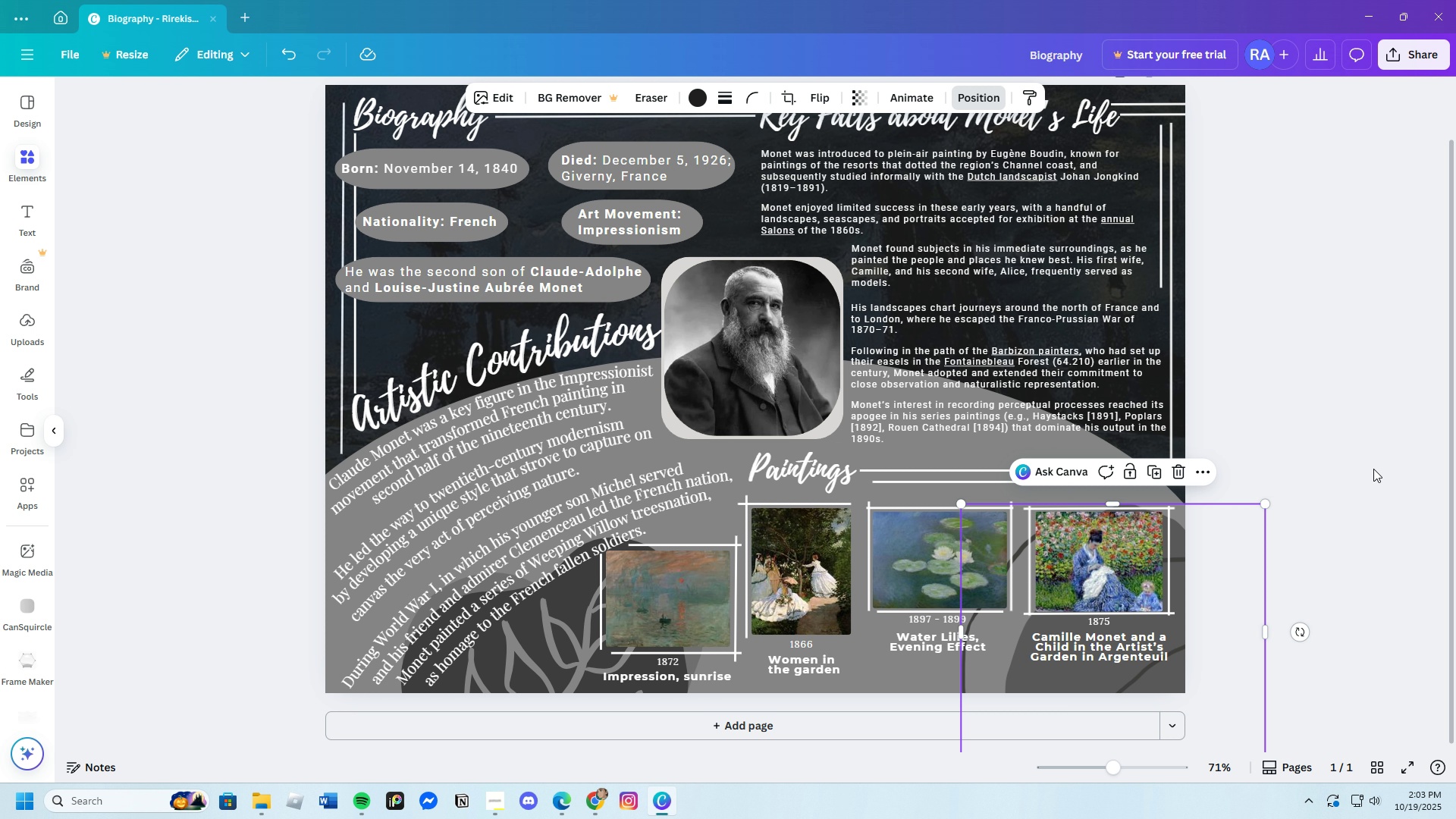 
left_click([1373, 469])
 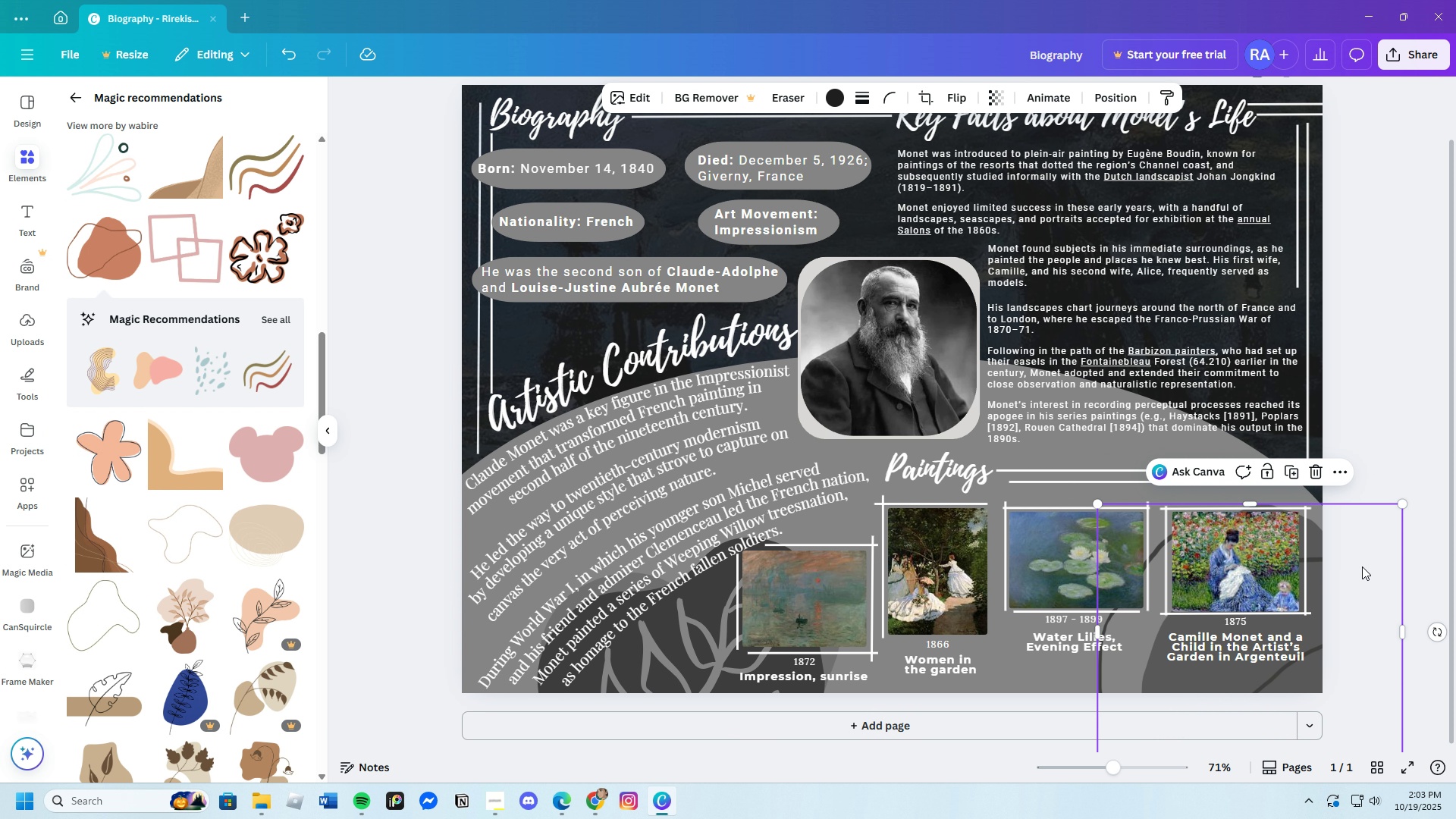 
scroll: coordinate [1362, 566], scroll_direction: down, amount: 3.0
 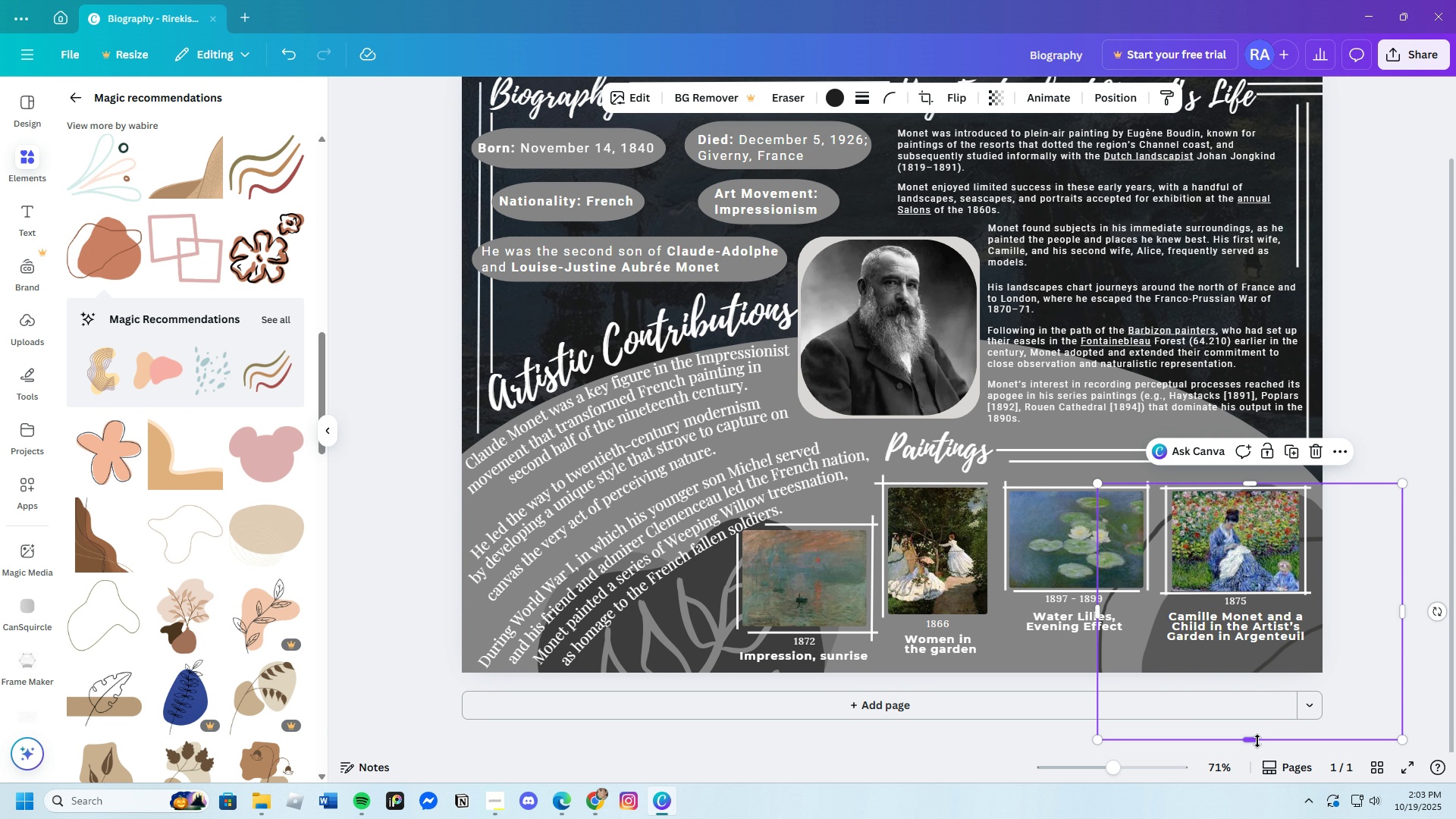 
left_click_drag(start_coordinate=[1258, 743], to_coordinate=[1260, 703])
 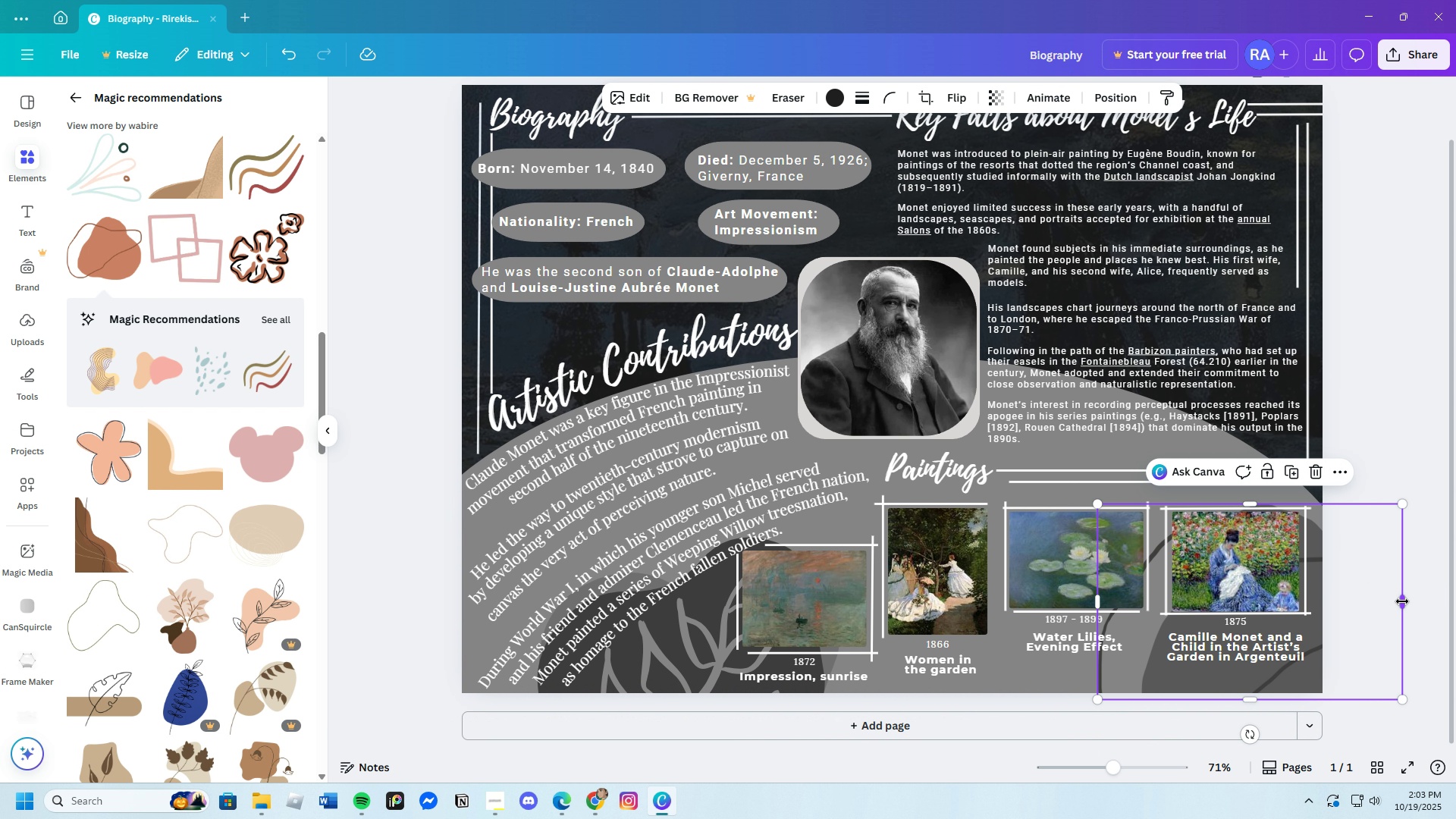 
left_click_drag(start_coordinate=[1404, 601], to_coordinate=[1338, 610])
 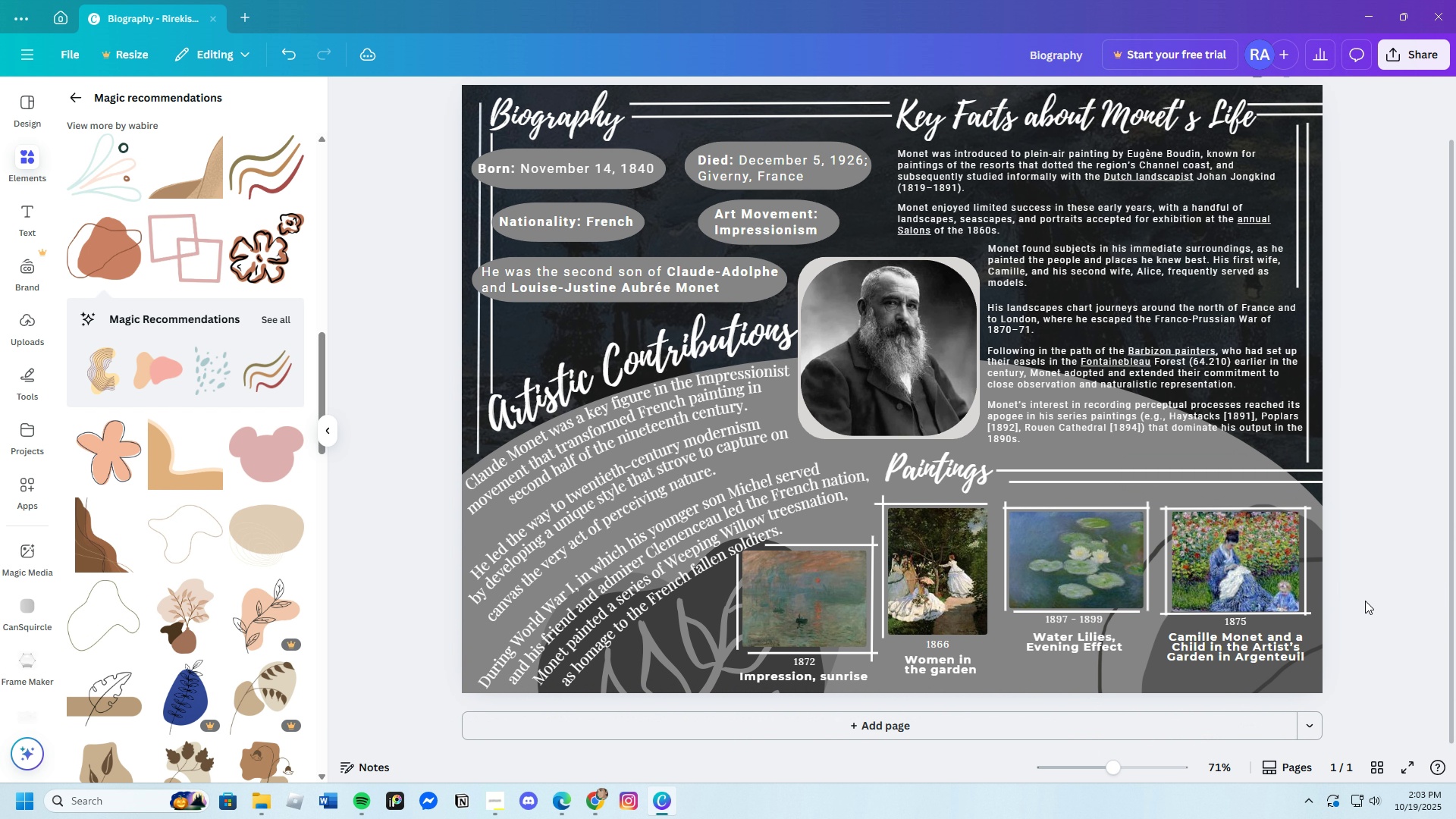 
left_click([1365, 601])
 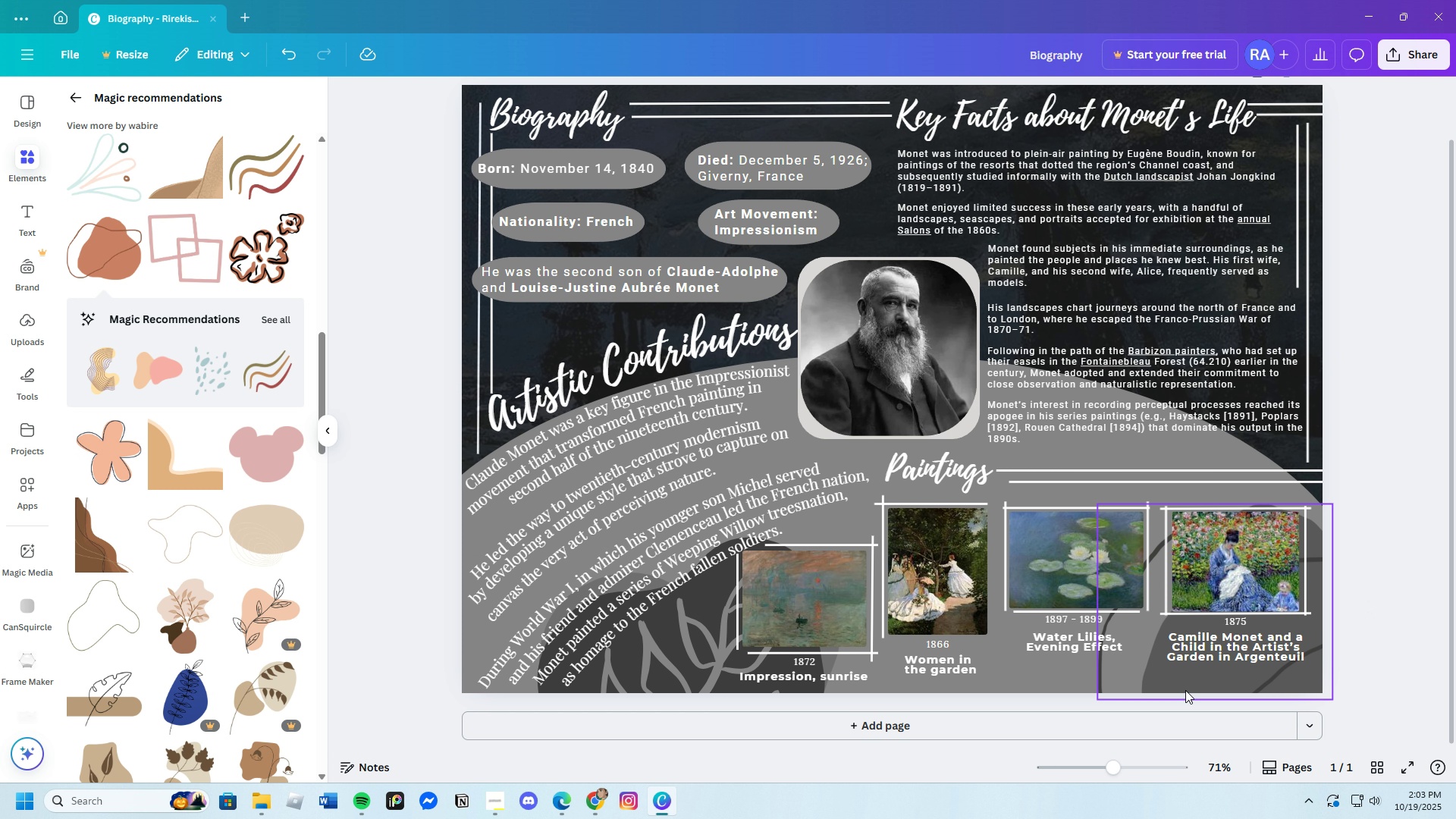 
left_click([1185, 683])
 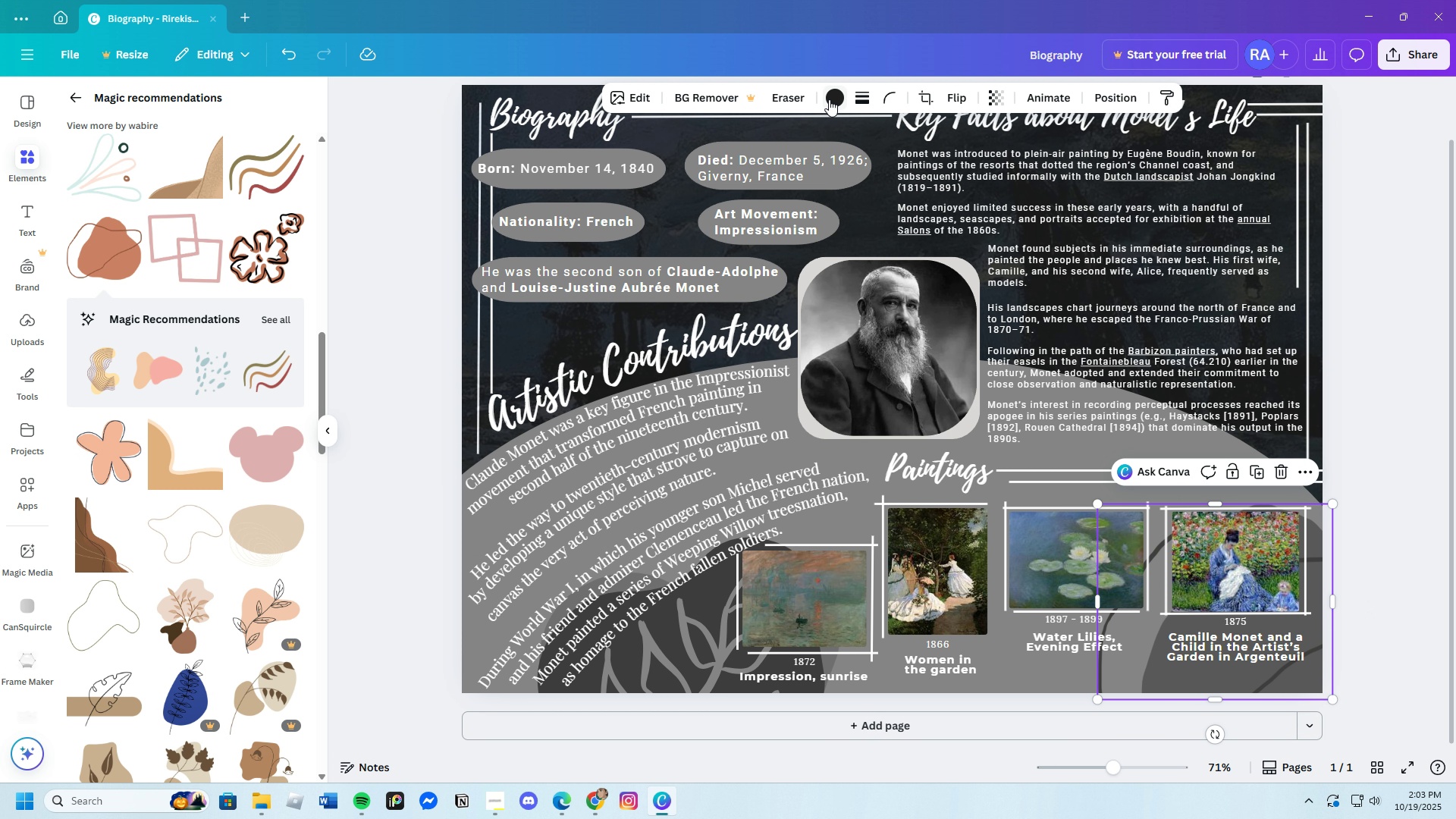 
left_click([829, 99])
 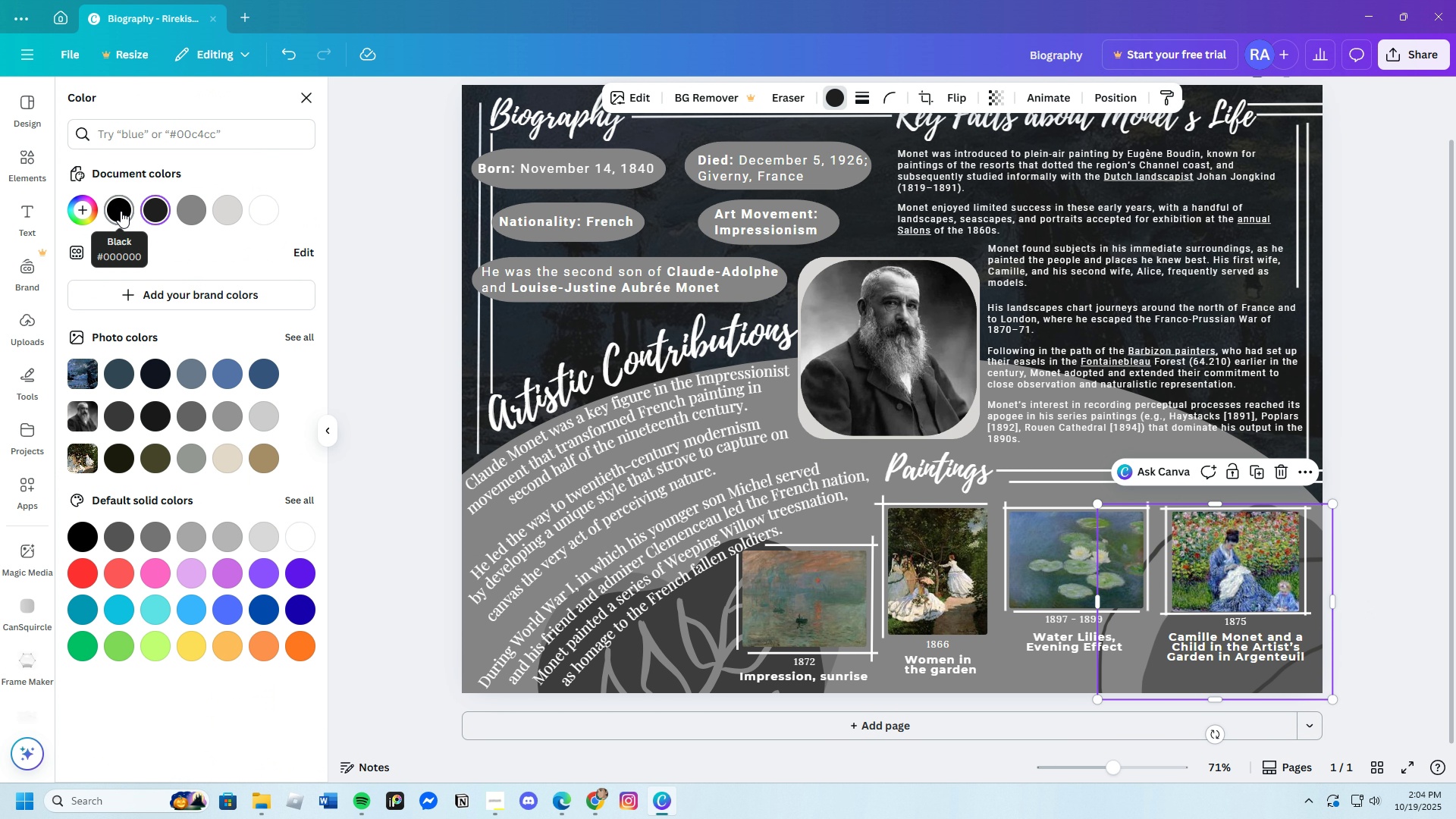 
left_click([121, 211])
 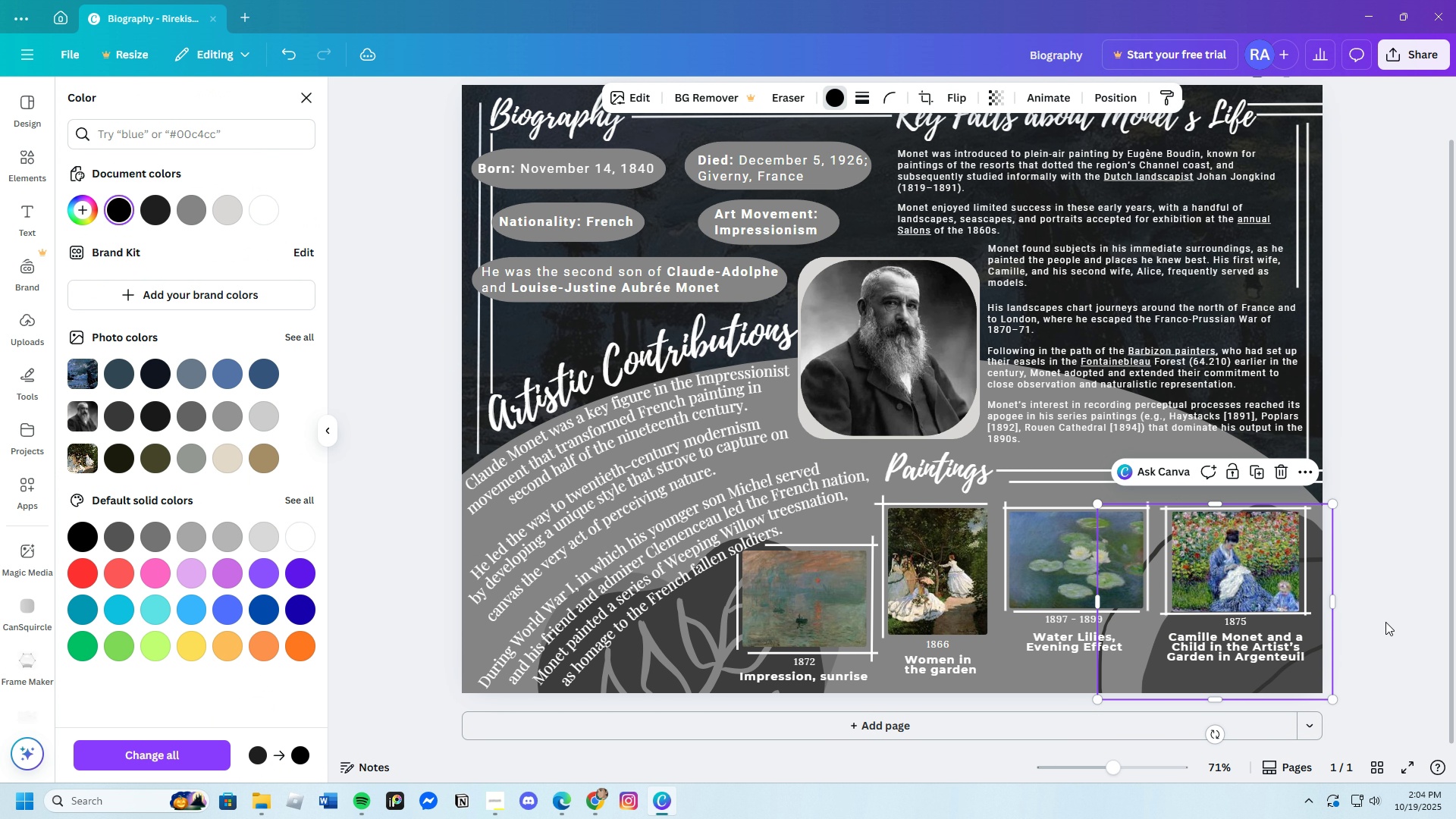 
left_click([1388, 618])
 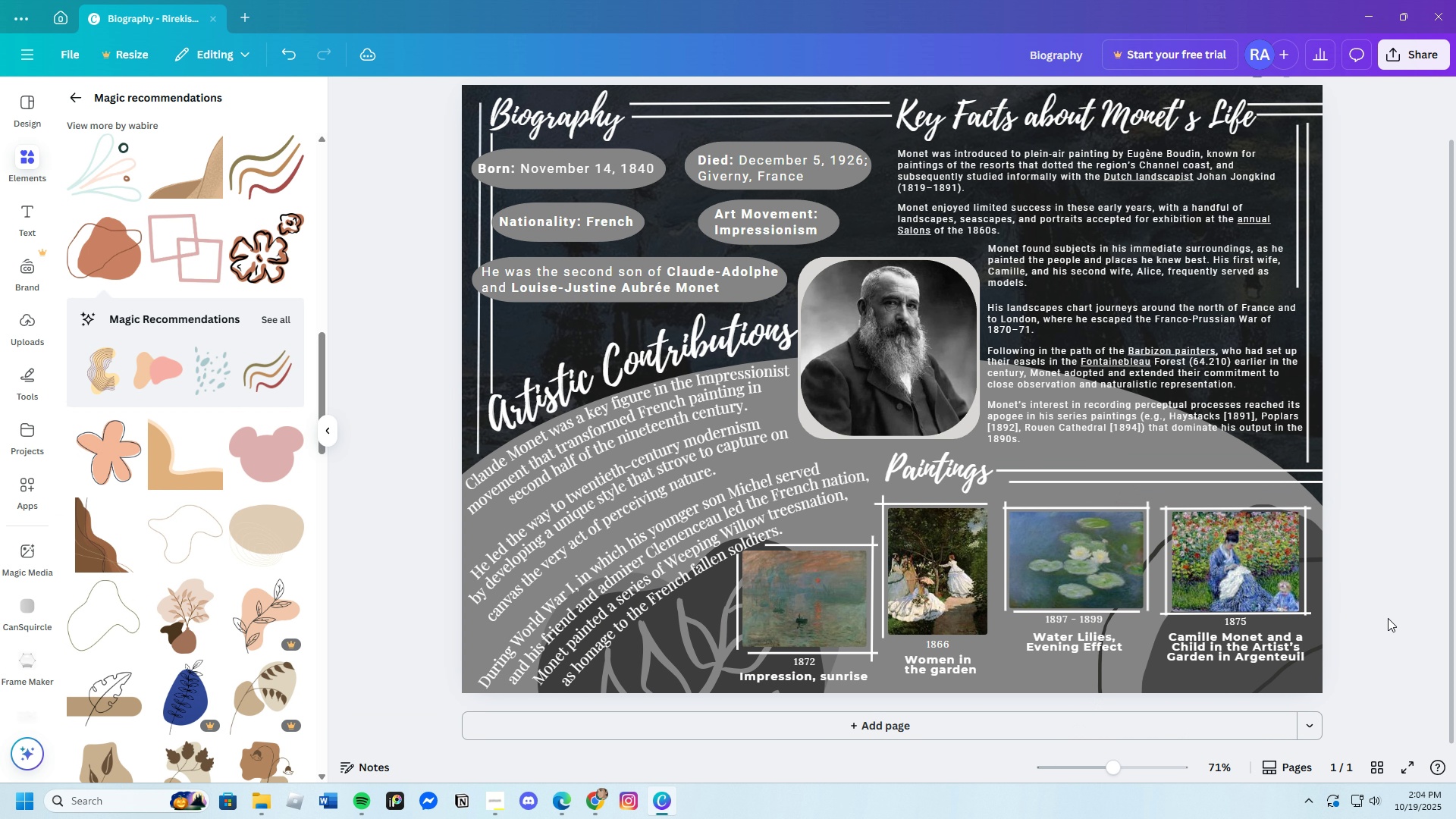 
left_click([1388, 618])
 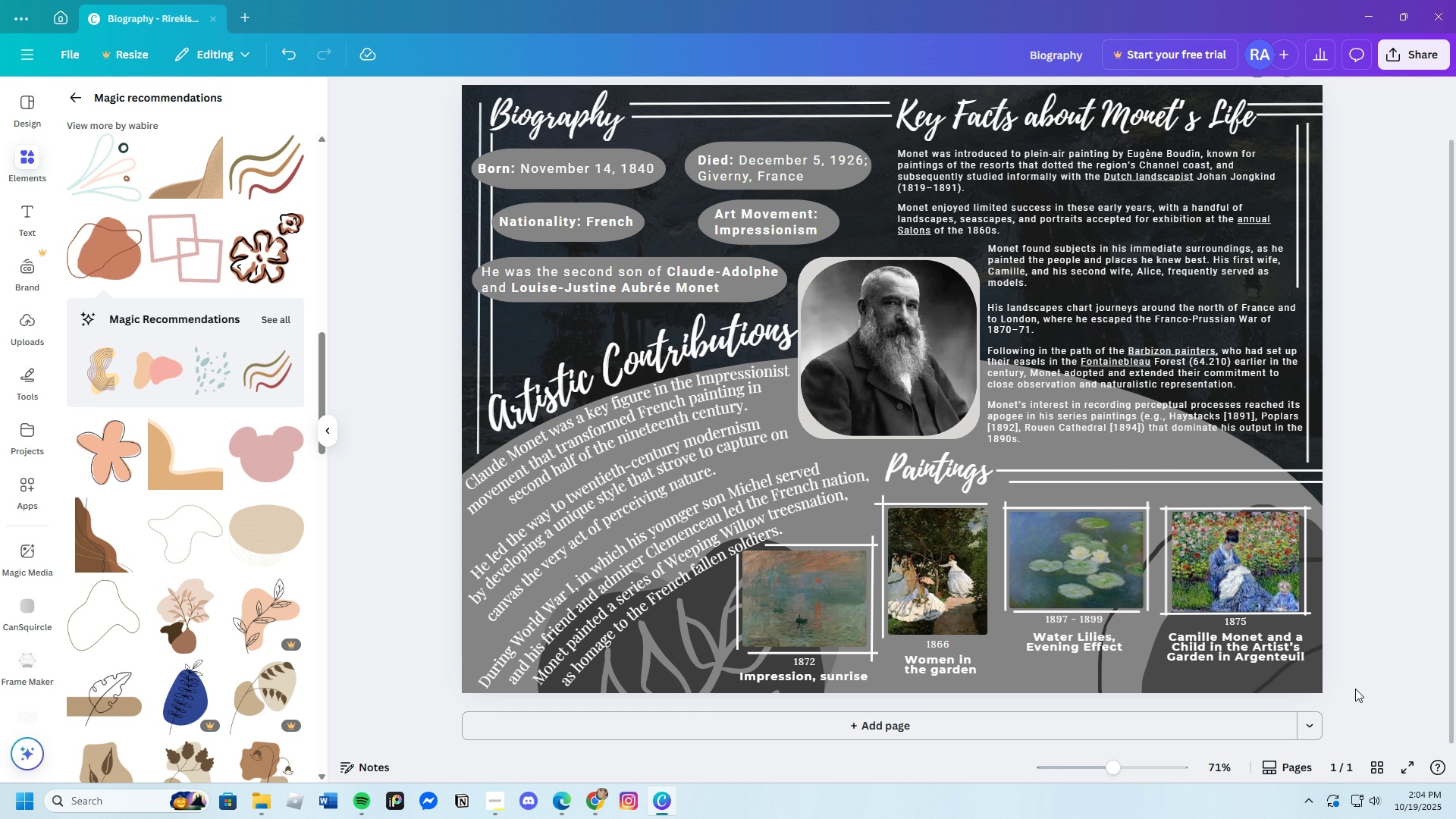 
left_click_drag(start_coordinate=[1203, 682], to_coordinate=[1225, 651])
 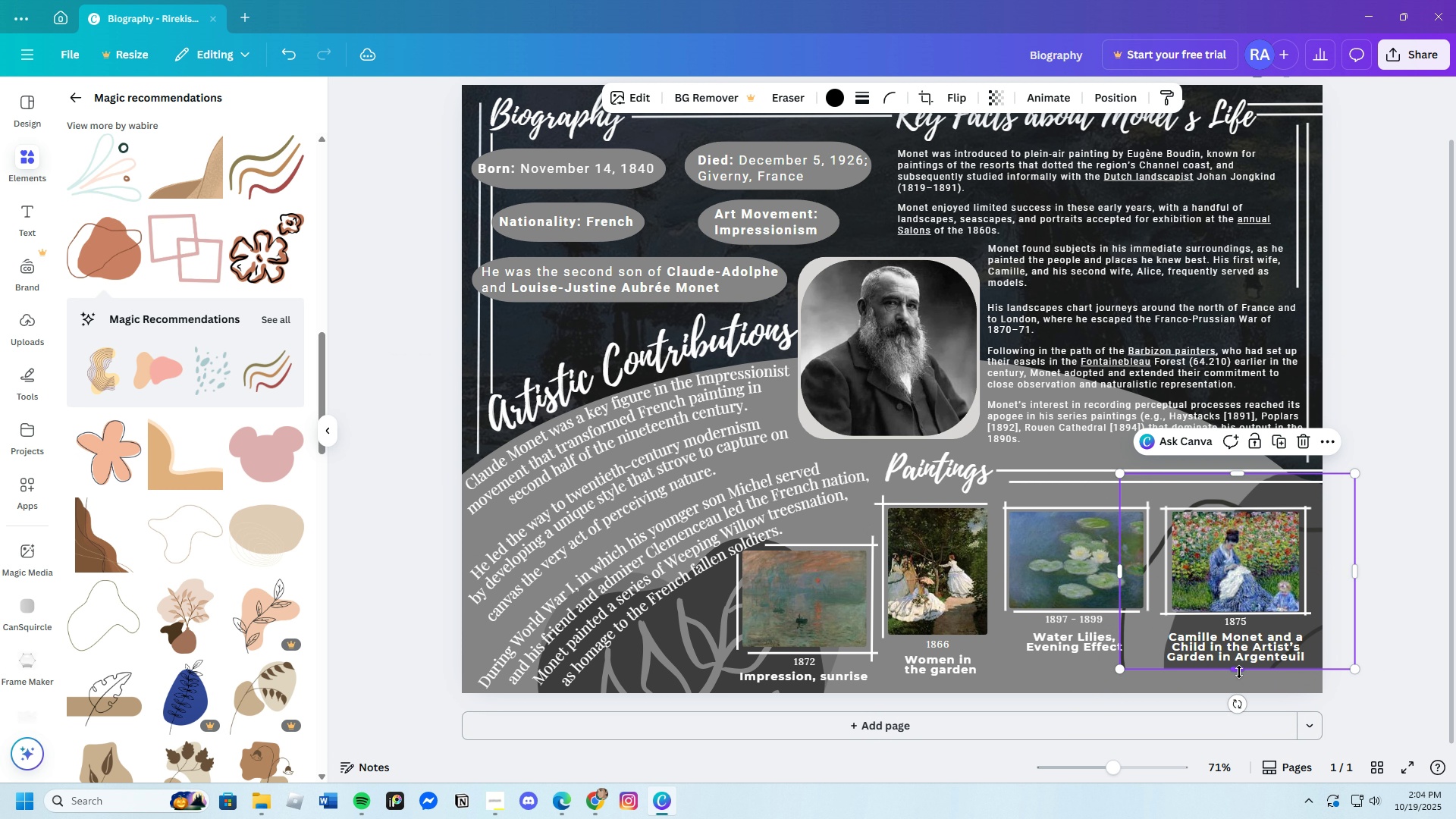 
left_click_drag(start_coordinate=[1239, 672], to_coordinate=[1249, 707])
 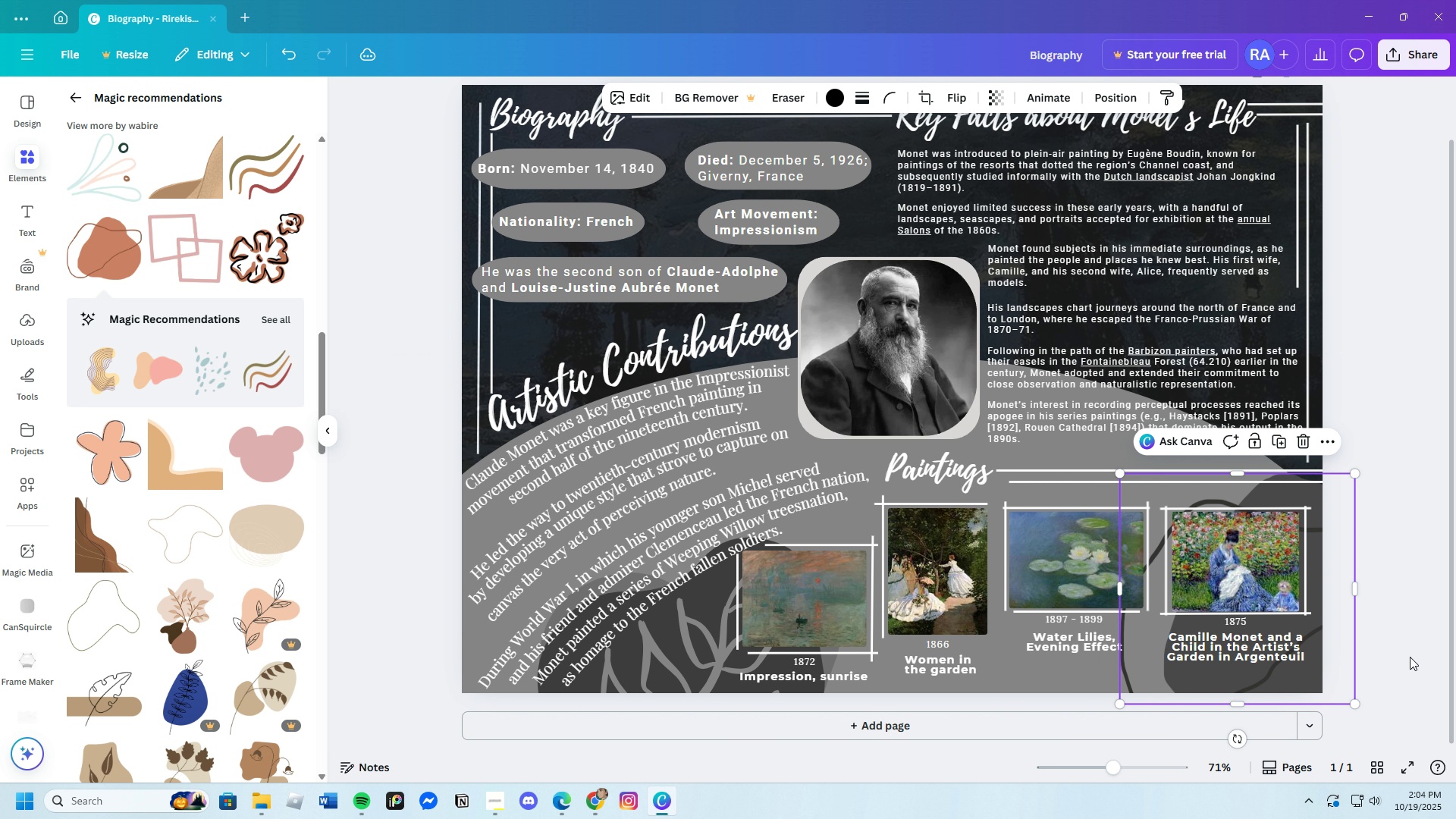 
left_click([1410, 657])
 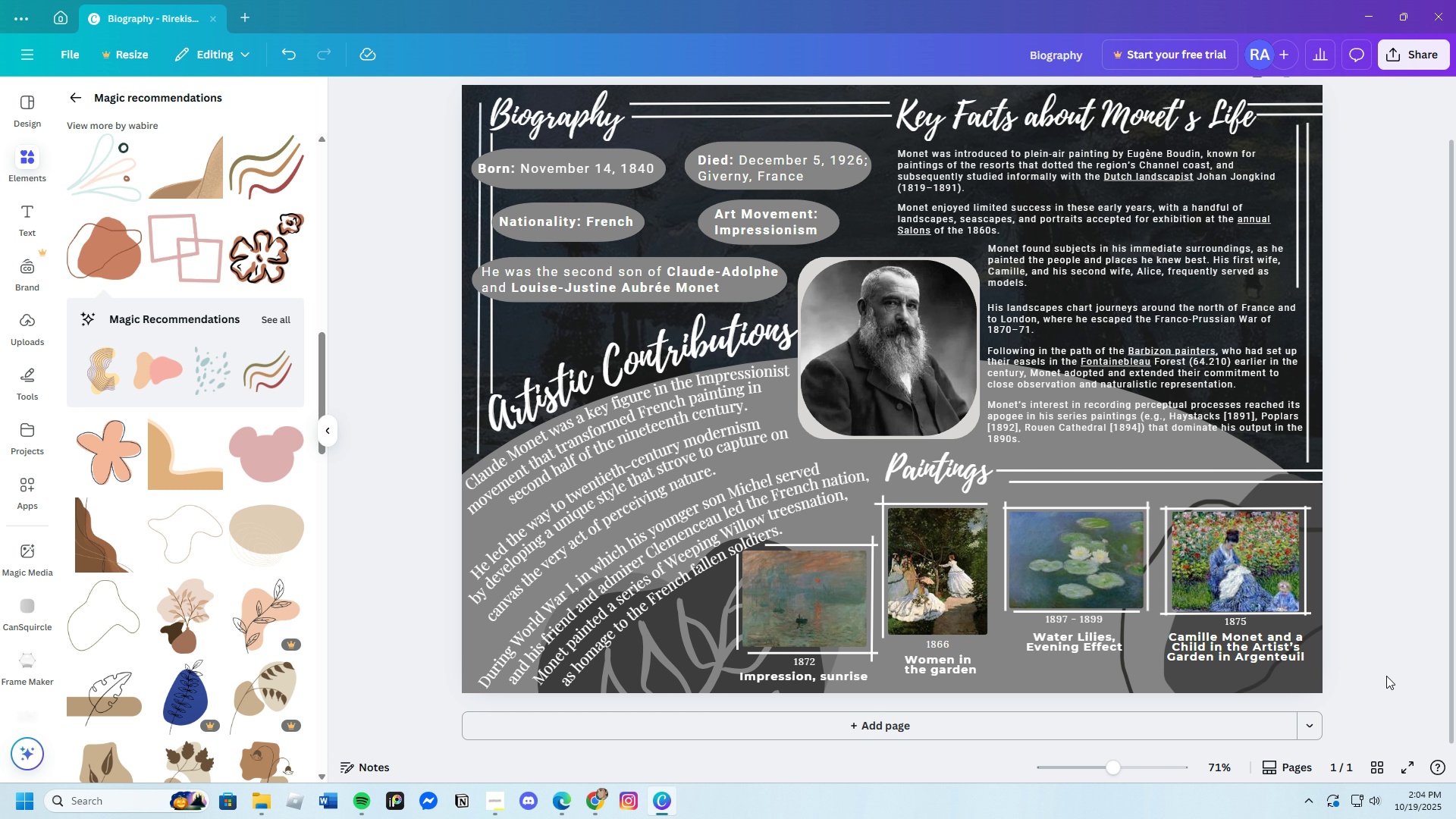 
wait(6.55)
 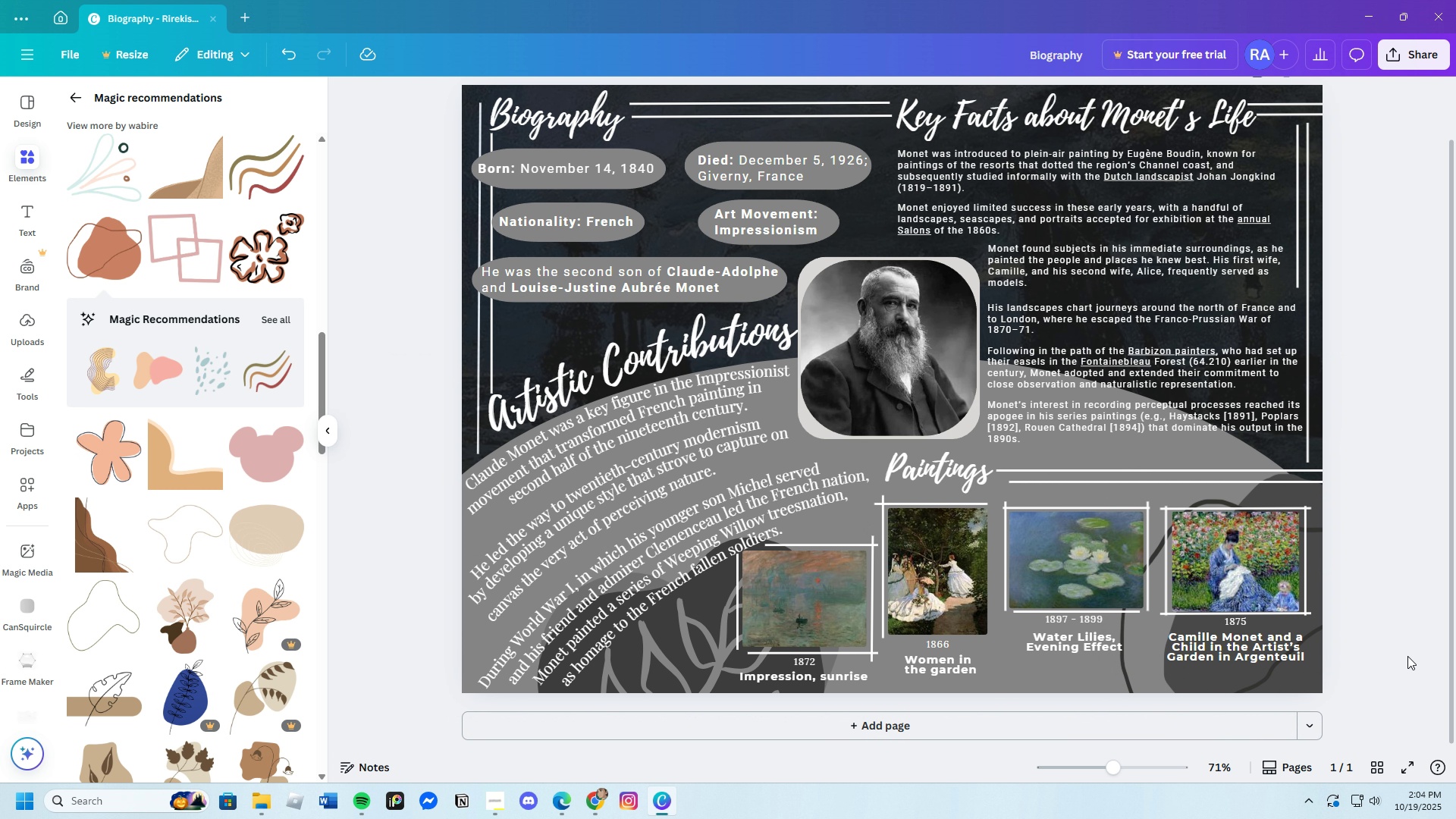 
scroll: coordinate [234, 590], scroll_direction: down, amount: 12.0
 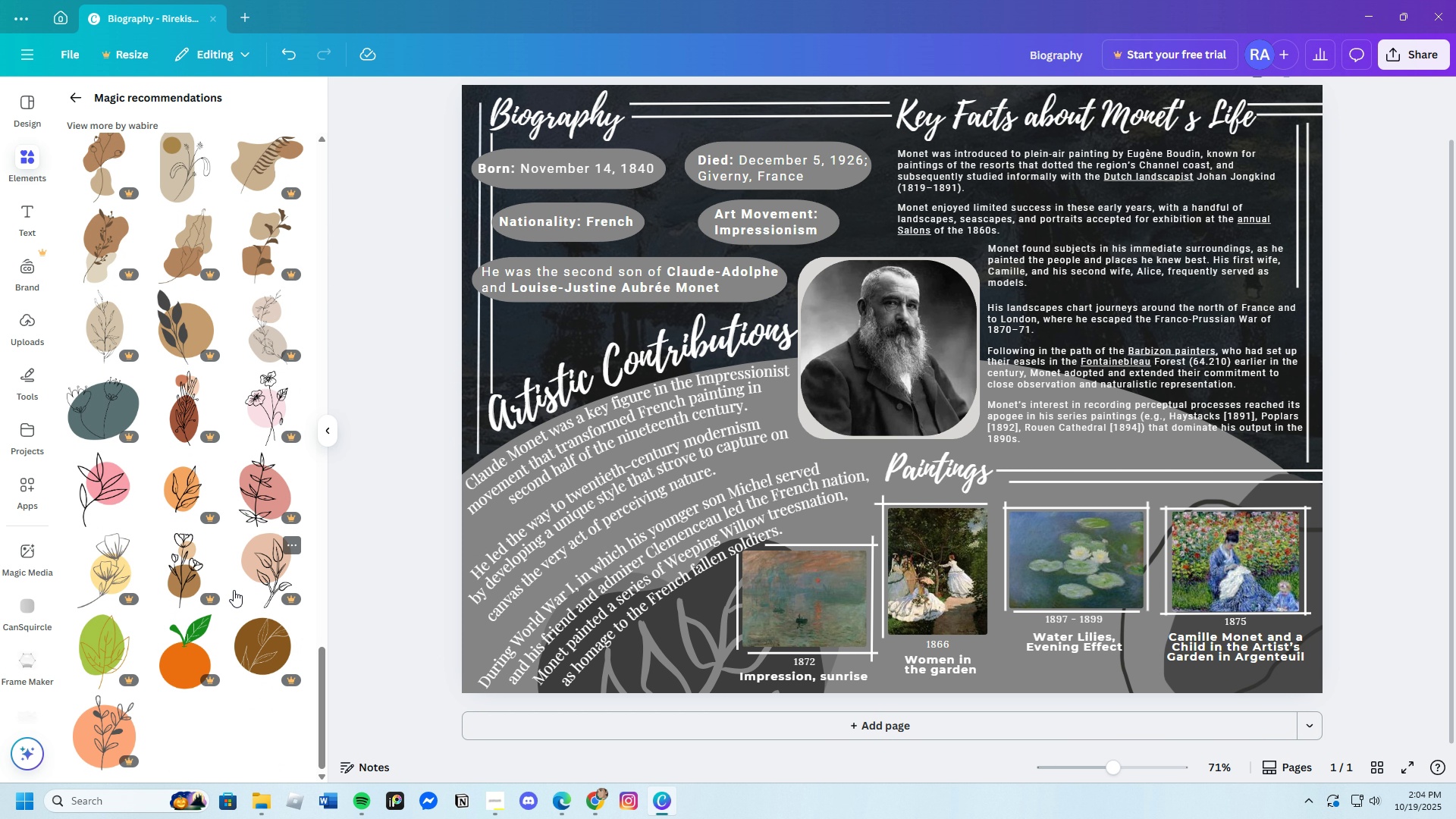 
scroll: coordinate [224, 528], scroll_direction: up, amount: 22.0
 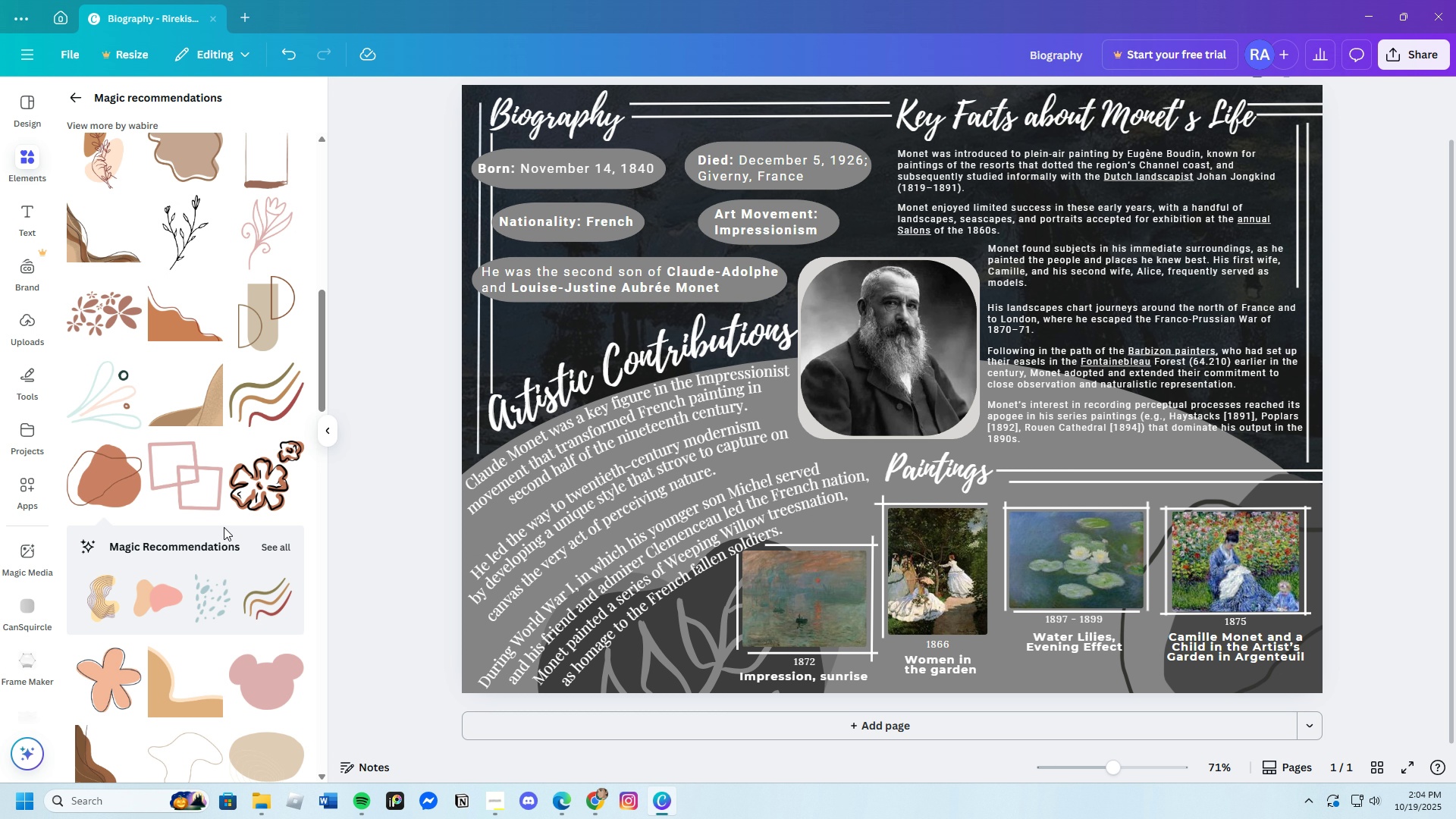 
wait(13.27)
 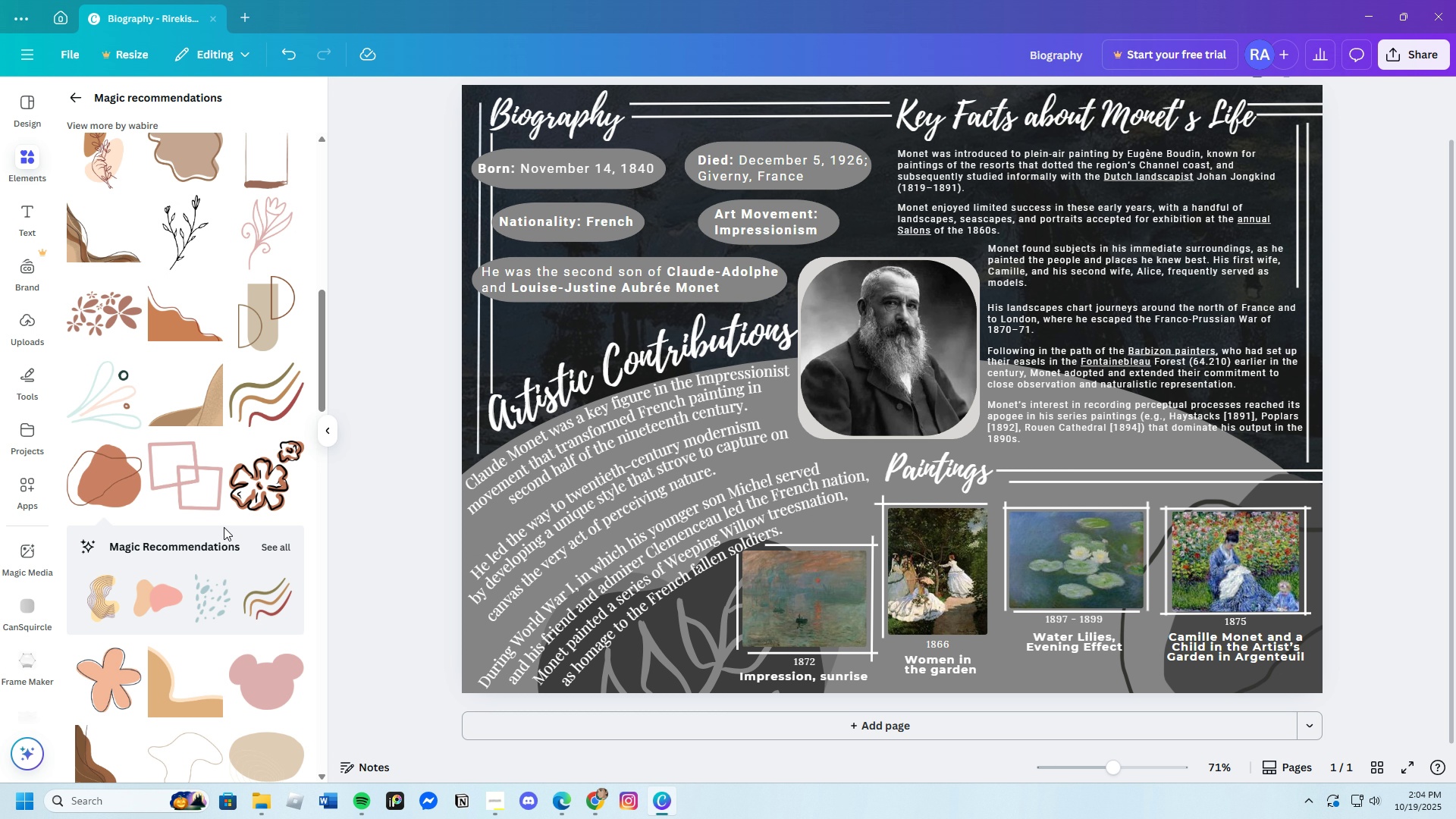 
scroll: coordinate [127, 421], scroll_direction: up, amount: 3.0
 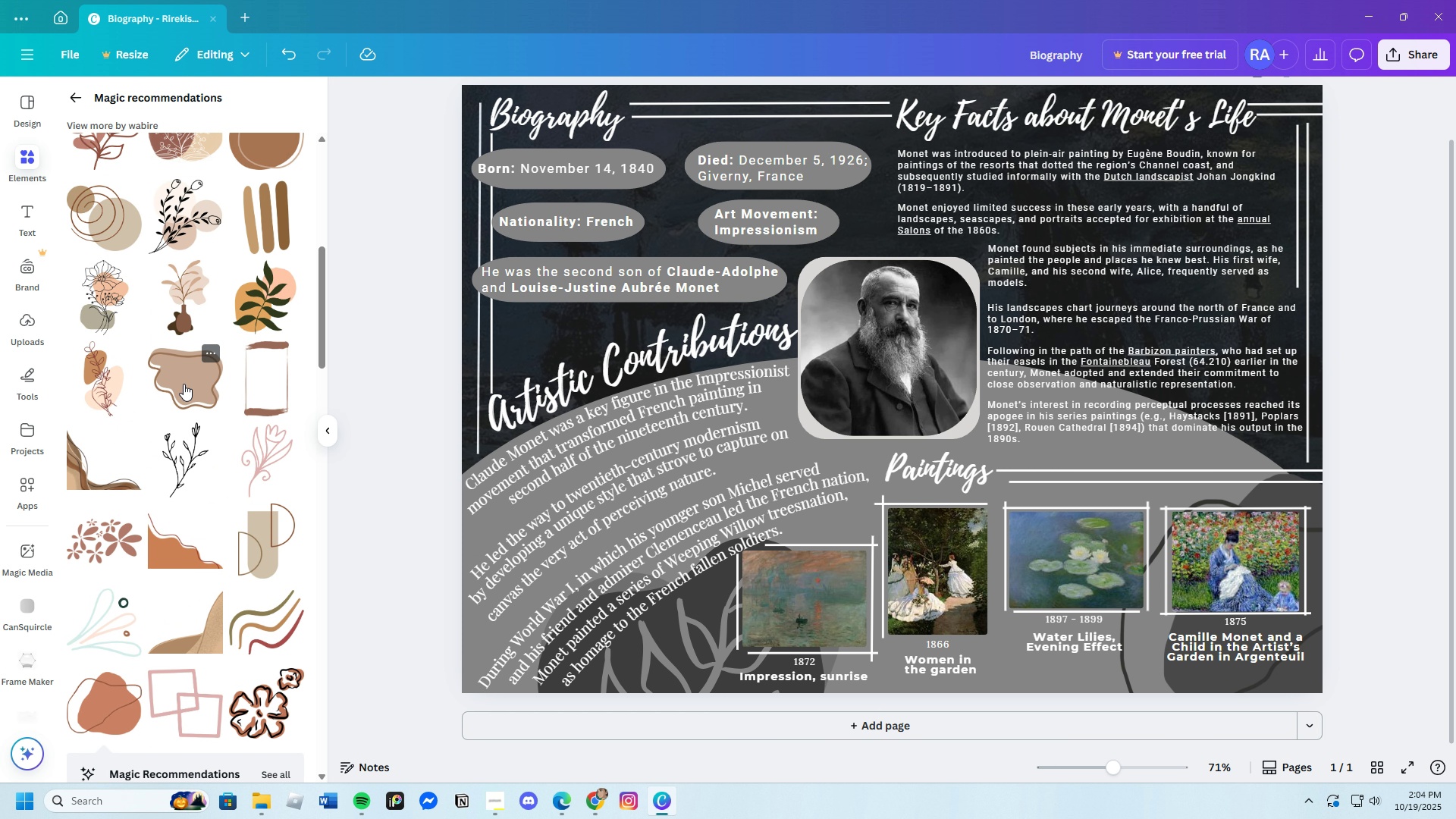 
mouse_move([220, 435])
 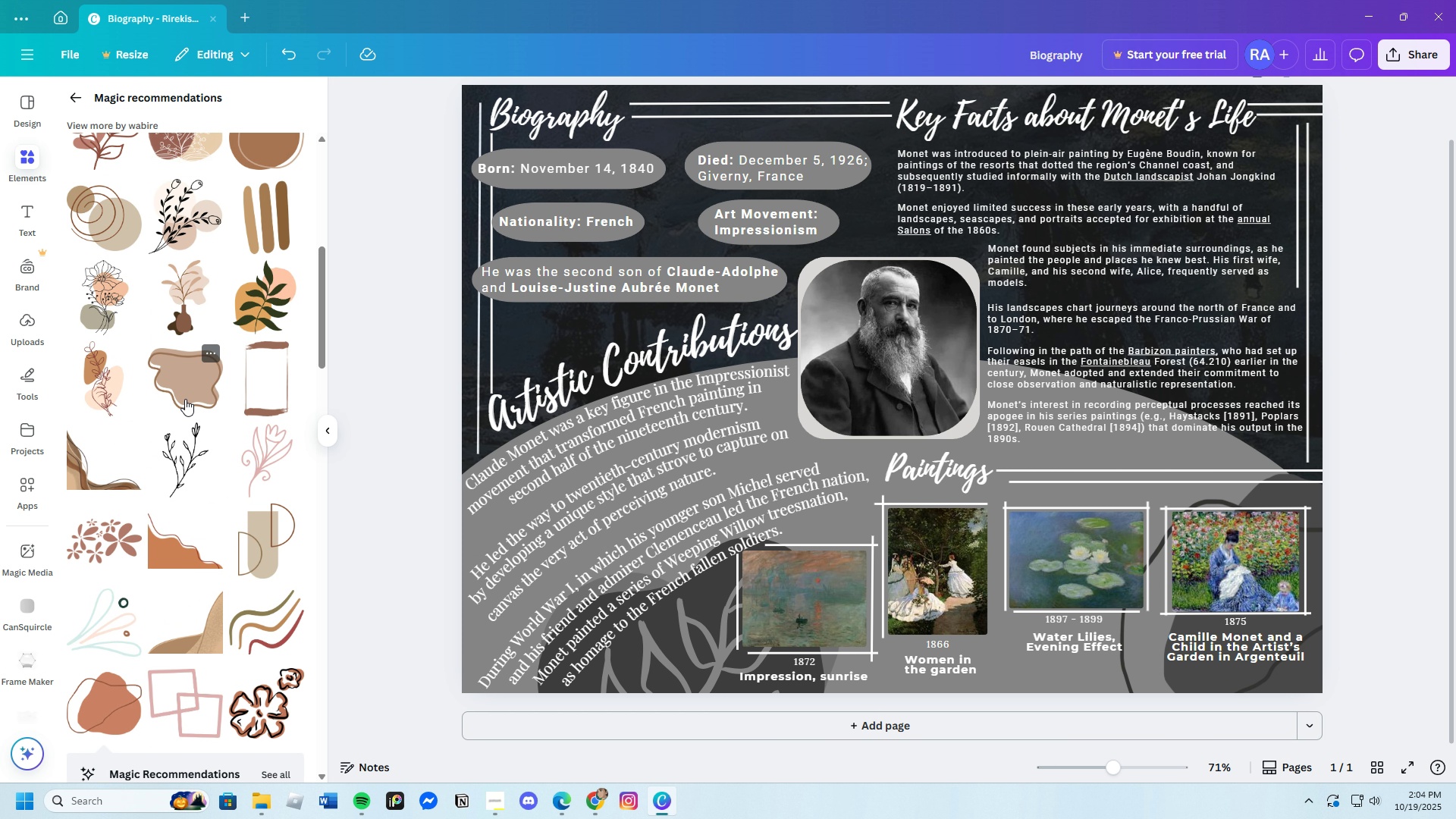 
scroll: coordinate [180, 397], scroll_direction: up, amount: 3.0
 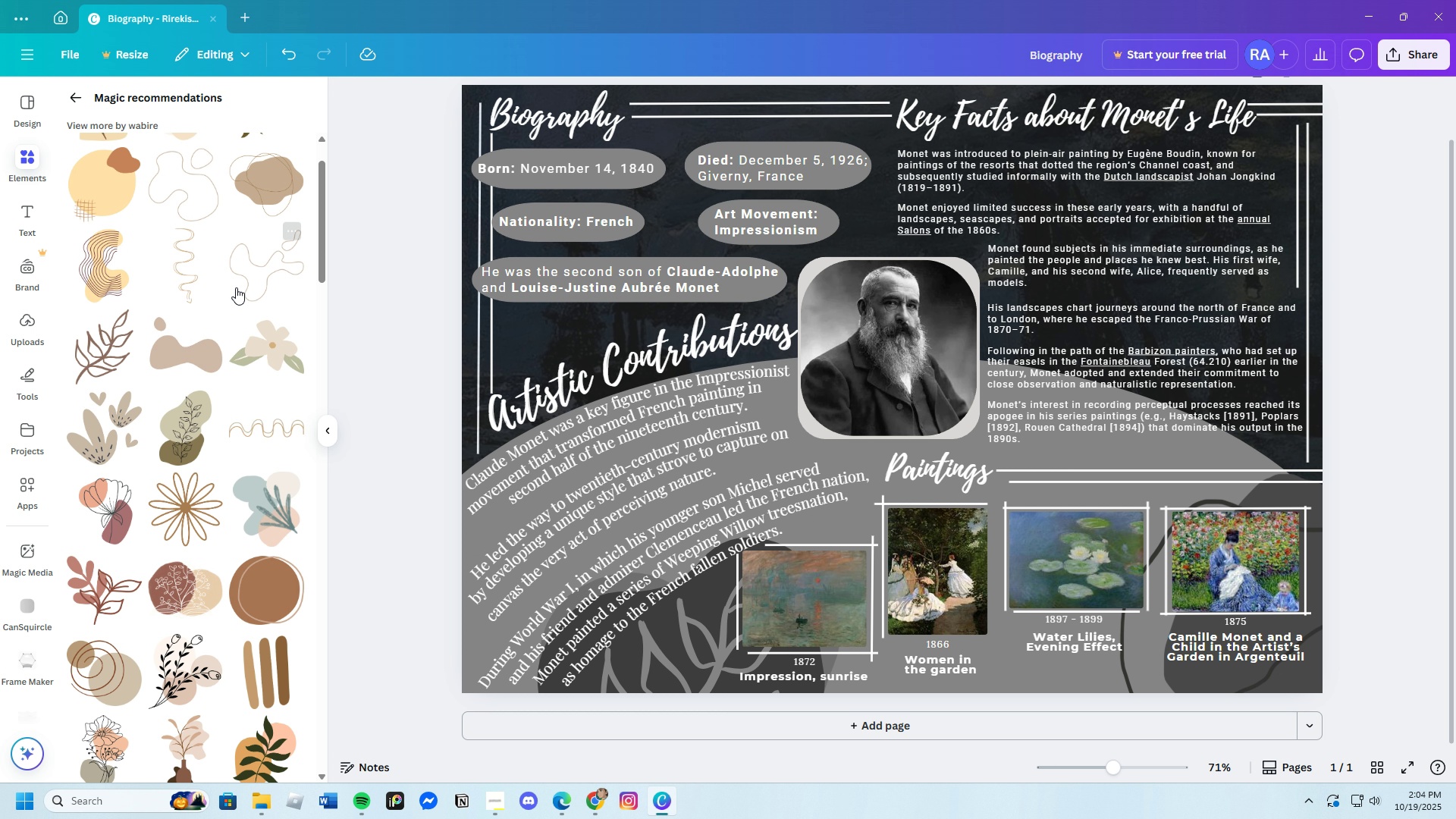 
left_click([242, 284])
 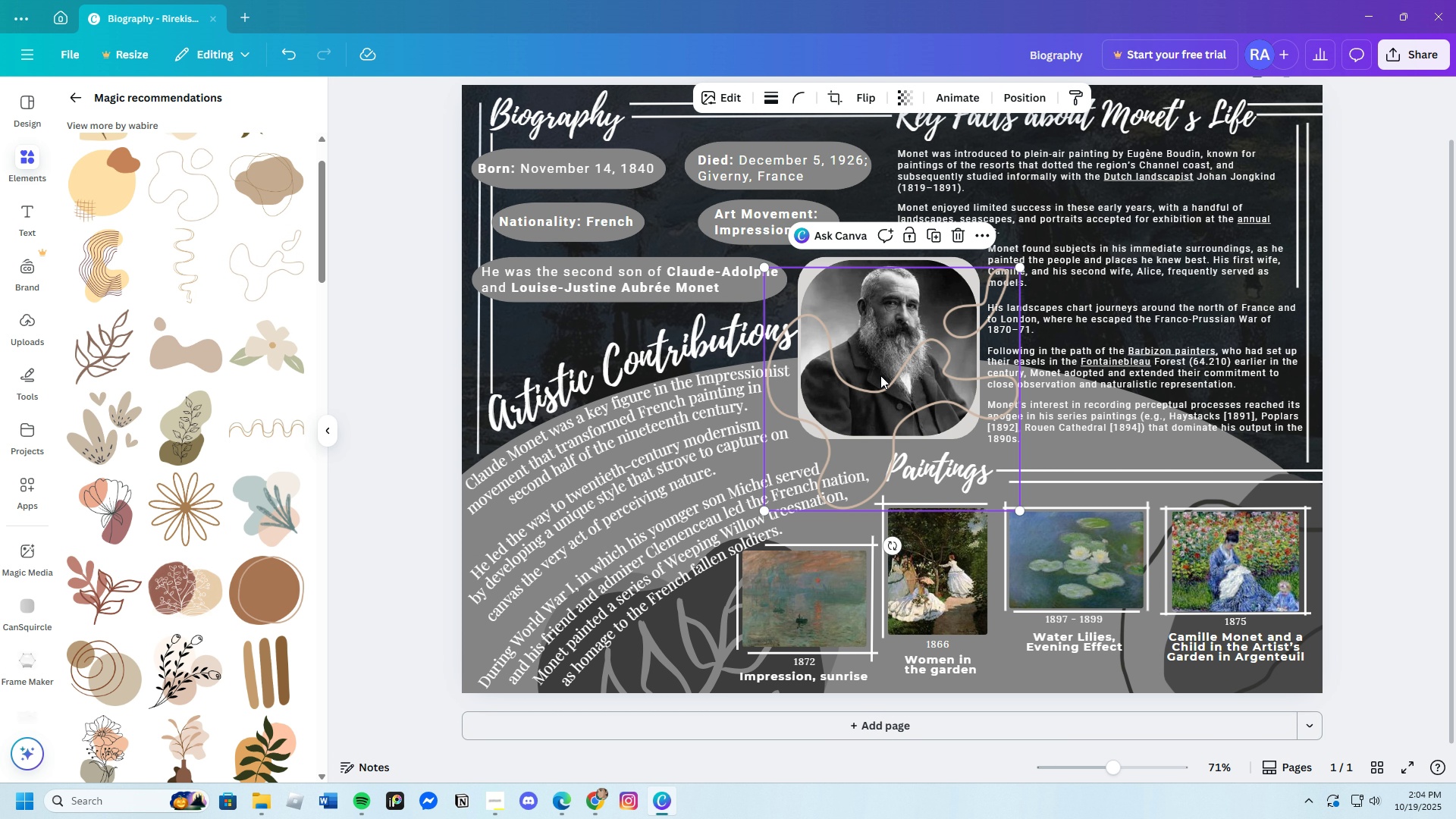 
left_click_drag(start_coordinate=[880, 375], to_coordinate=[570, 592])
 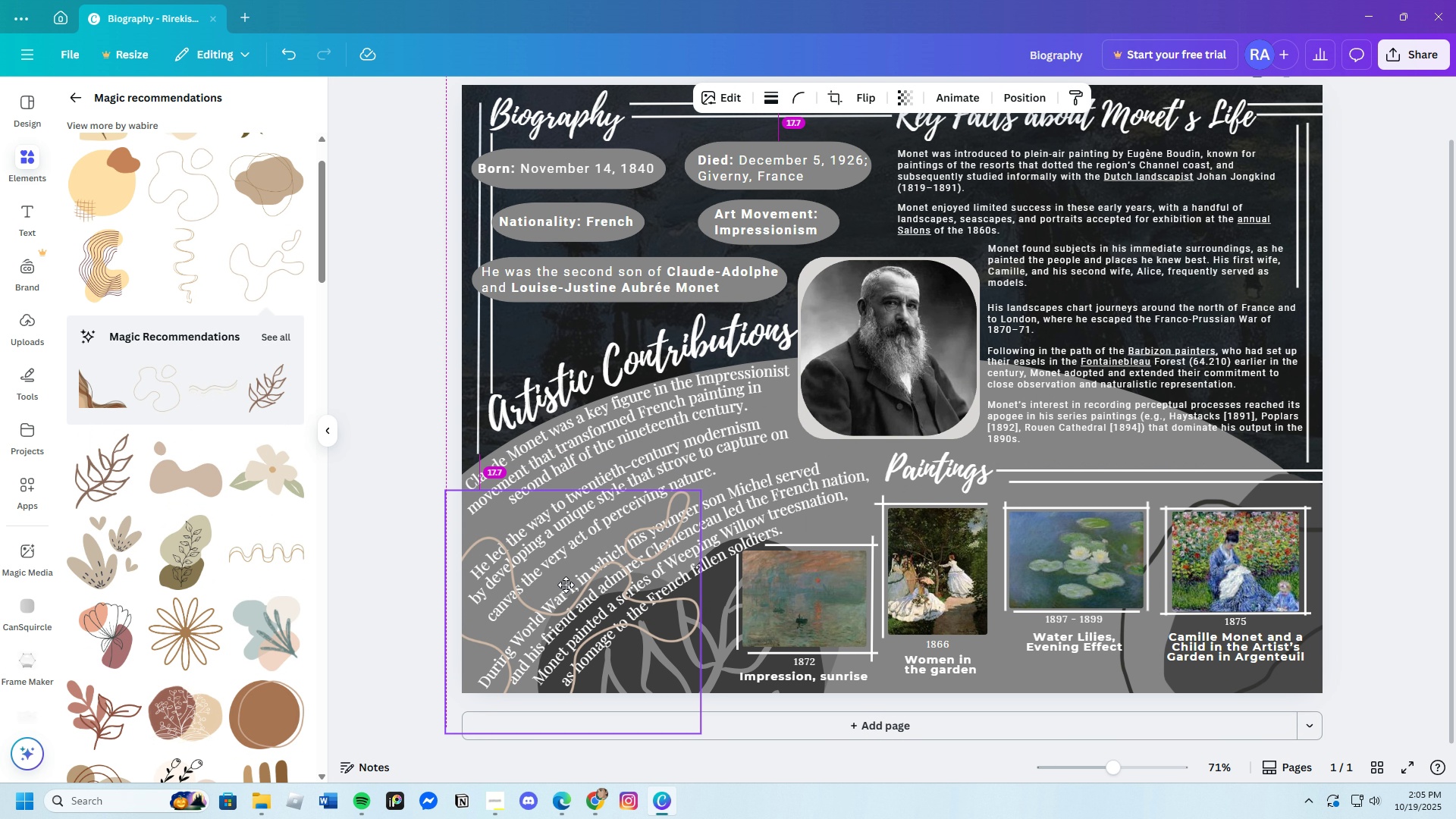 
left_click_drag(start_coordinate=[581, 576], to_coordinate=[567, 585])
 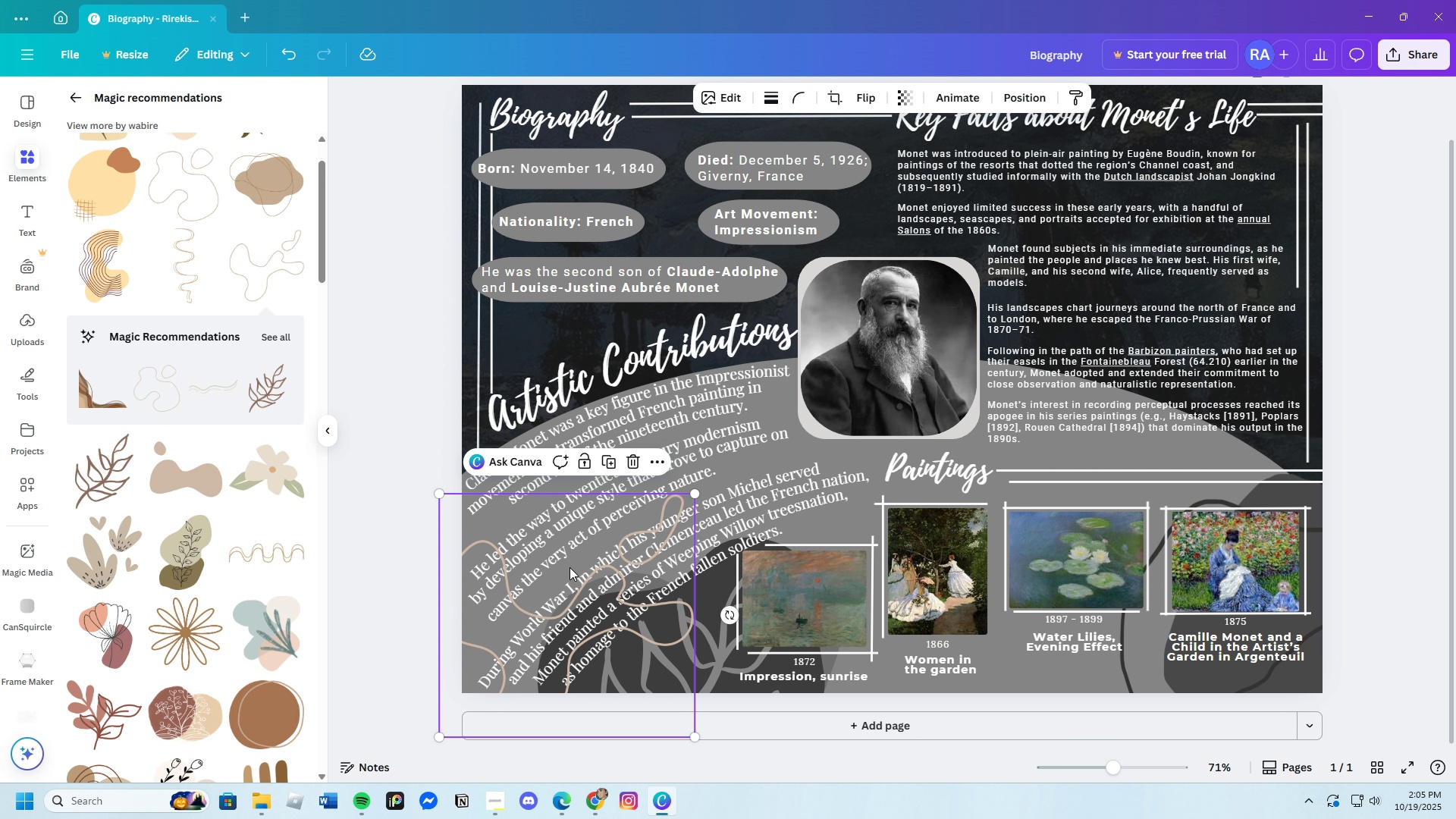 
left_click([582, 588])
 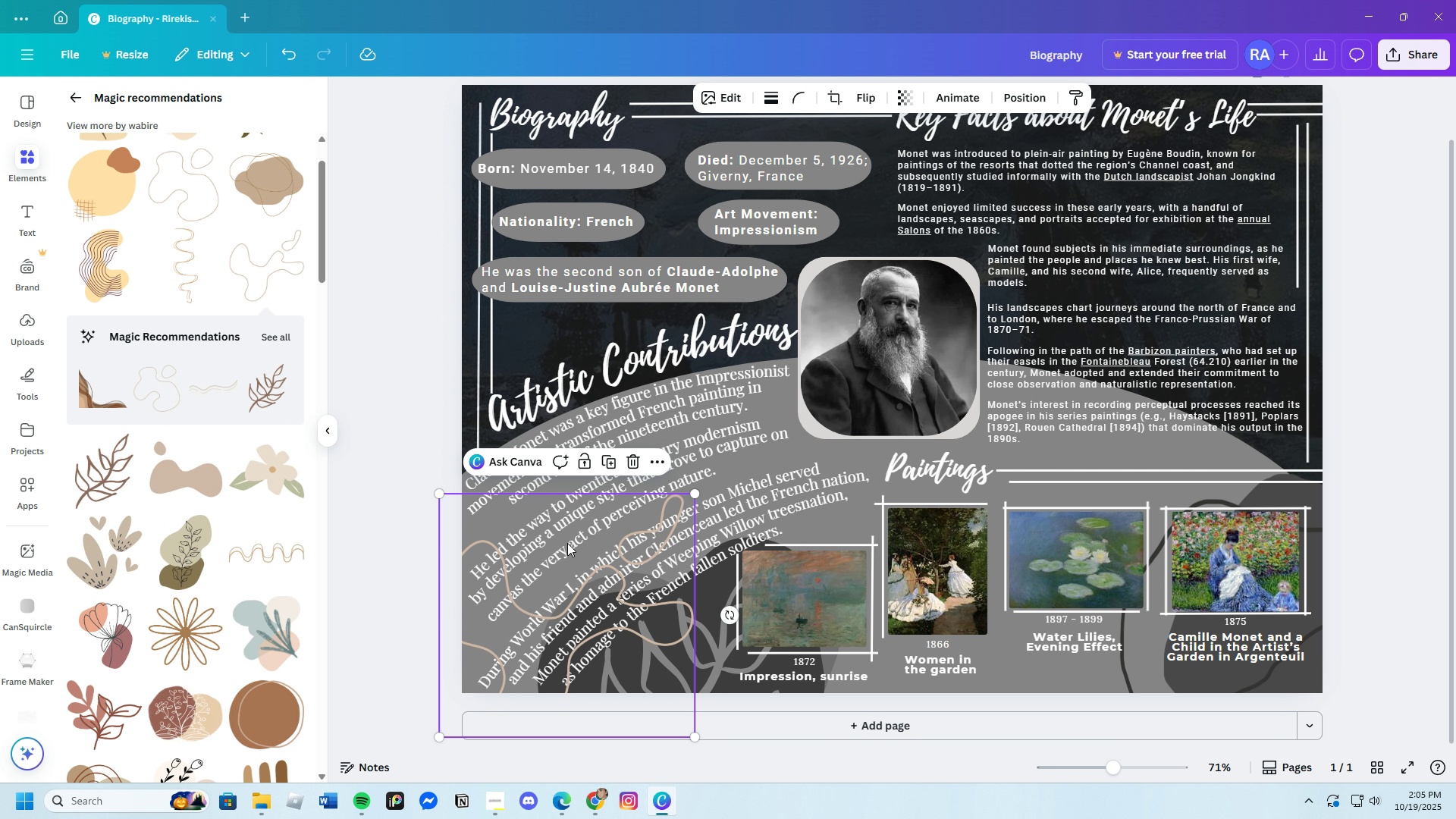 
left_click([635, 463])
 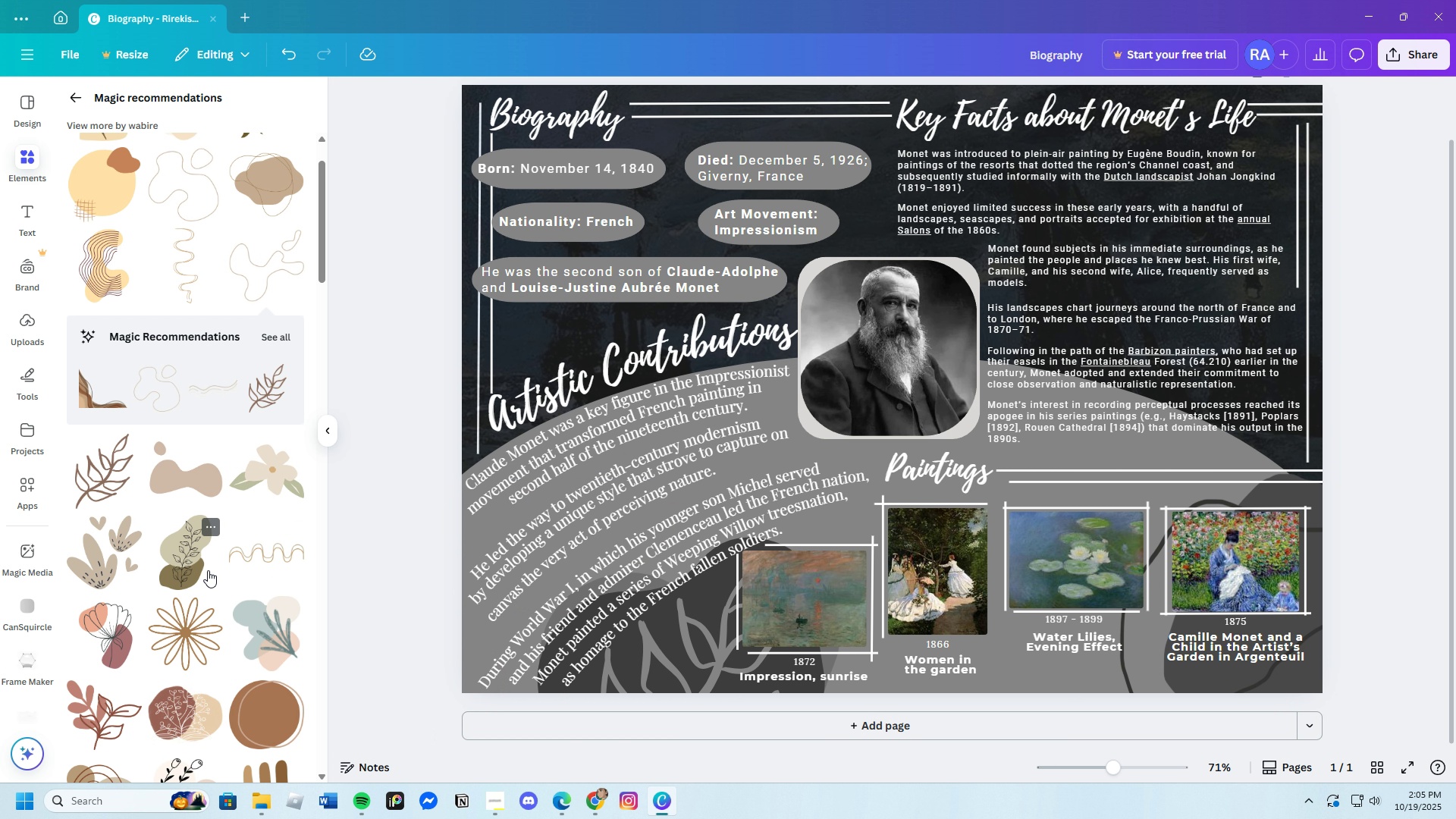 
scroll: coordinate [208, 570], scroll_direction: up, amount: 3.0
 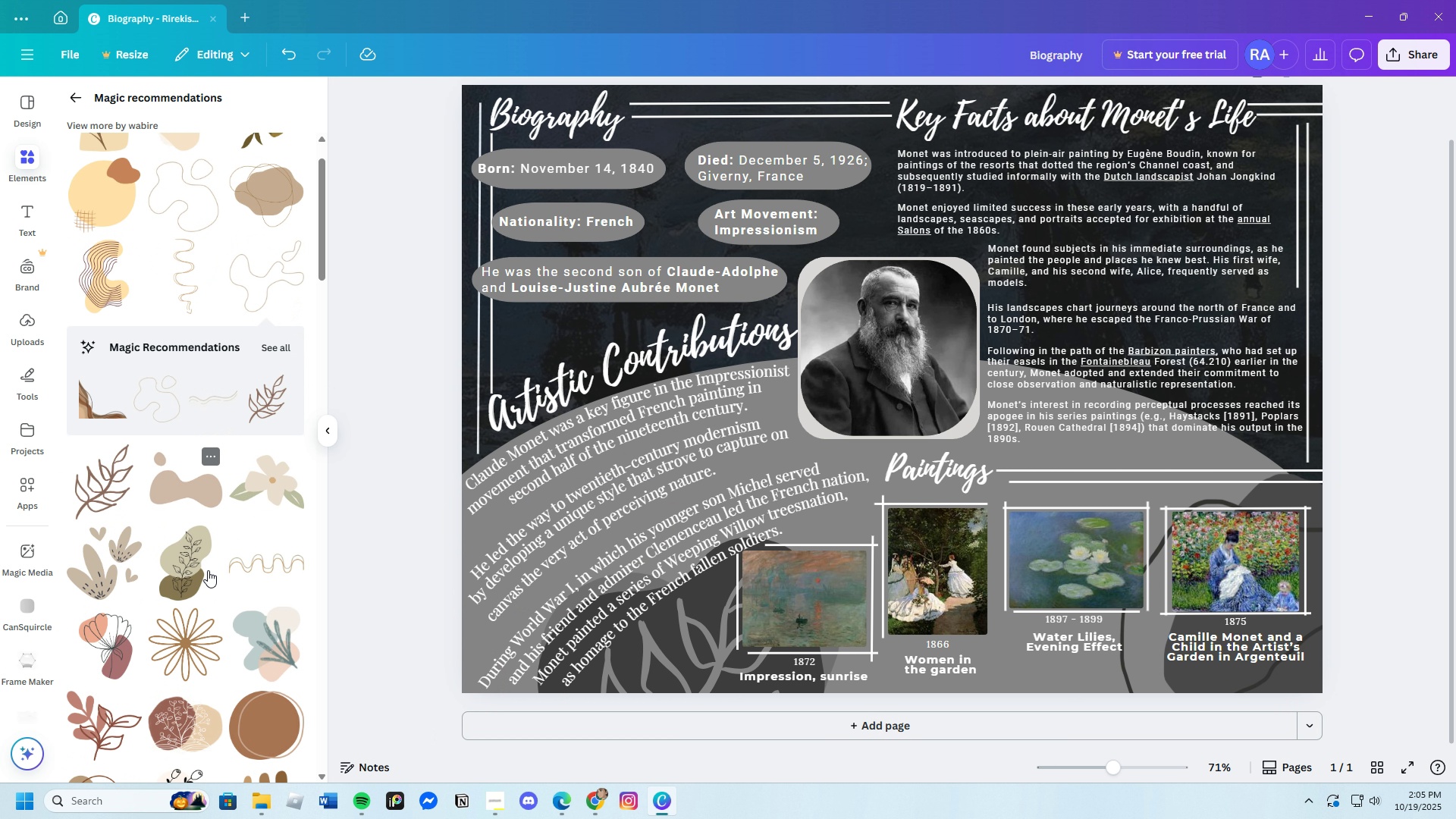 
scroll: coordinate [208, 570], scroll_direction: down, amount: 3.0
 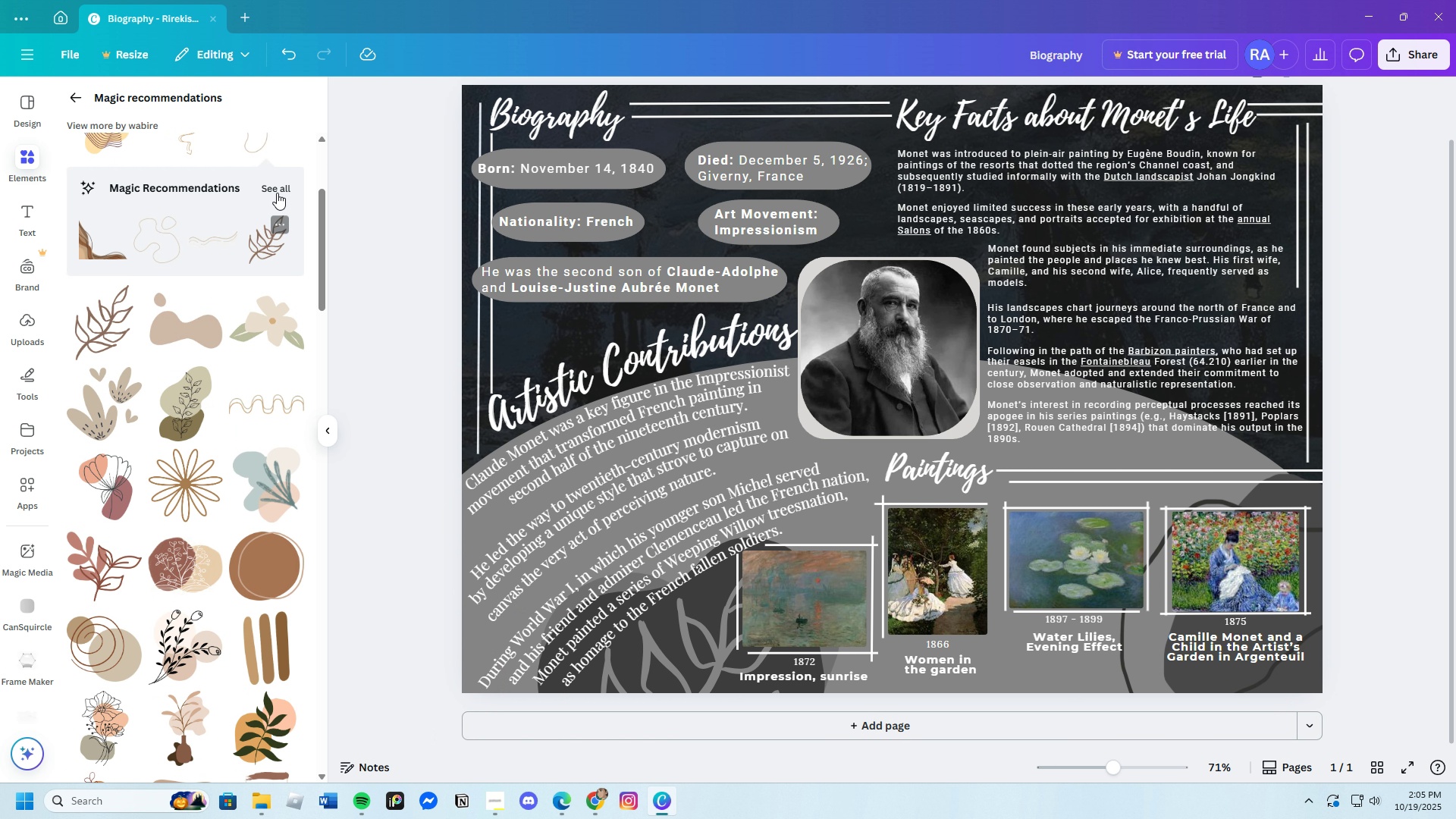 
left_click([277, 184])
 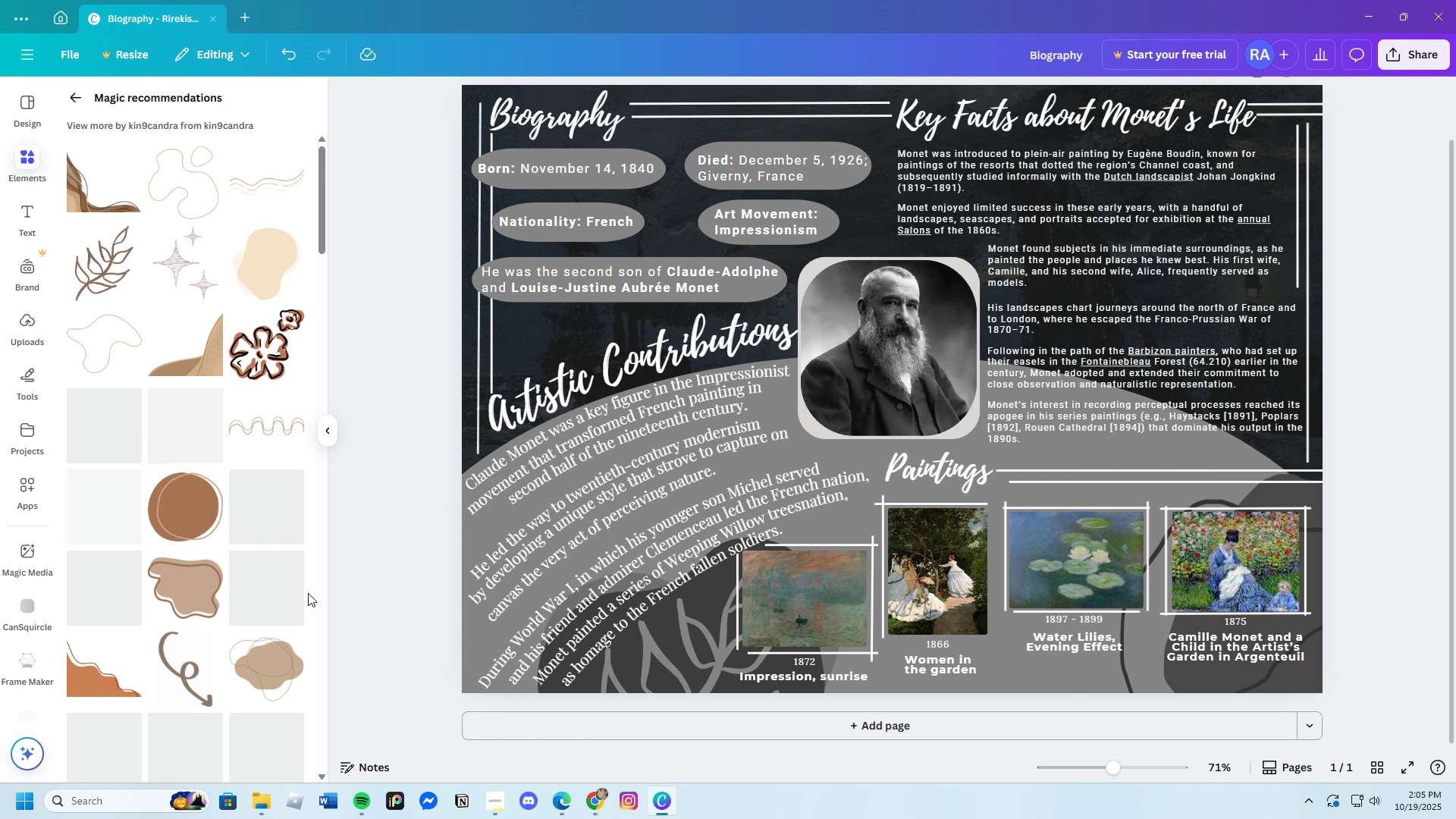 
scroll: coordinate [308, 593], scroll_direction: down, amount: 3.0
 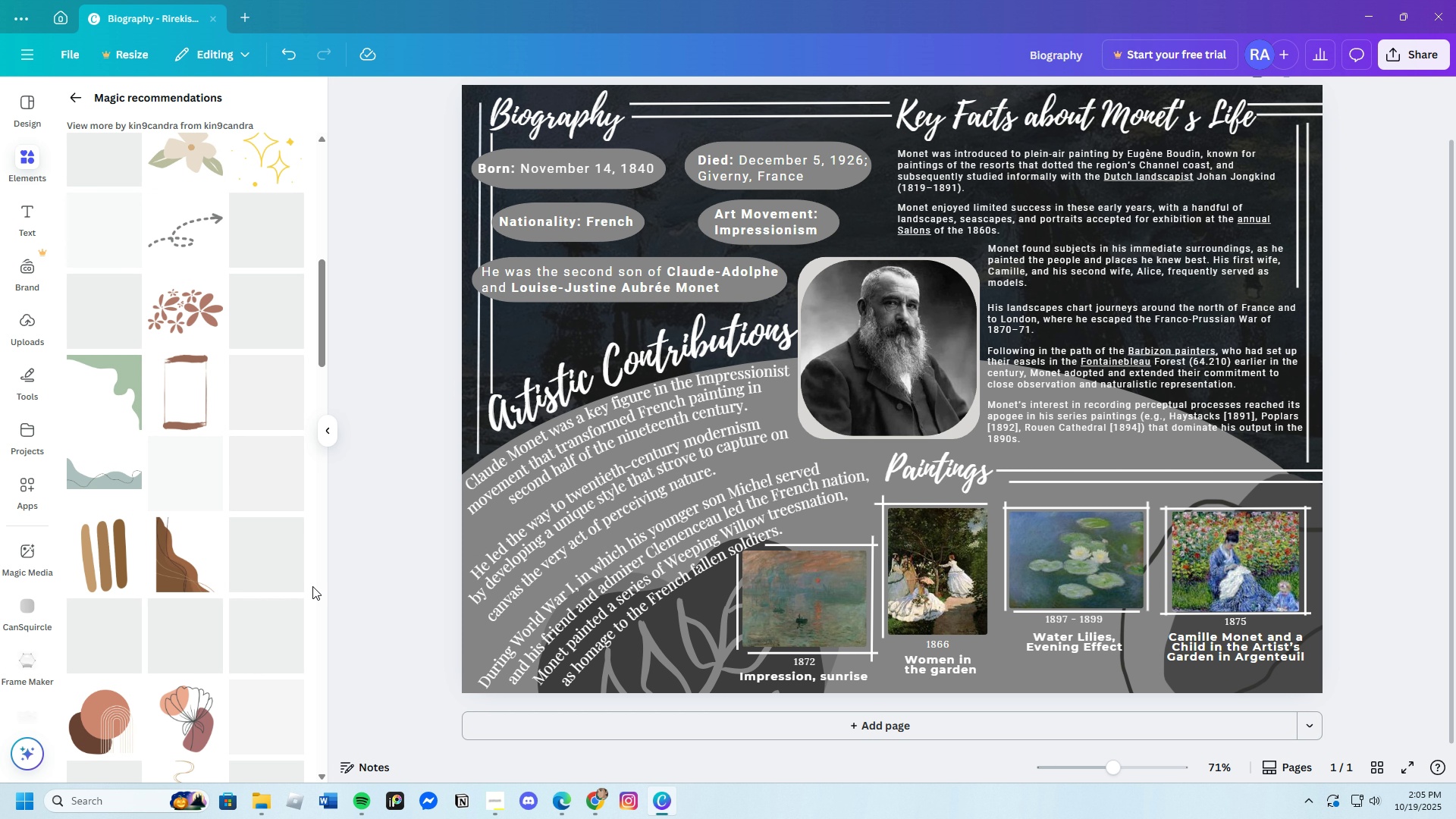 
wait(10.28)
 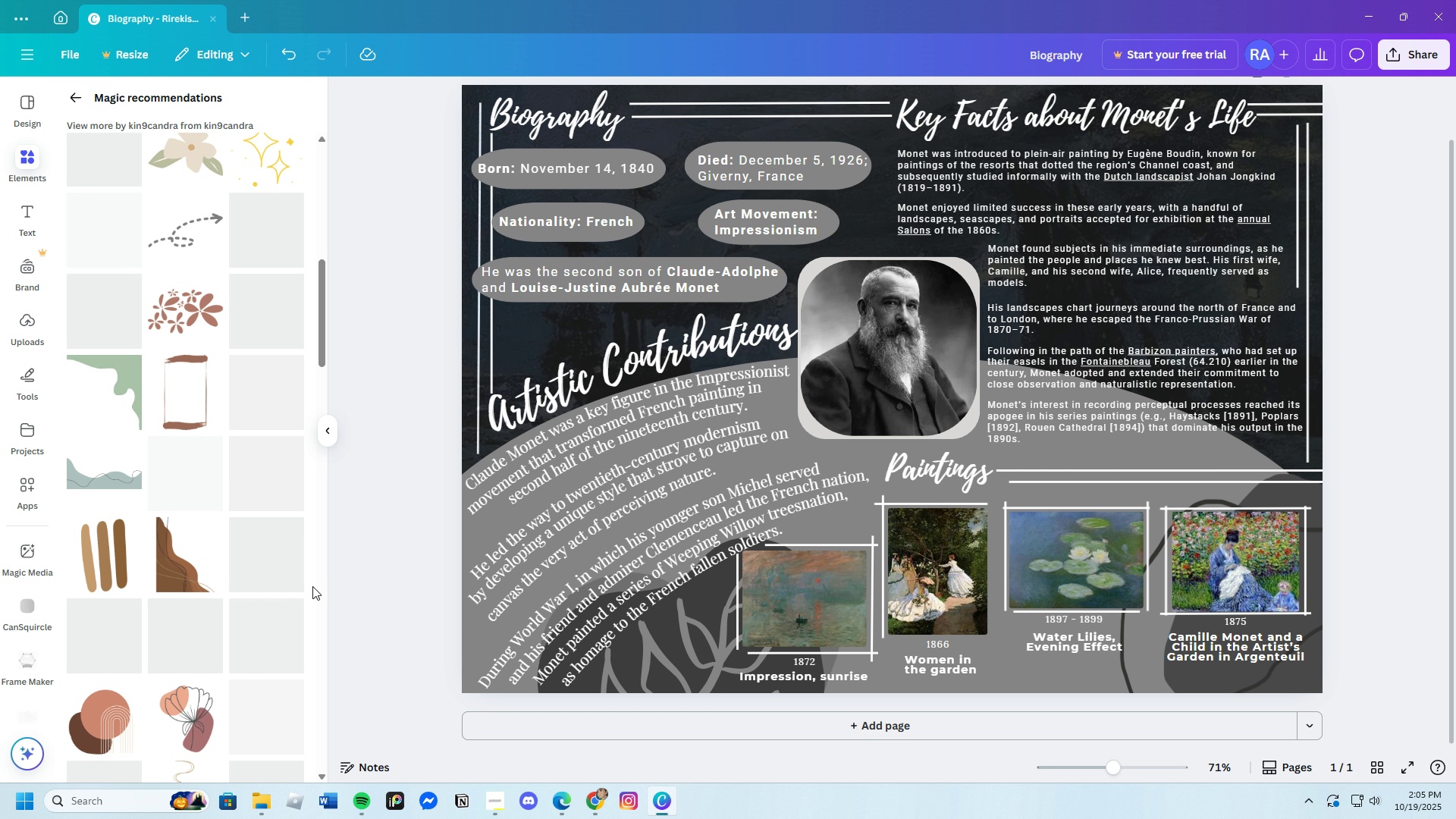 
scroll: coordinate [164, 560], scroll_direction: down, amount: 23.0
 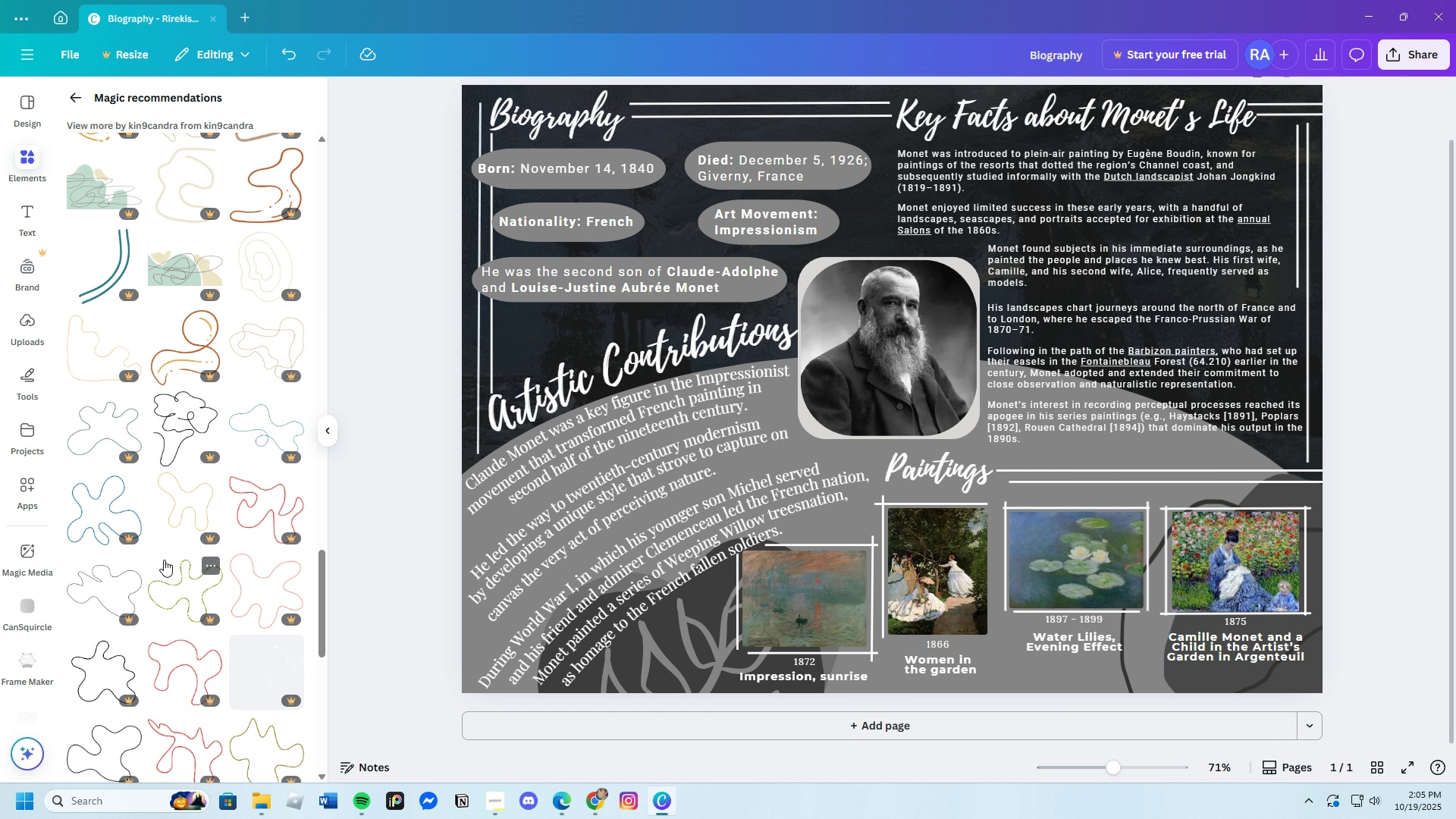 
scroll: coordinate [164, 560], scroll_direction: down, amount: 8.0
 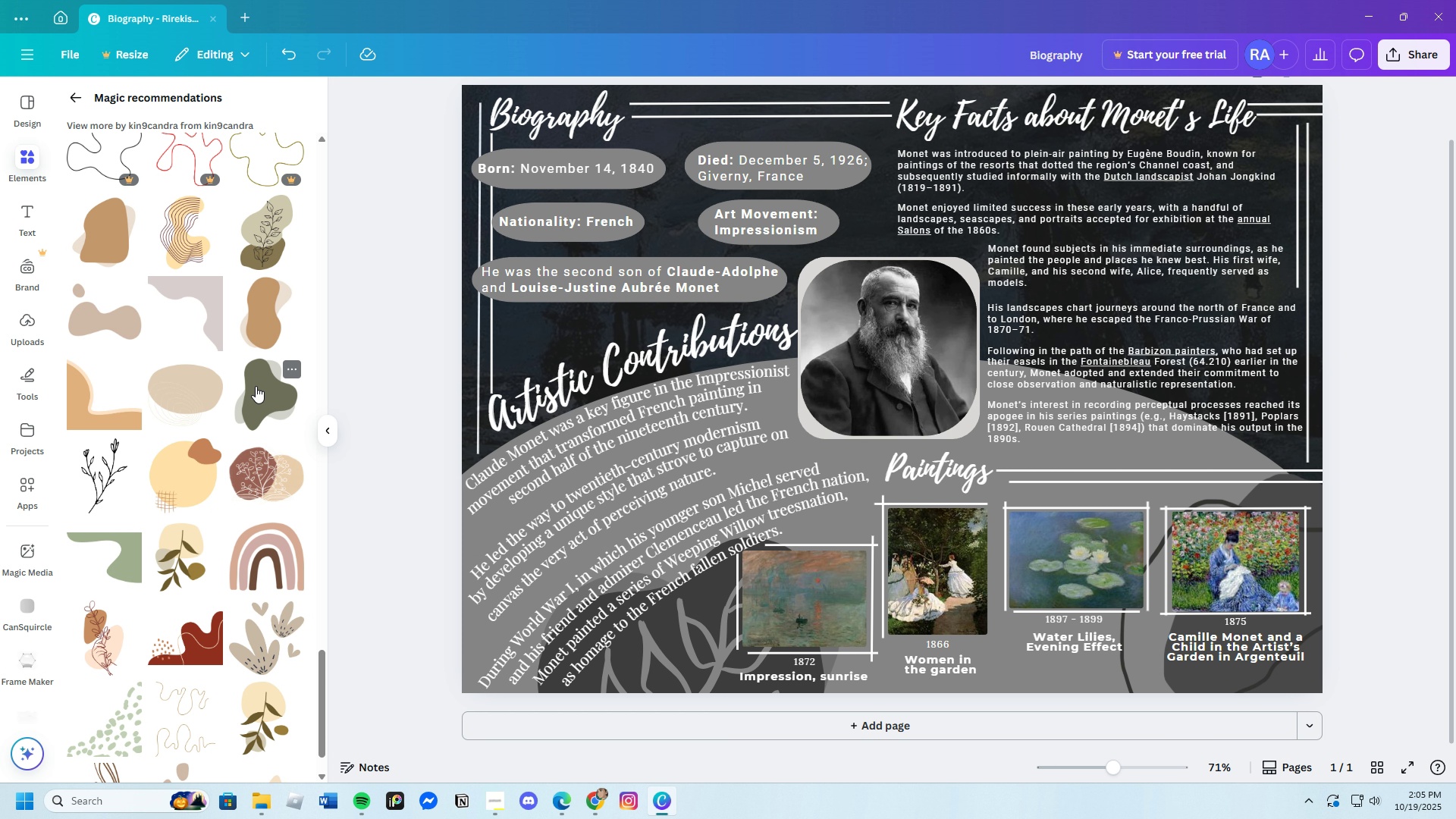 
left_click([260, 390])
 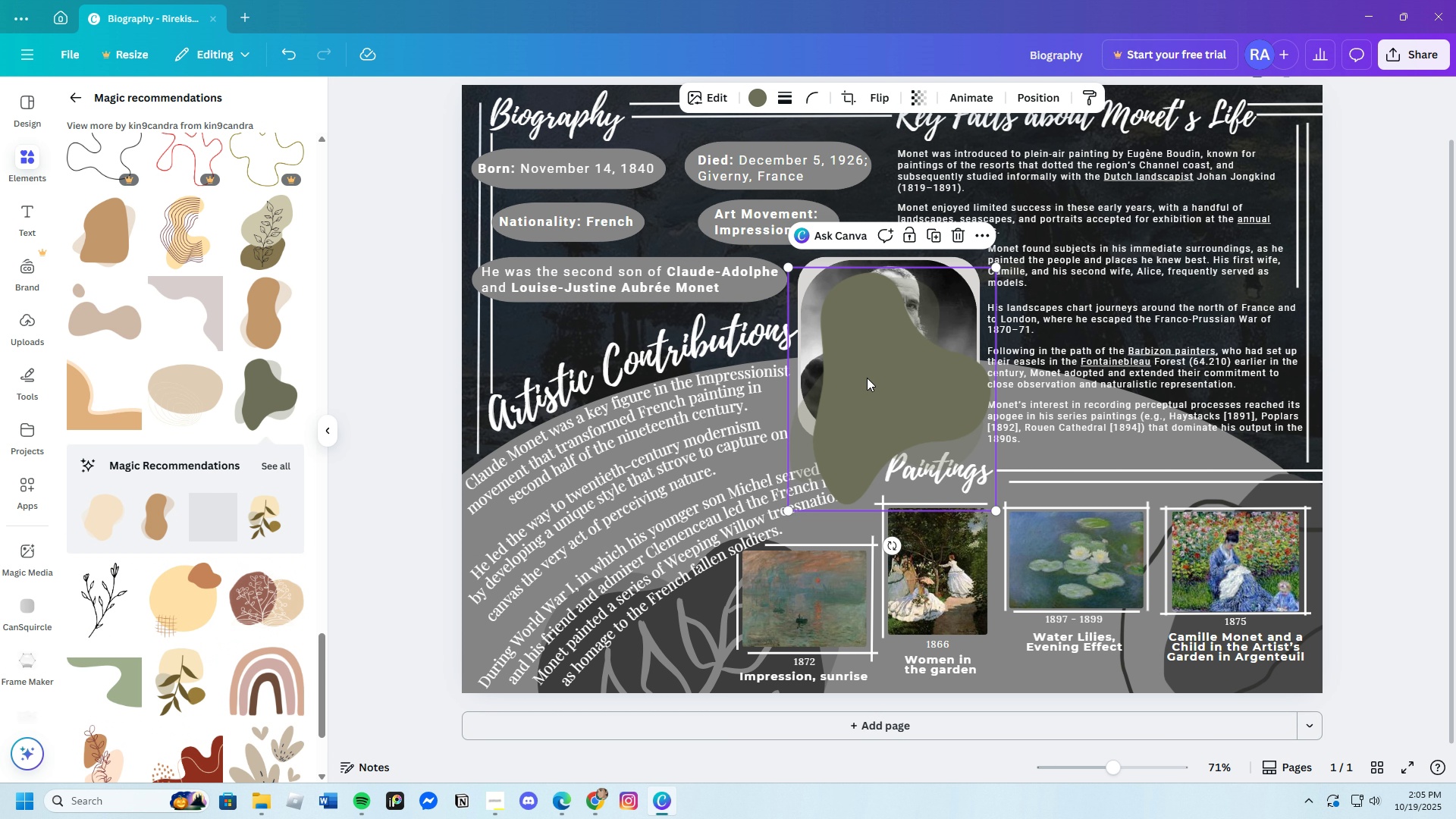 
left_click_drag(start_coordinate=[867, 378], to_coordinate=[572, 500])
 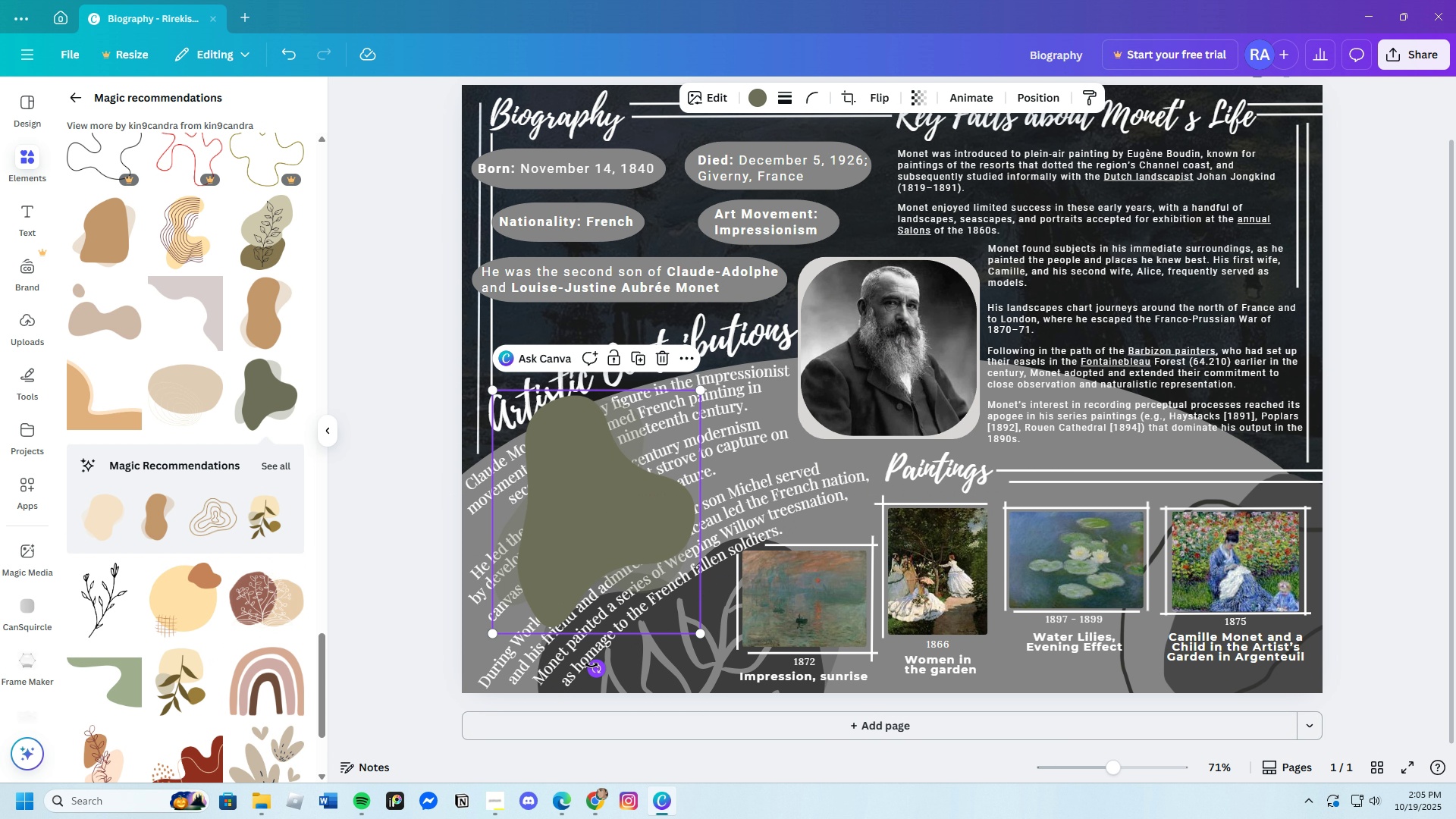 
left_click_drag(start_coordinate=[592, 665], to_coordinate=[485, 588])
 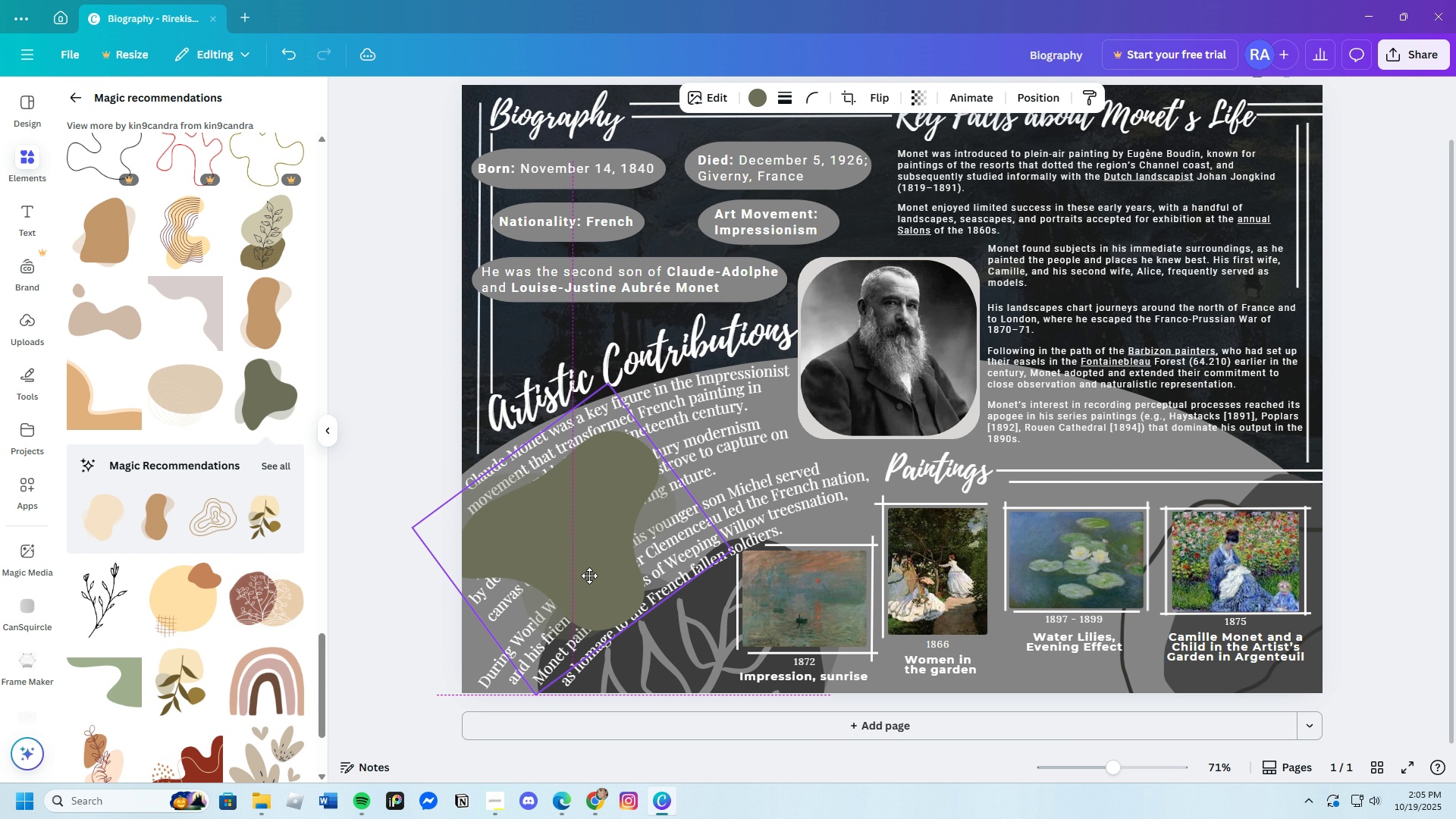 
left_click_drag(start_coordinate=[629, 539], to_coordinate=[498, 632])
 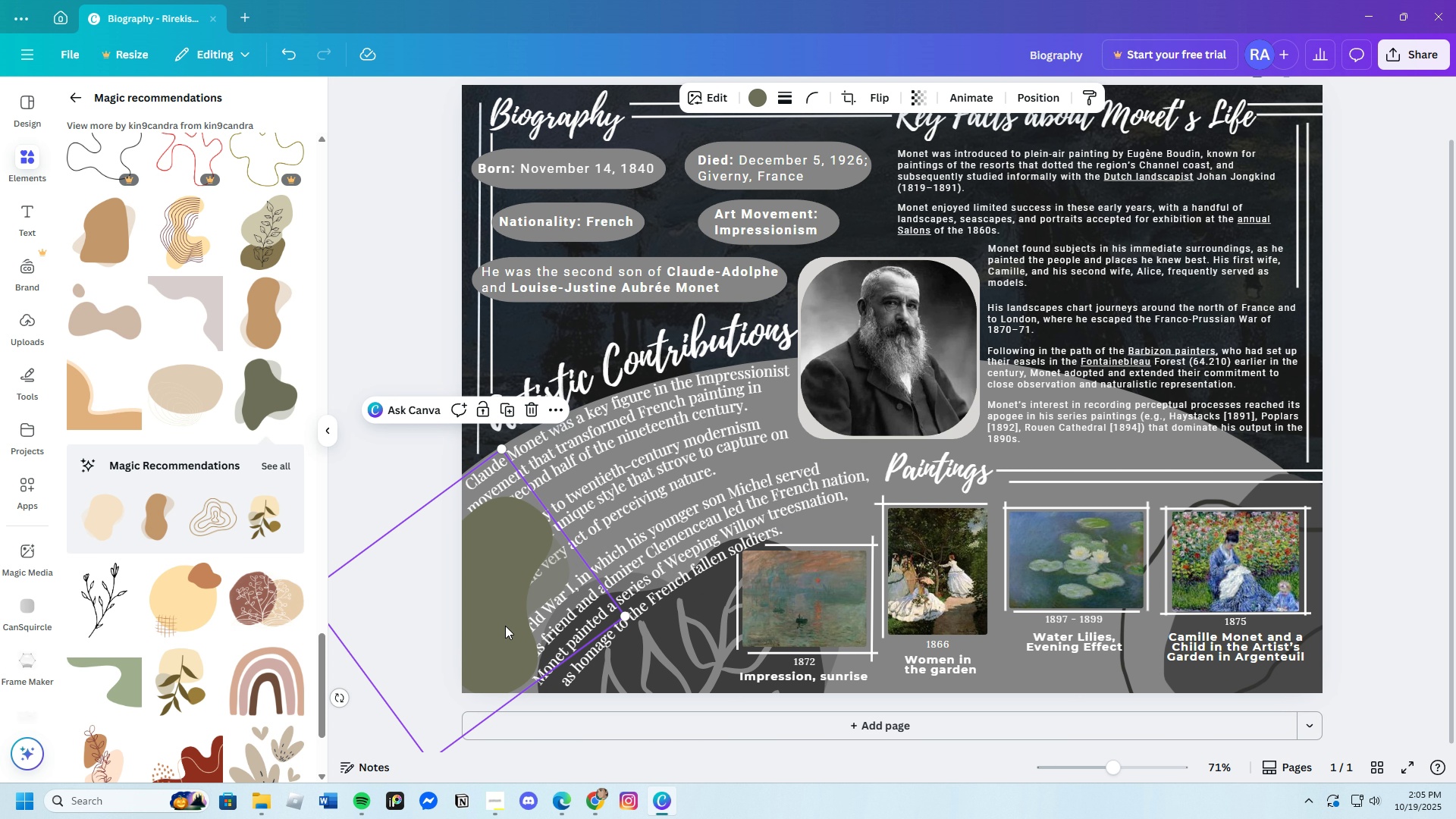 
left_click_drag(start_coordinate=[503, 622], to_coordinate=[638, 545])
 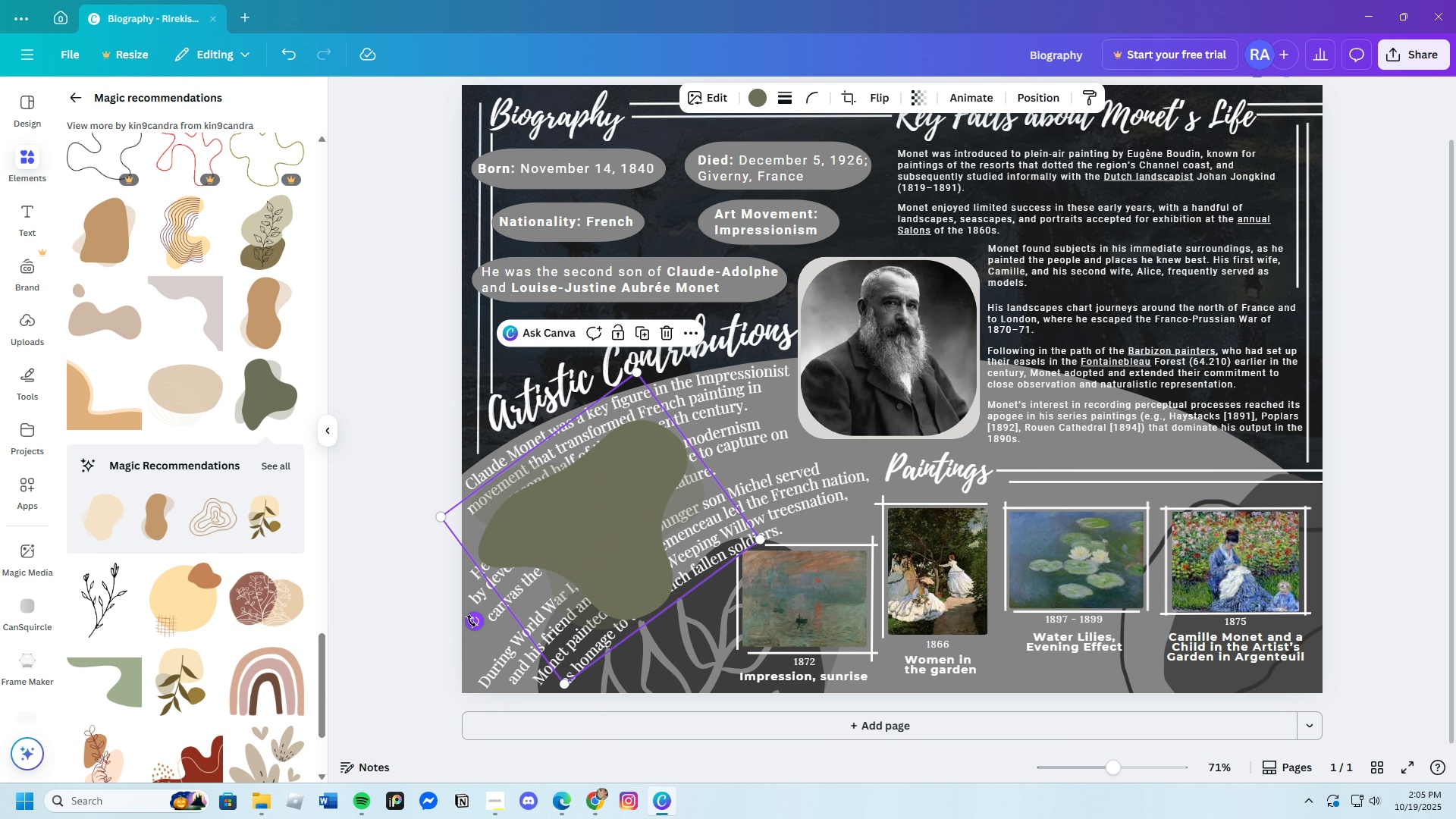 
left_click_drag(start_coordinate=[478, 623], to_coordinate=[427, 601])
 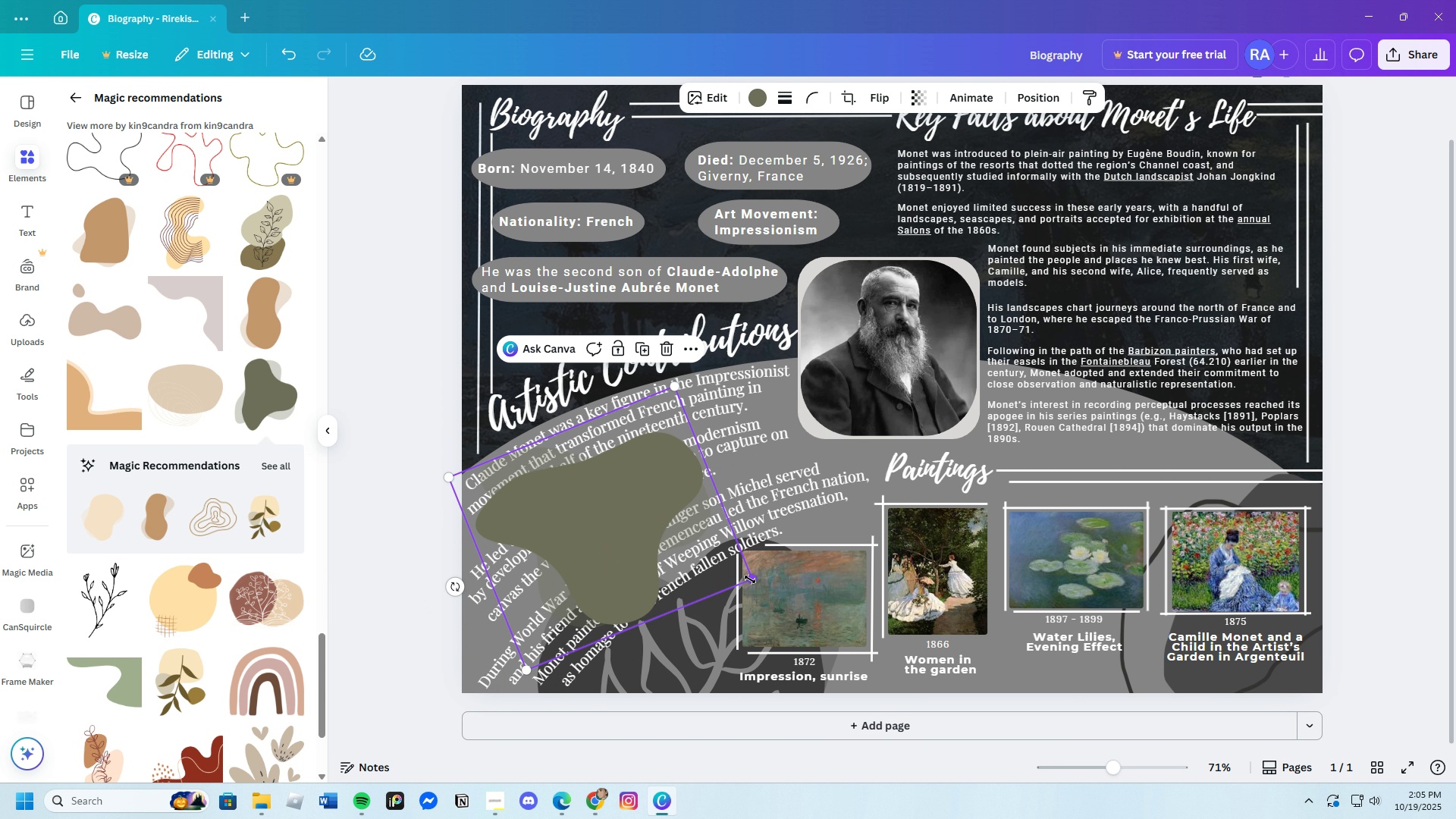 
left_click_drag(start_coordinate=[749, 578], to_coordinate=[767, 587])
 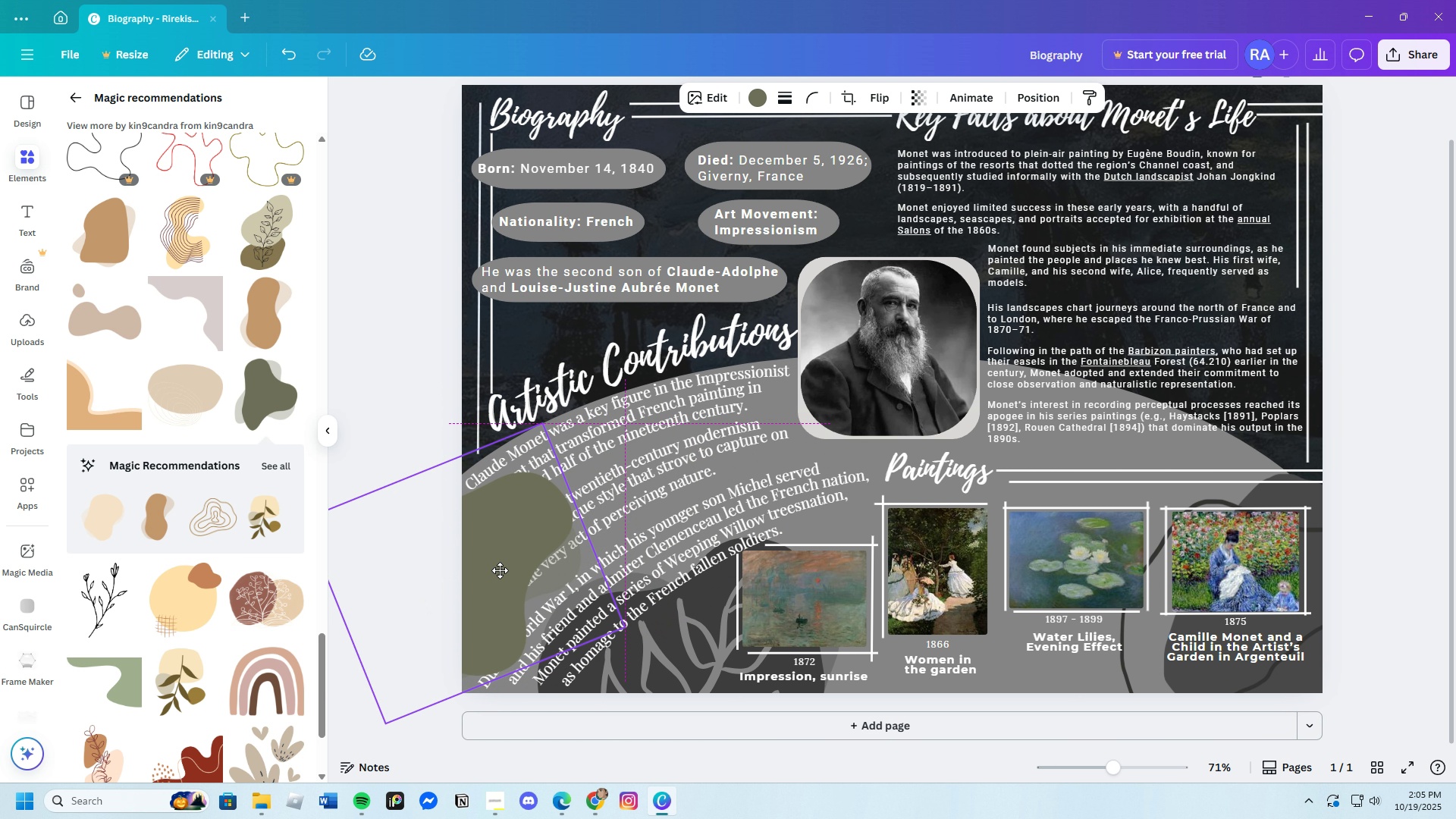 
left_click_drag(start_coordinate=[646, 528], to_coordinate=[514, 581])
 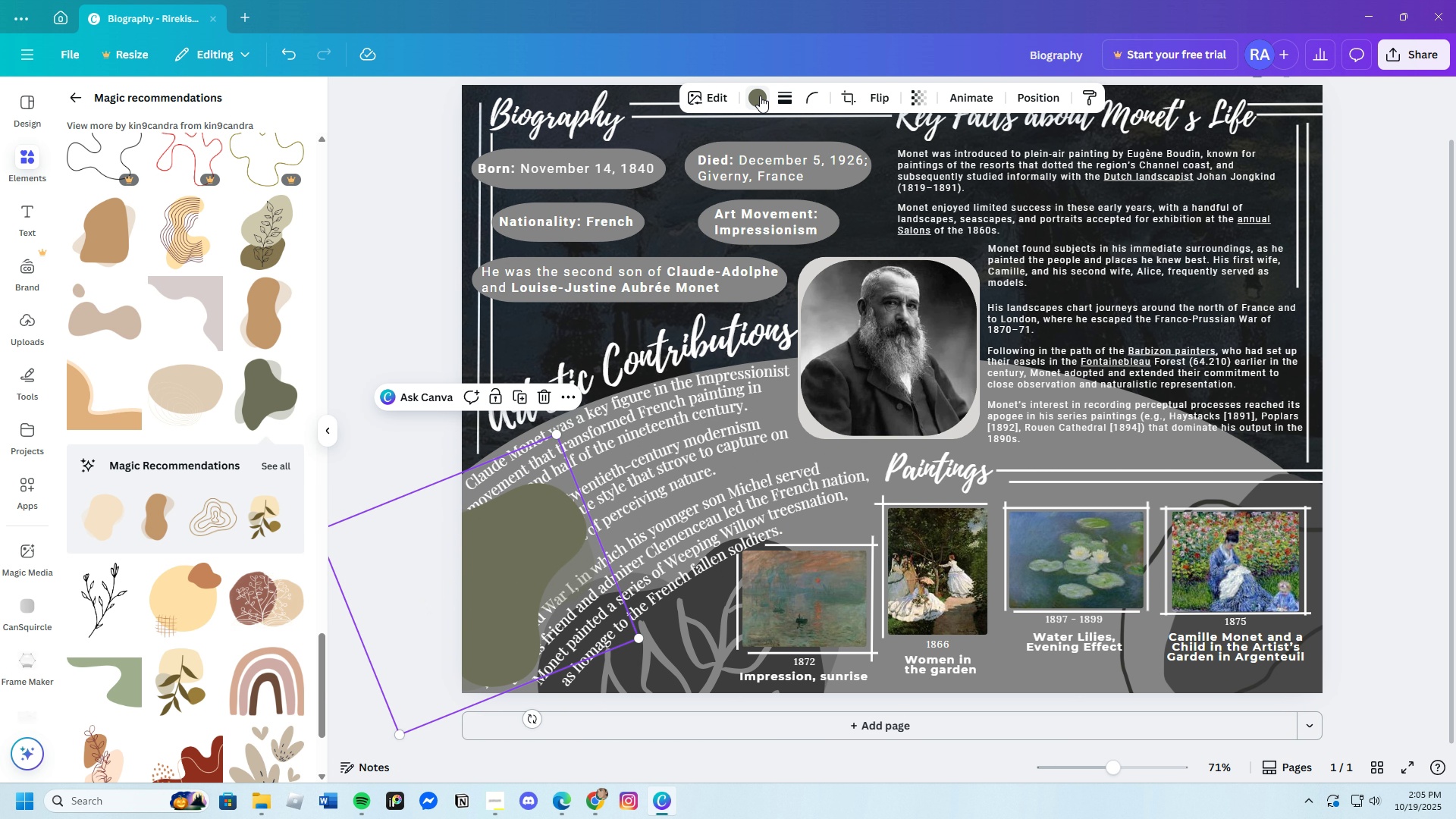 
left_click([760, 96])
 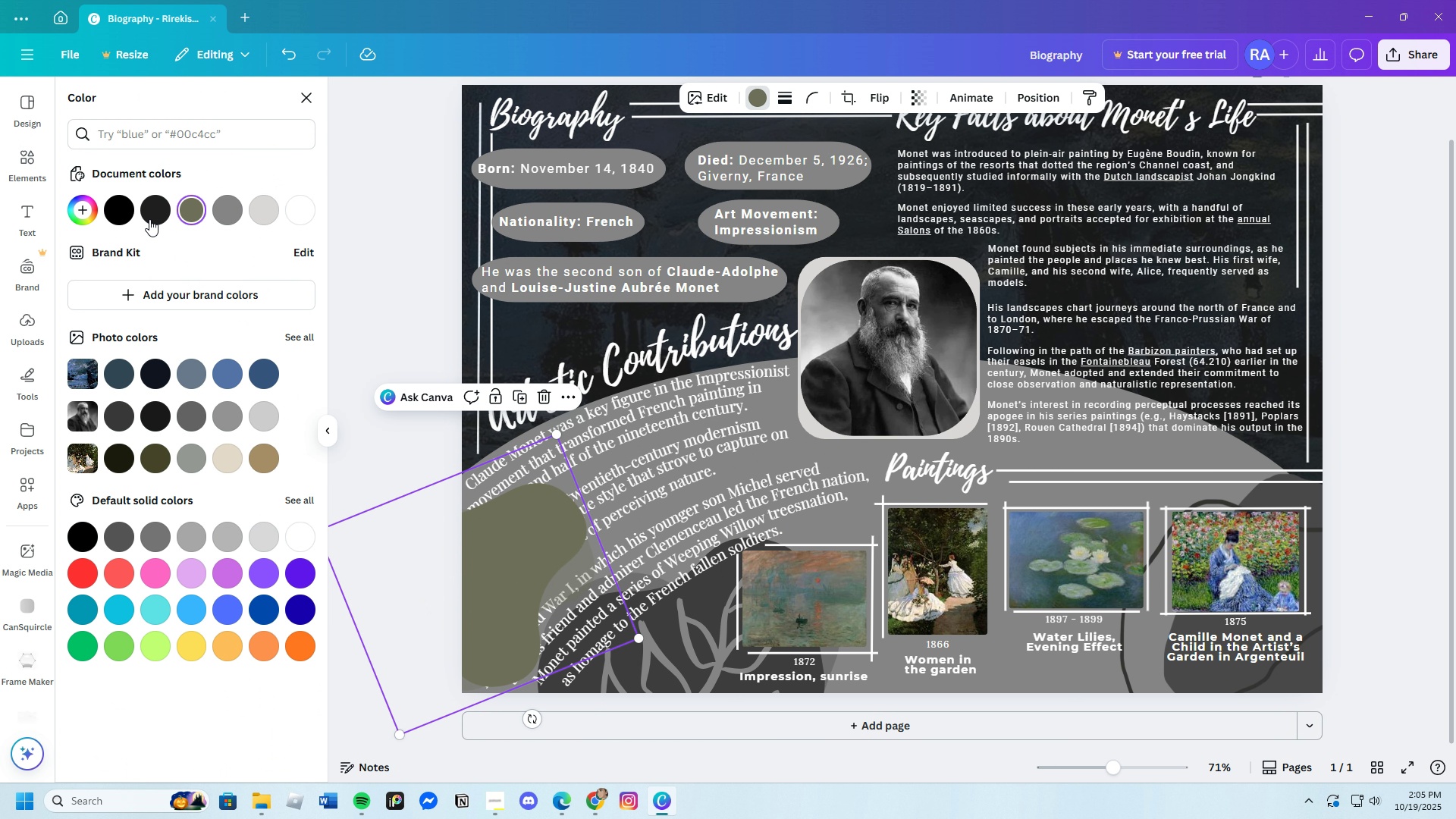 
left_click([150, 218])
 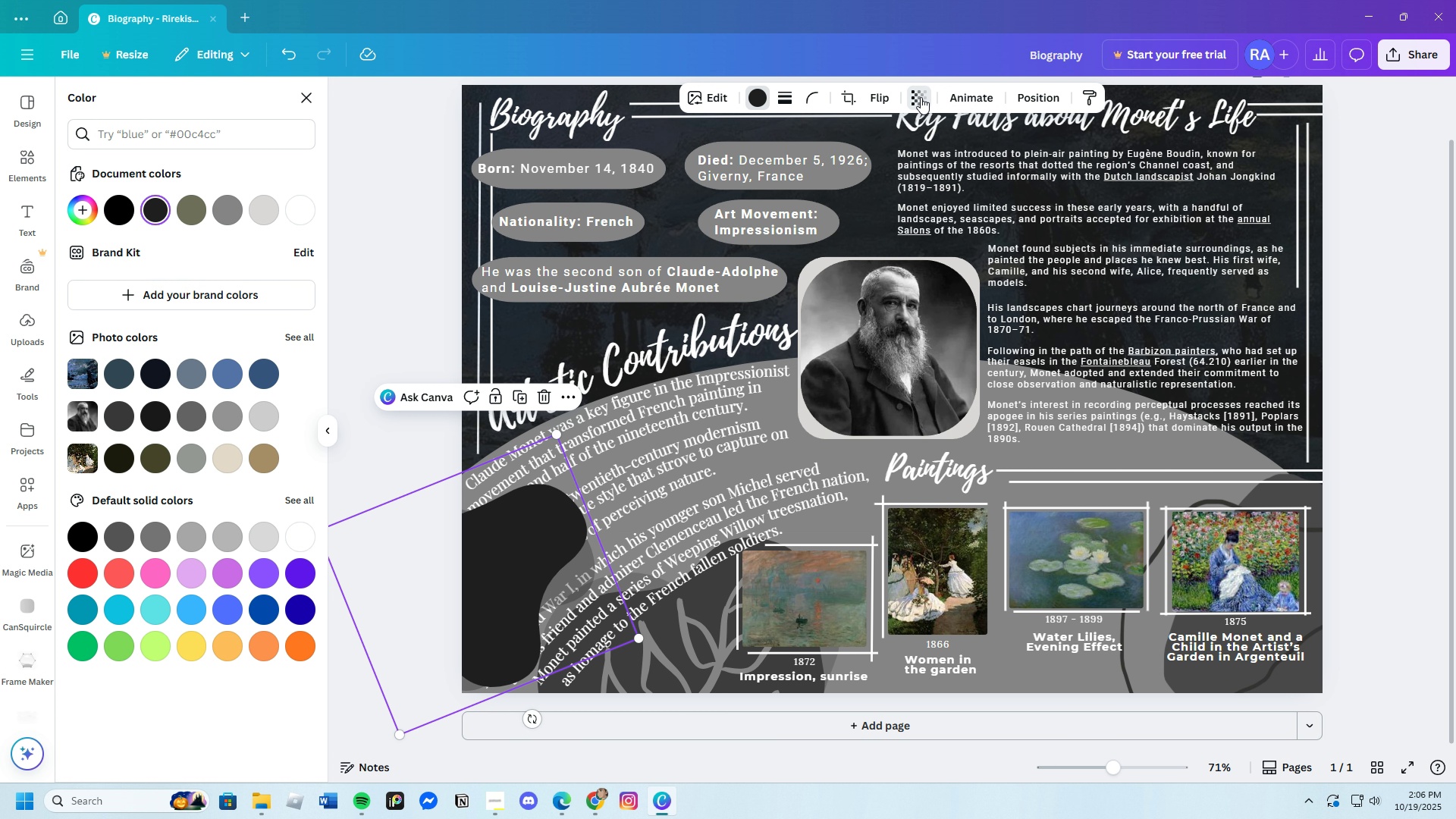 
left_click_drag(start_coordinate=[937, 158], to_coordinate=[930, 167])
 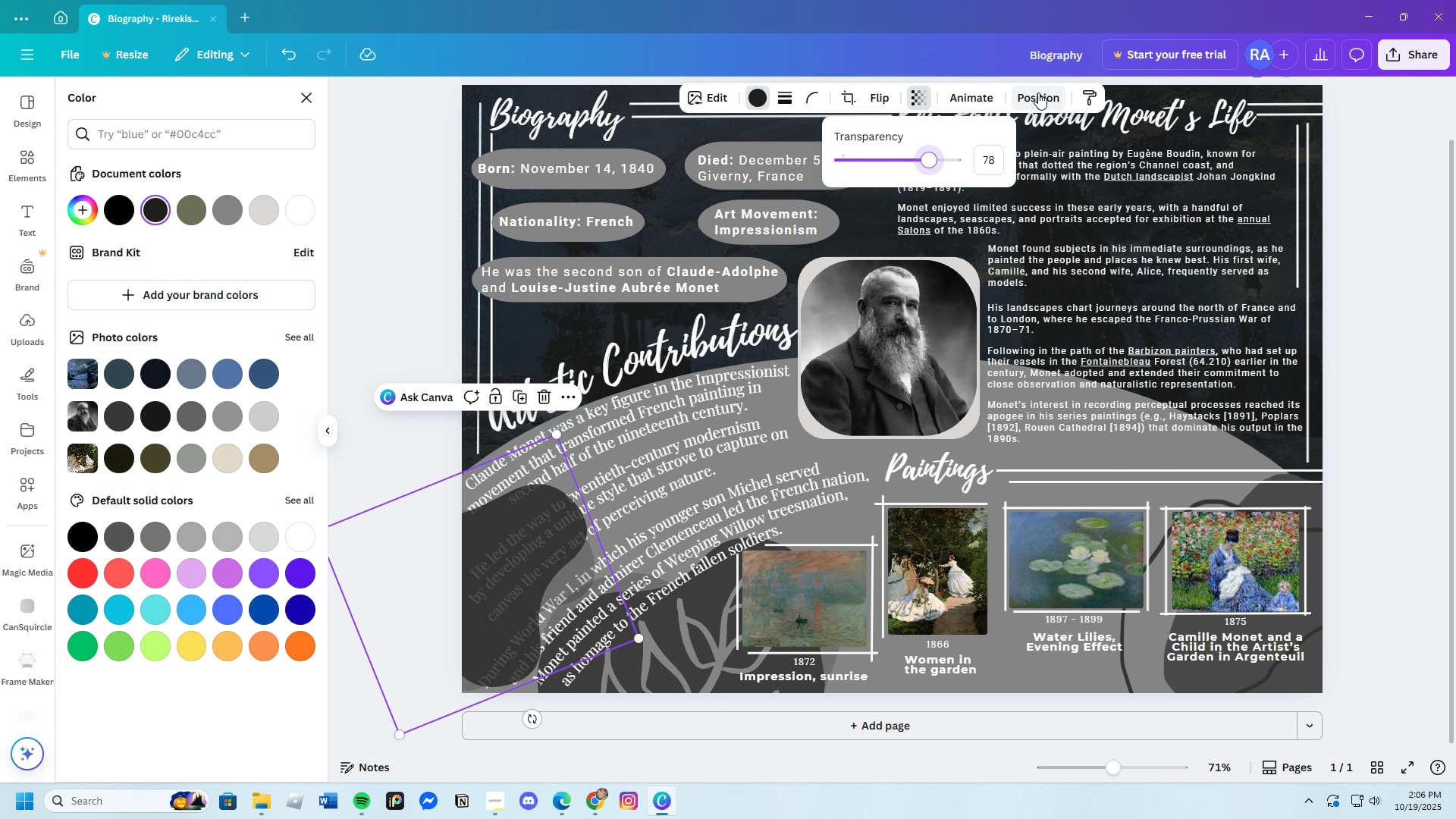 
left_click_drag(start_coordinate=[1038, 93], to_coordinate=[1034, 93])
 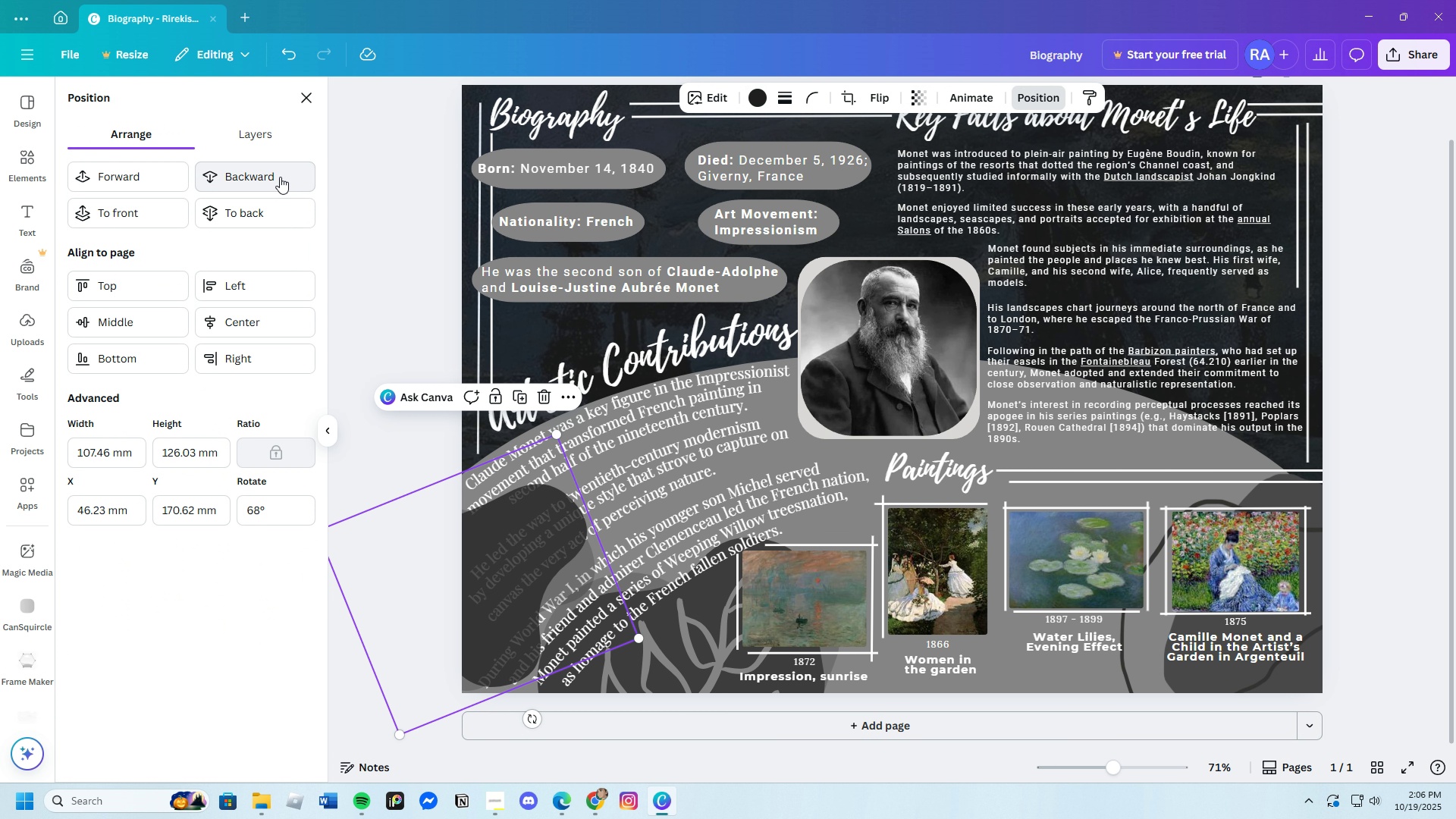 
double_click([280, 177])
 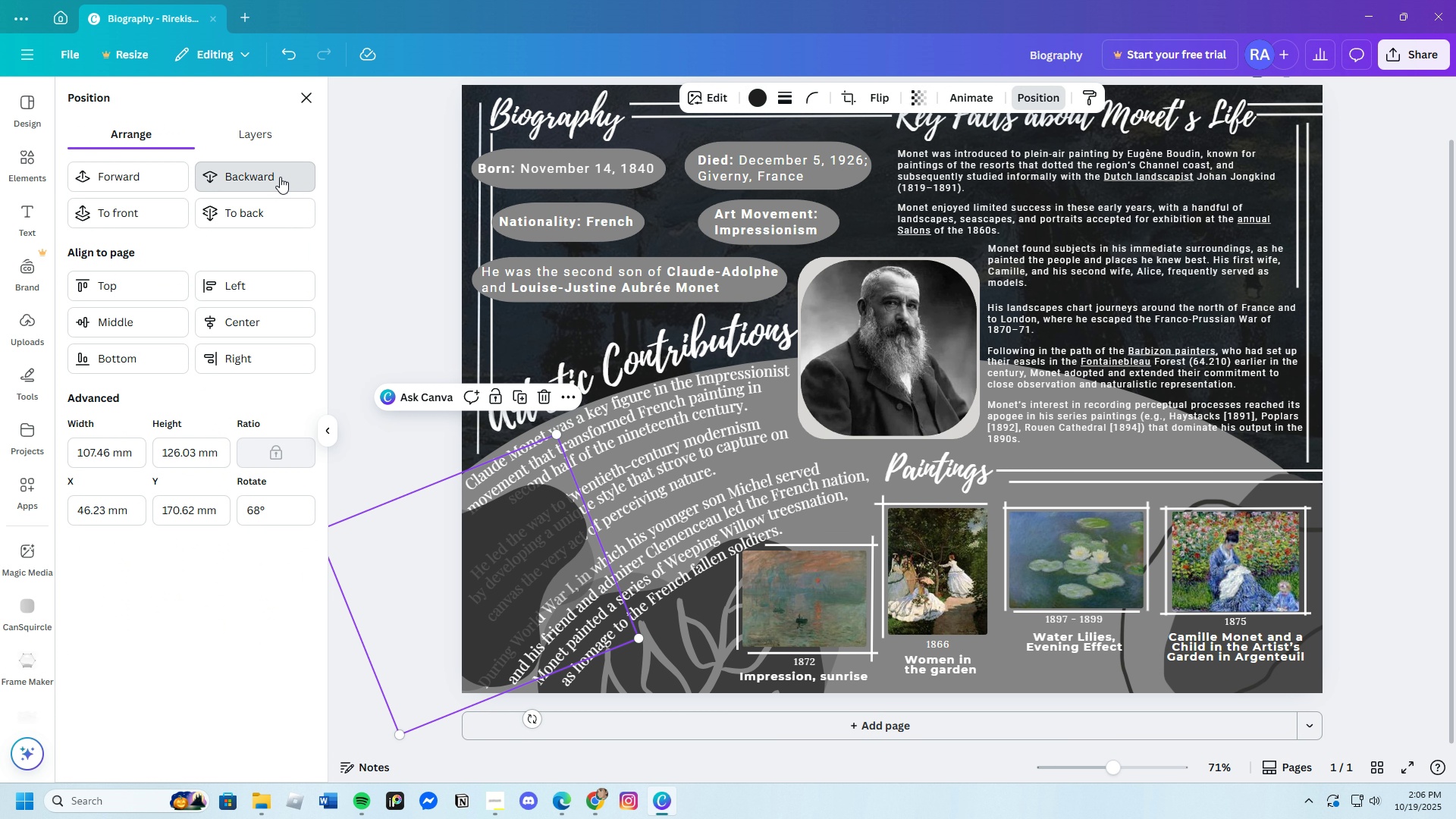 
triple_click([280, 177])
 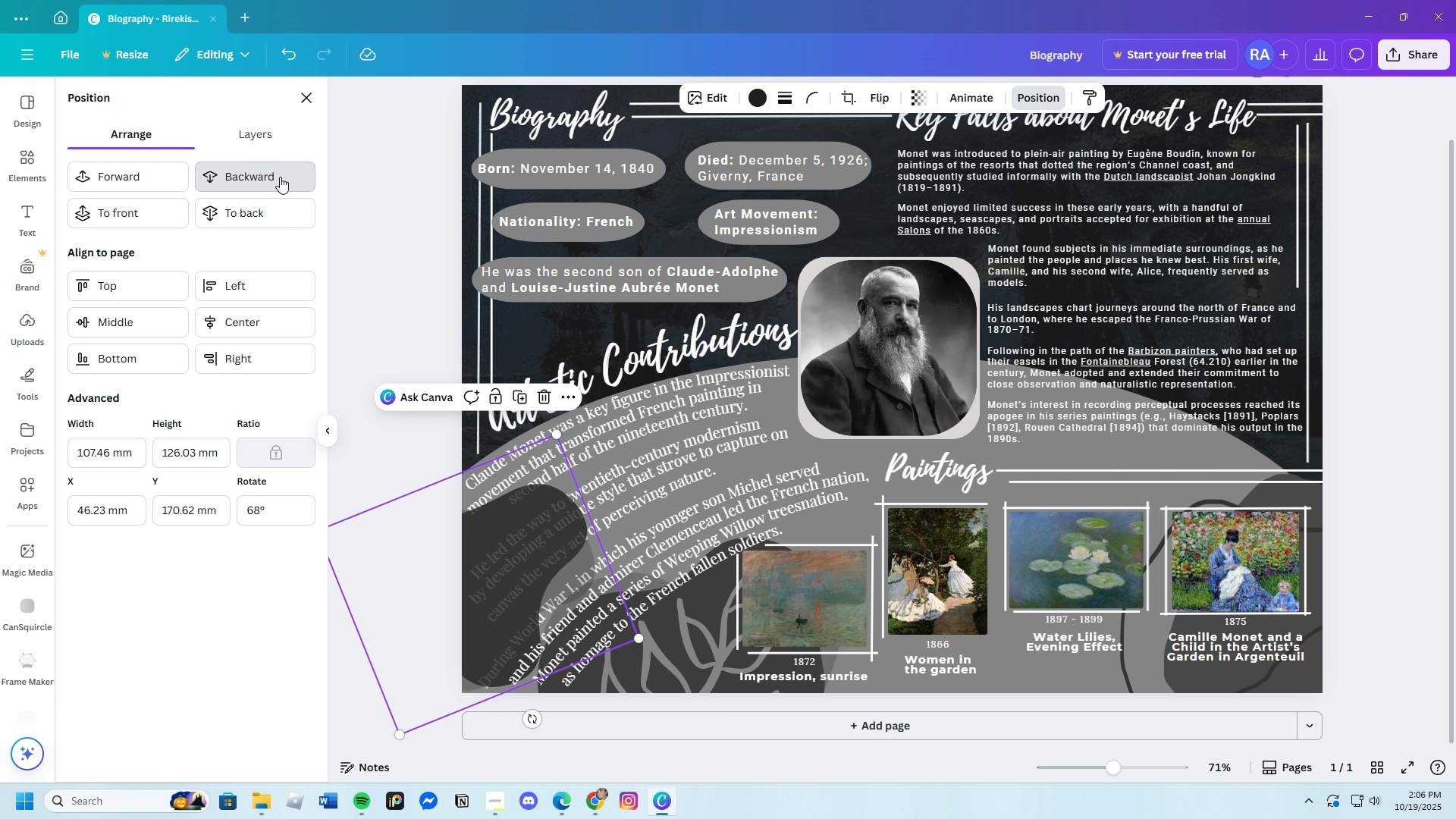 
triple_click([280, 177])
 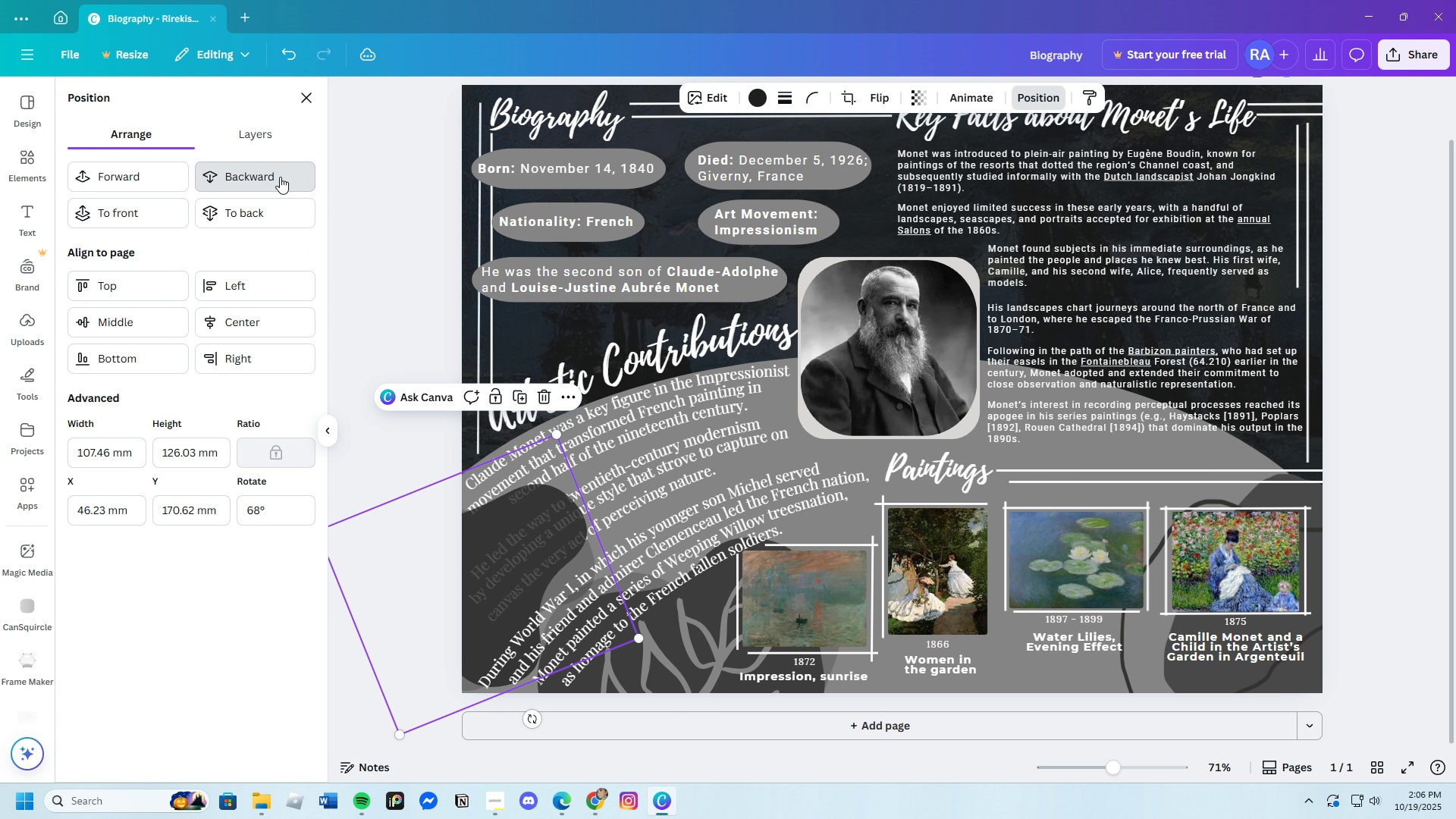 
triple_click([280, 177])
 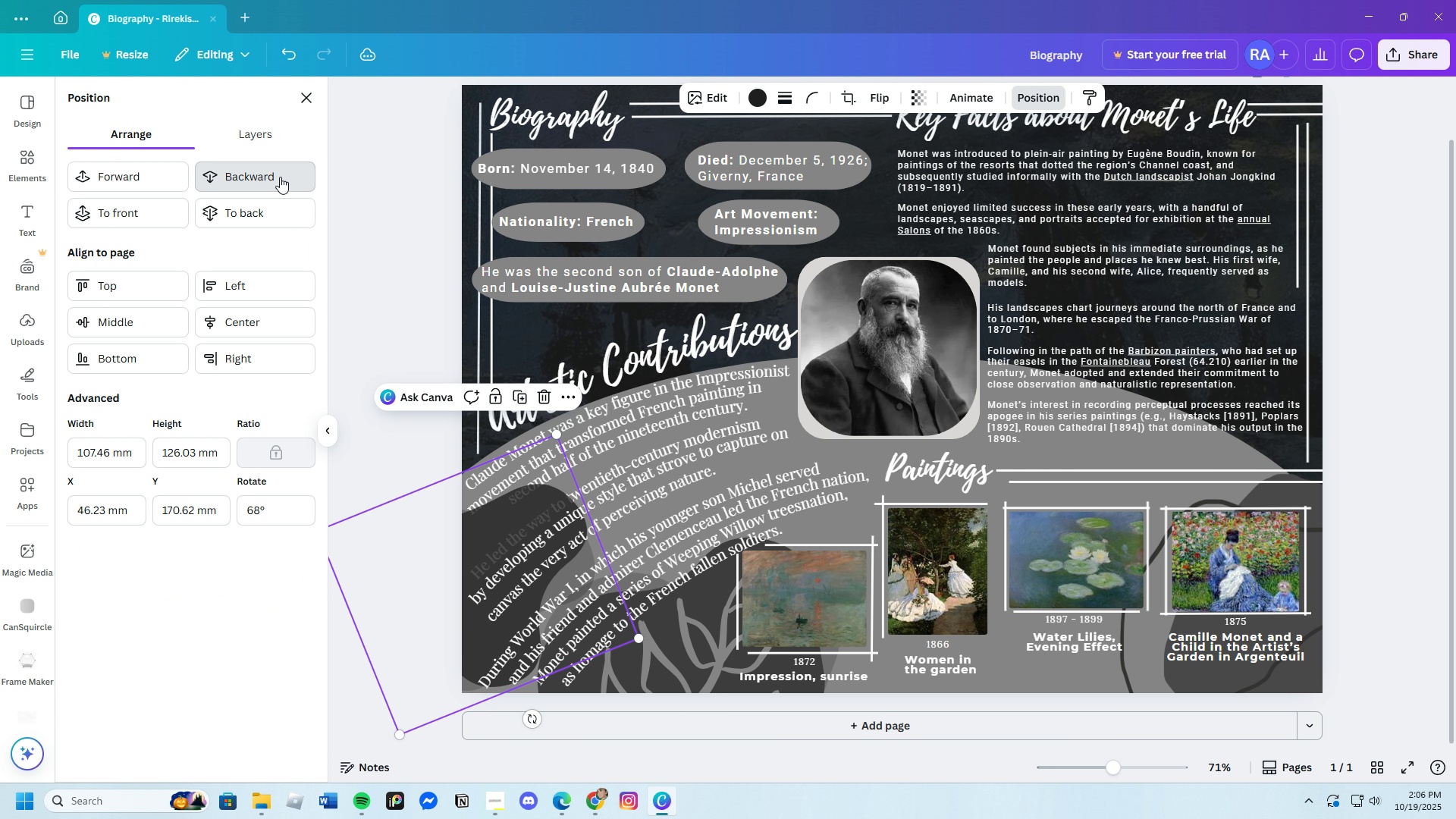 
triple_click([280, 177])
 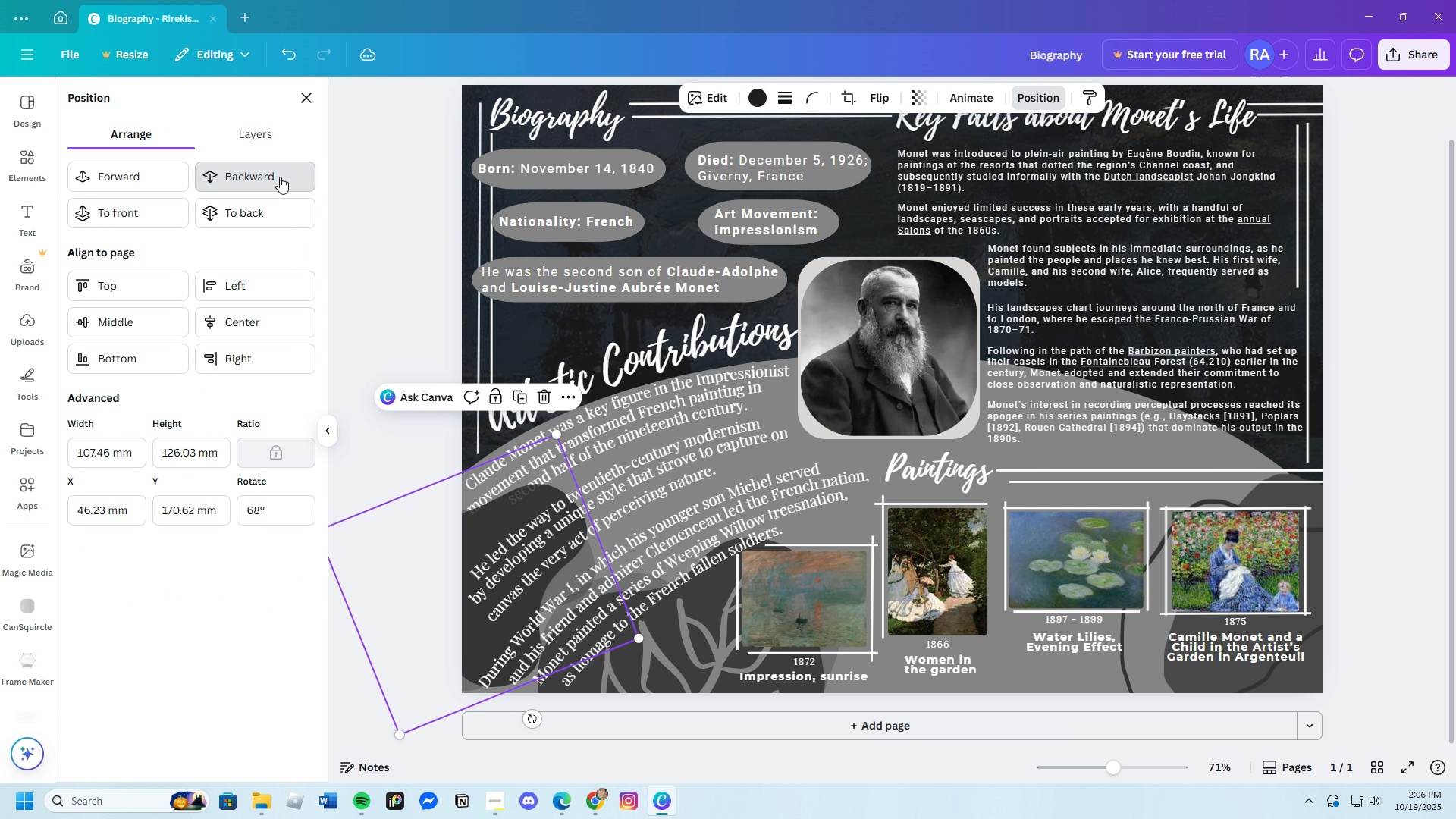 
triple_click([280, 177])
 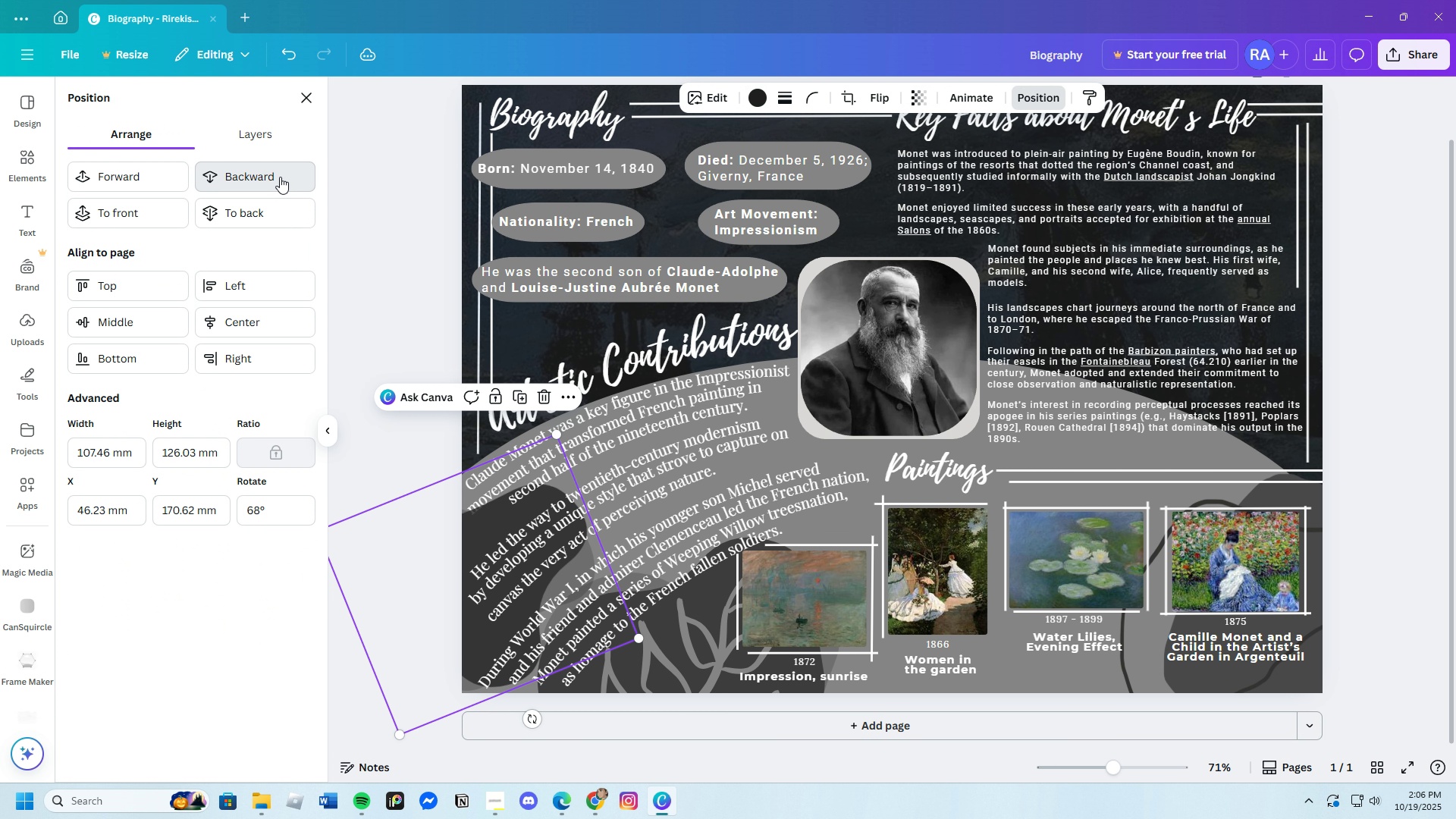 
triple_click([280, 177])
 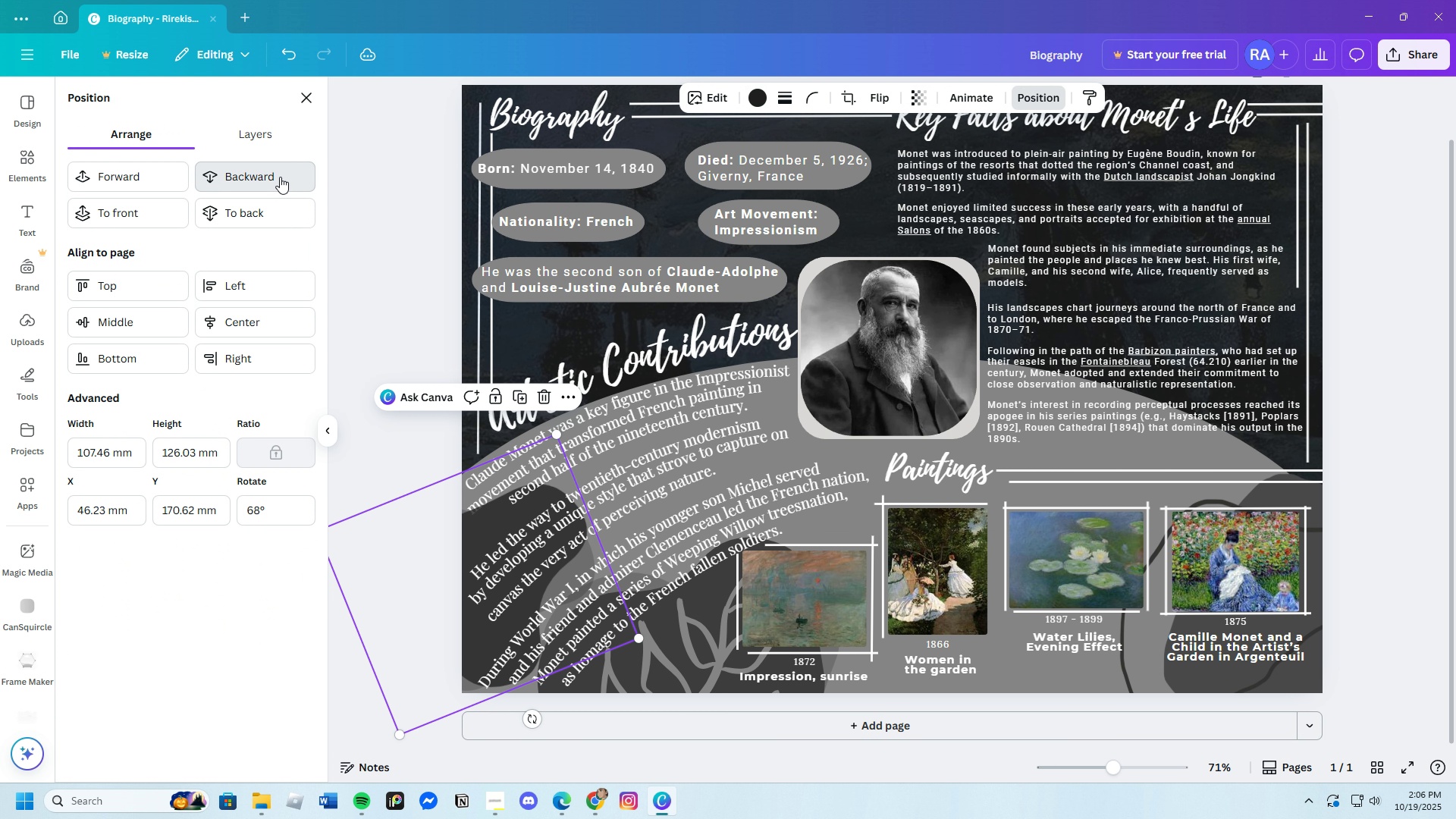 
triple_click([280, 177])
 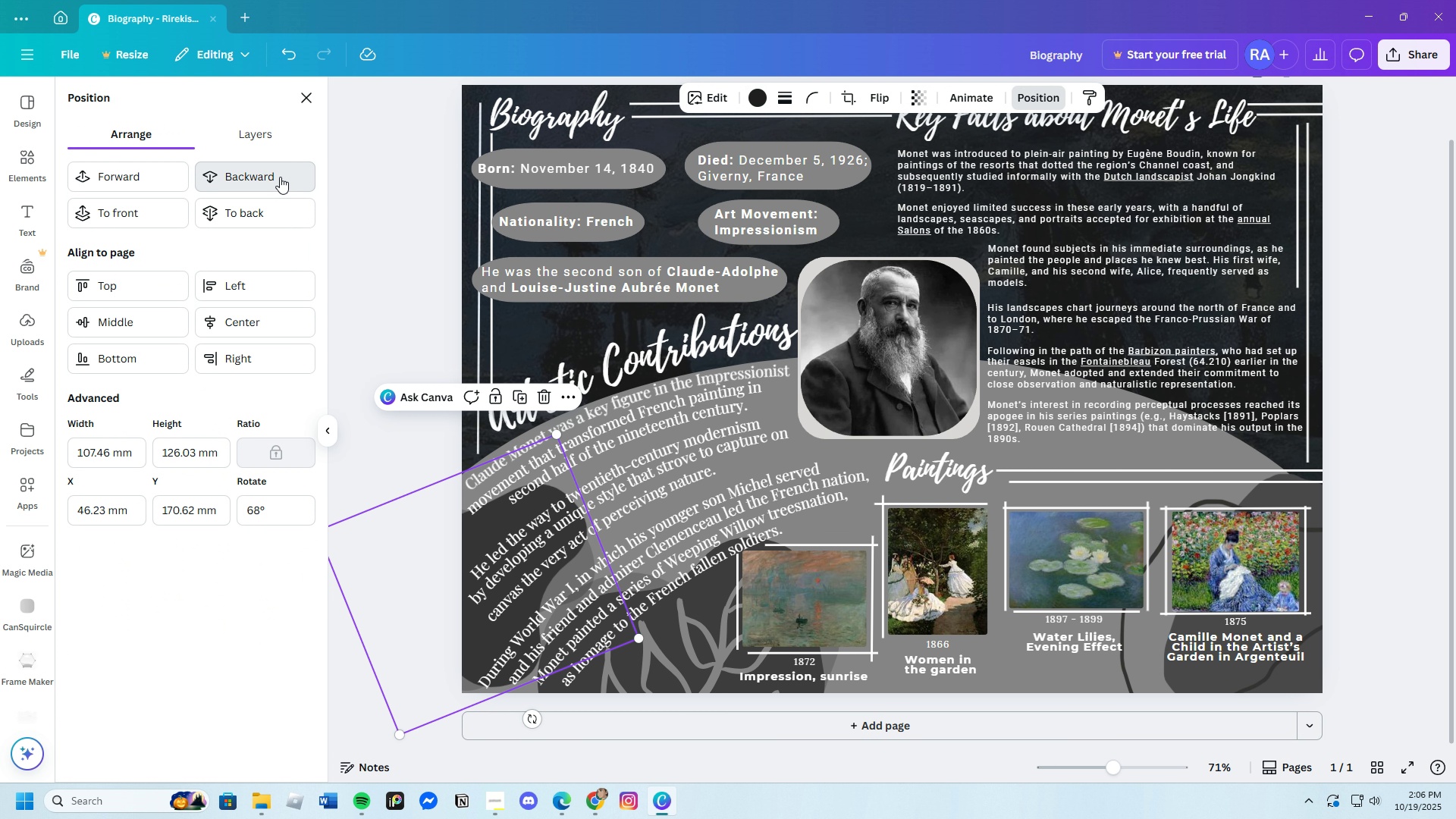 
left_click([280, 177])
 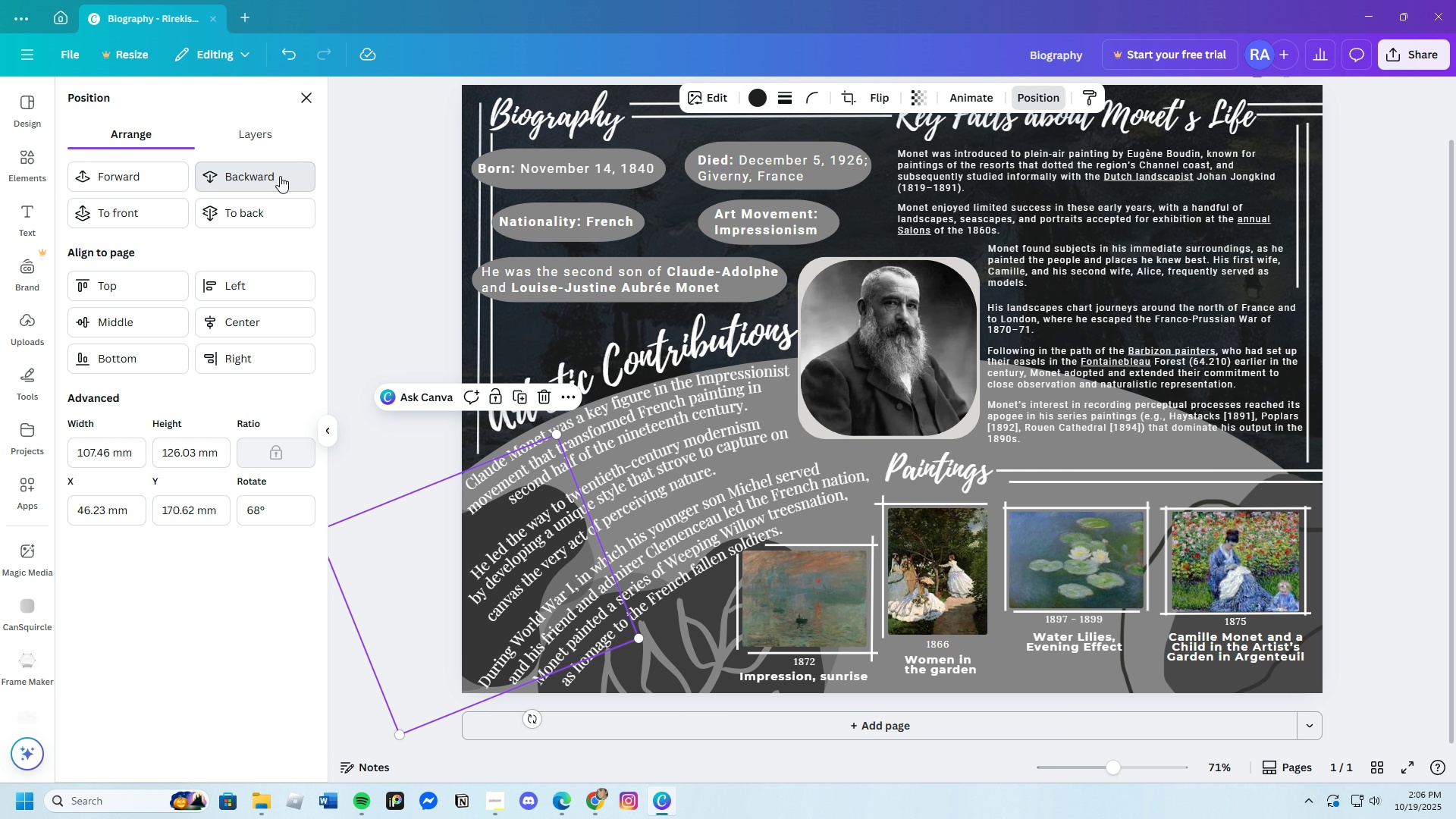 
left_click([280, 176])
 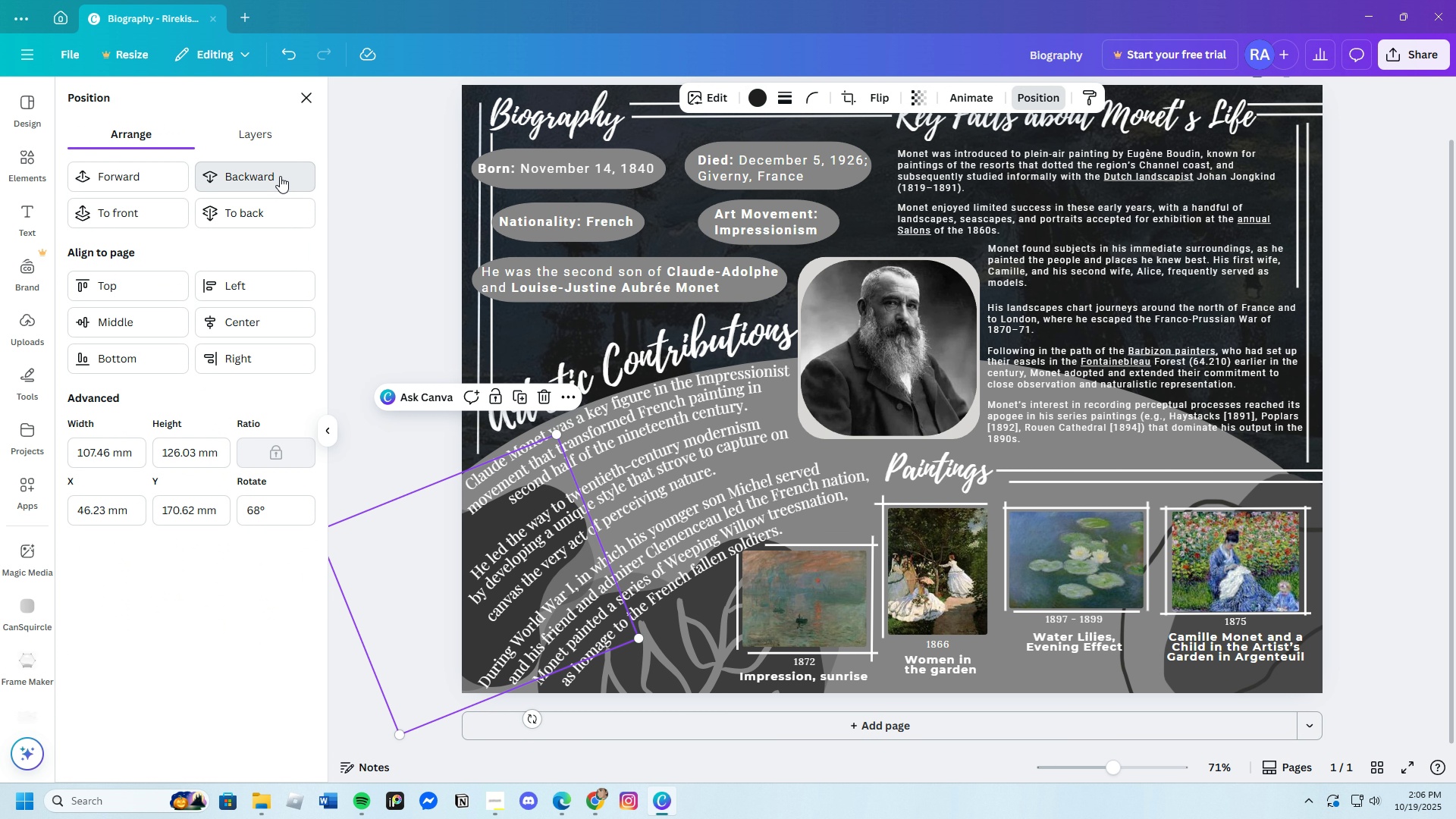 
left_click([280, 176])
 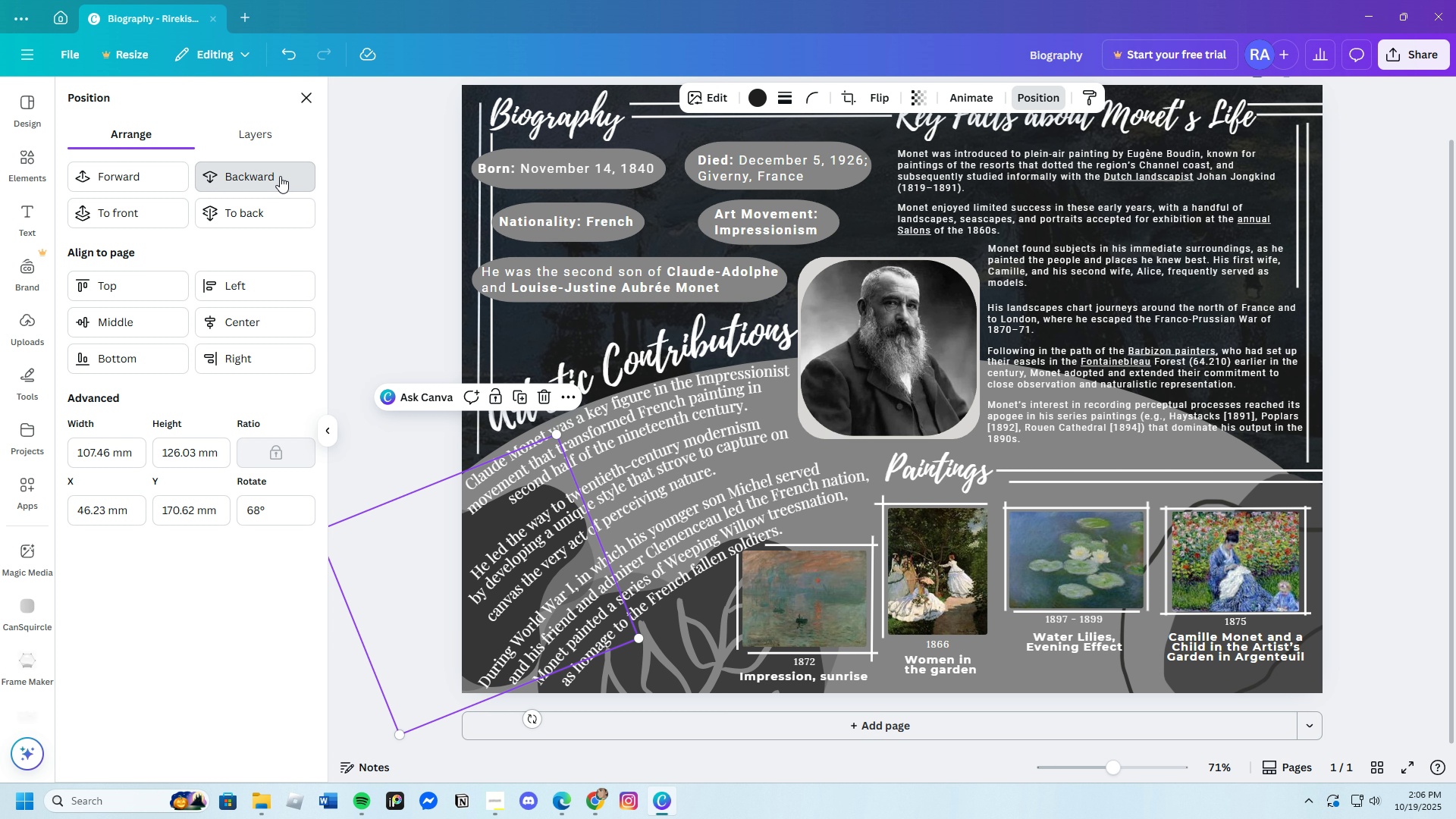 
left_click([280, 176])
 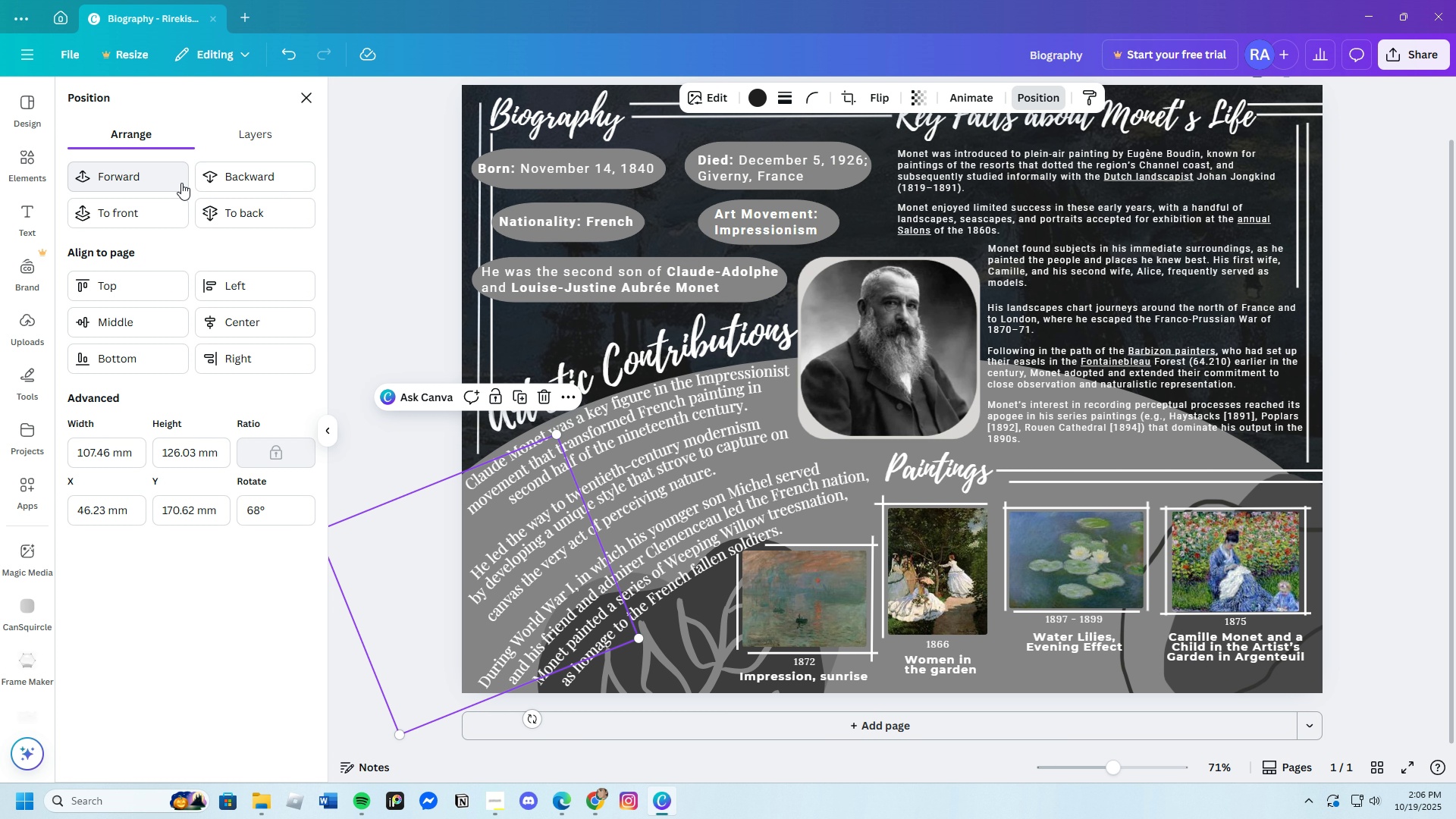 
left_click([181, 183])
 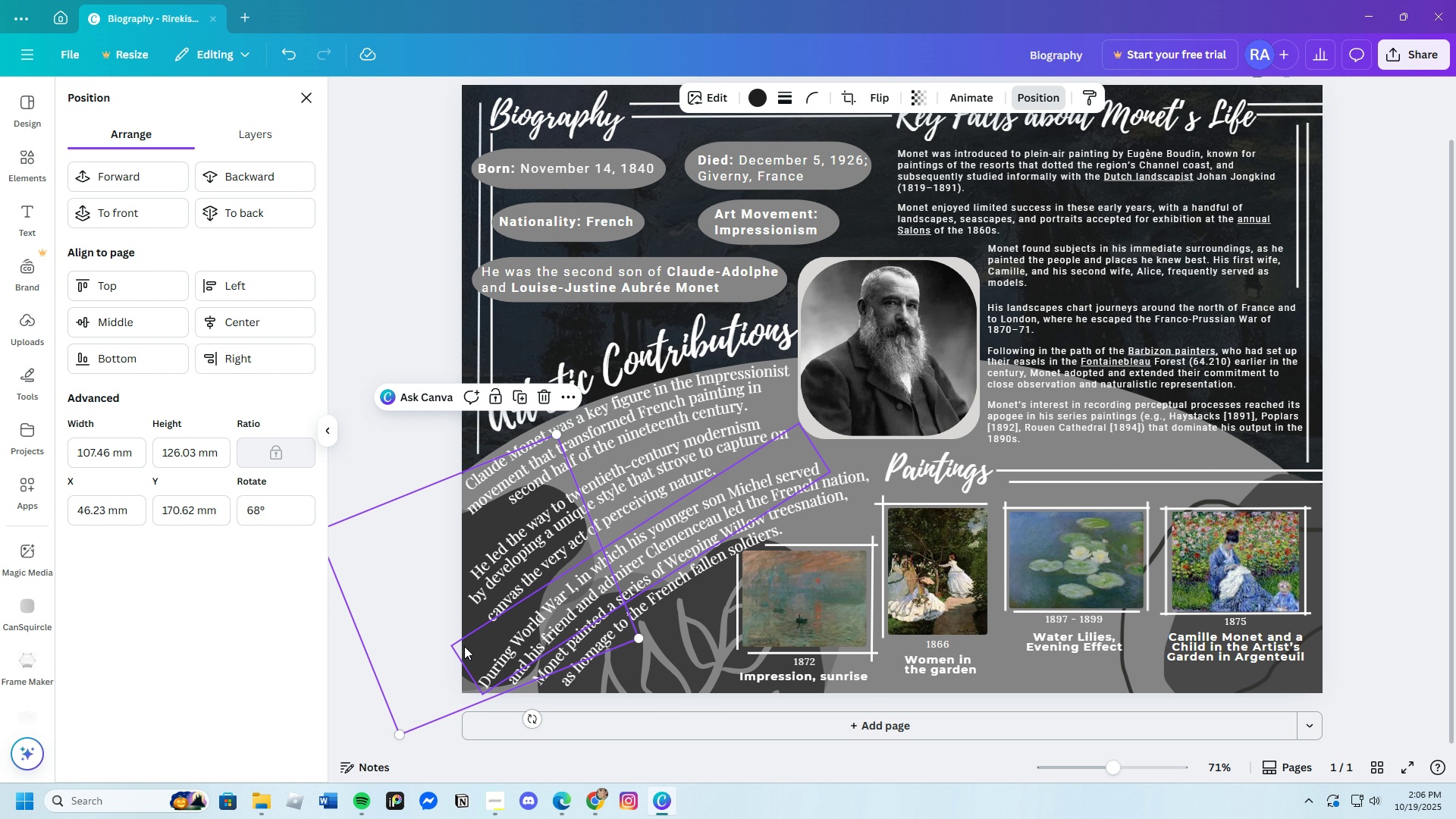 
left_click_drag(start_coordinate=[444, 585], to_coordinate=[439, 523])
 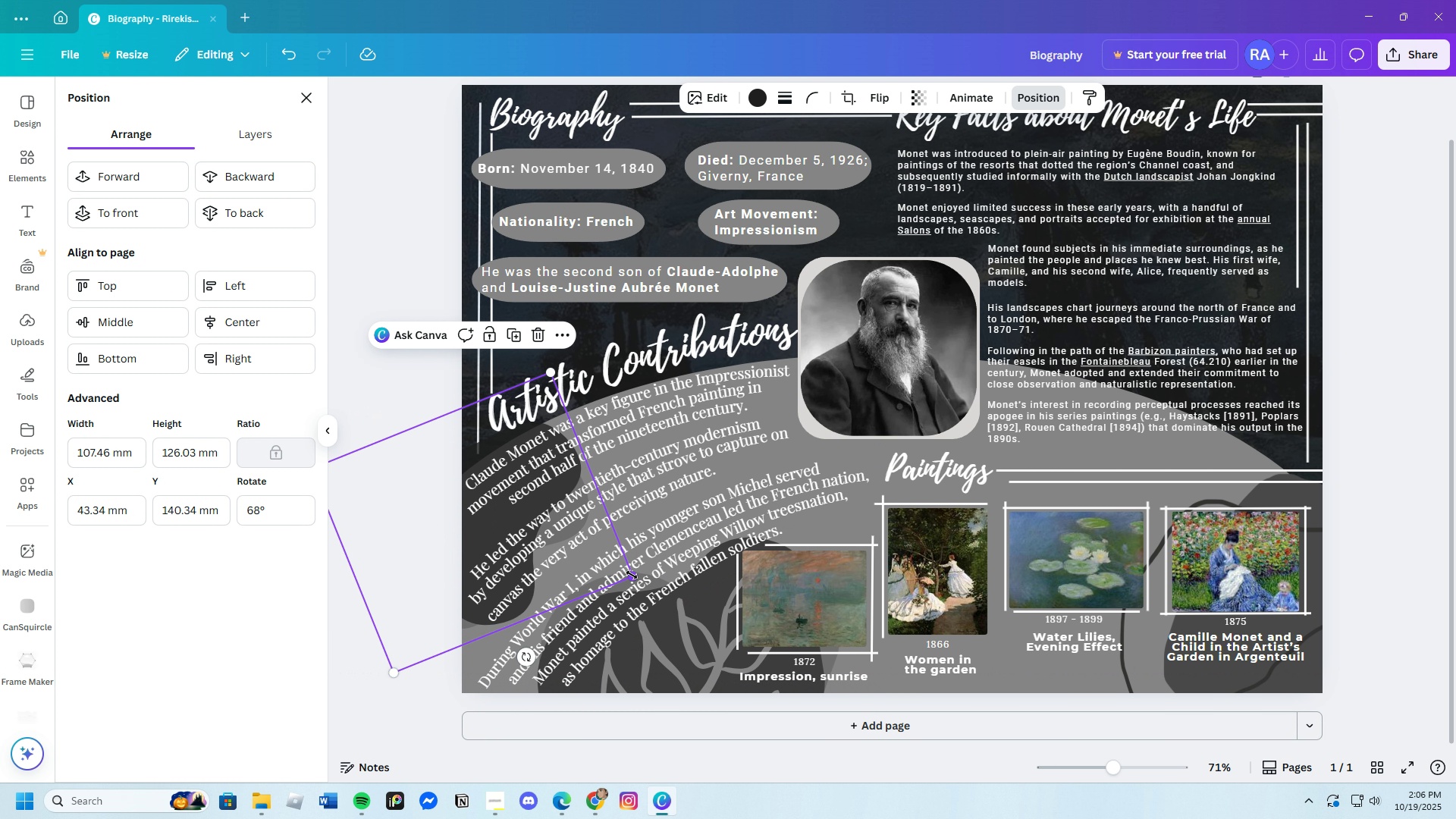 
left_click_drag(start_coordinate=[632, 576], to_coordinate=[679, 608])
 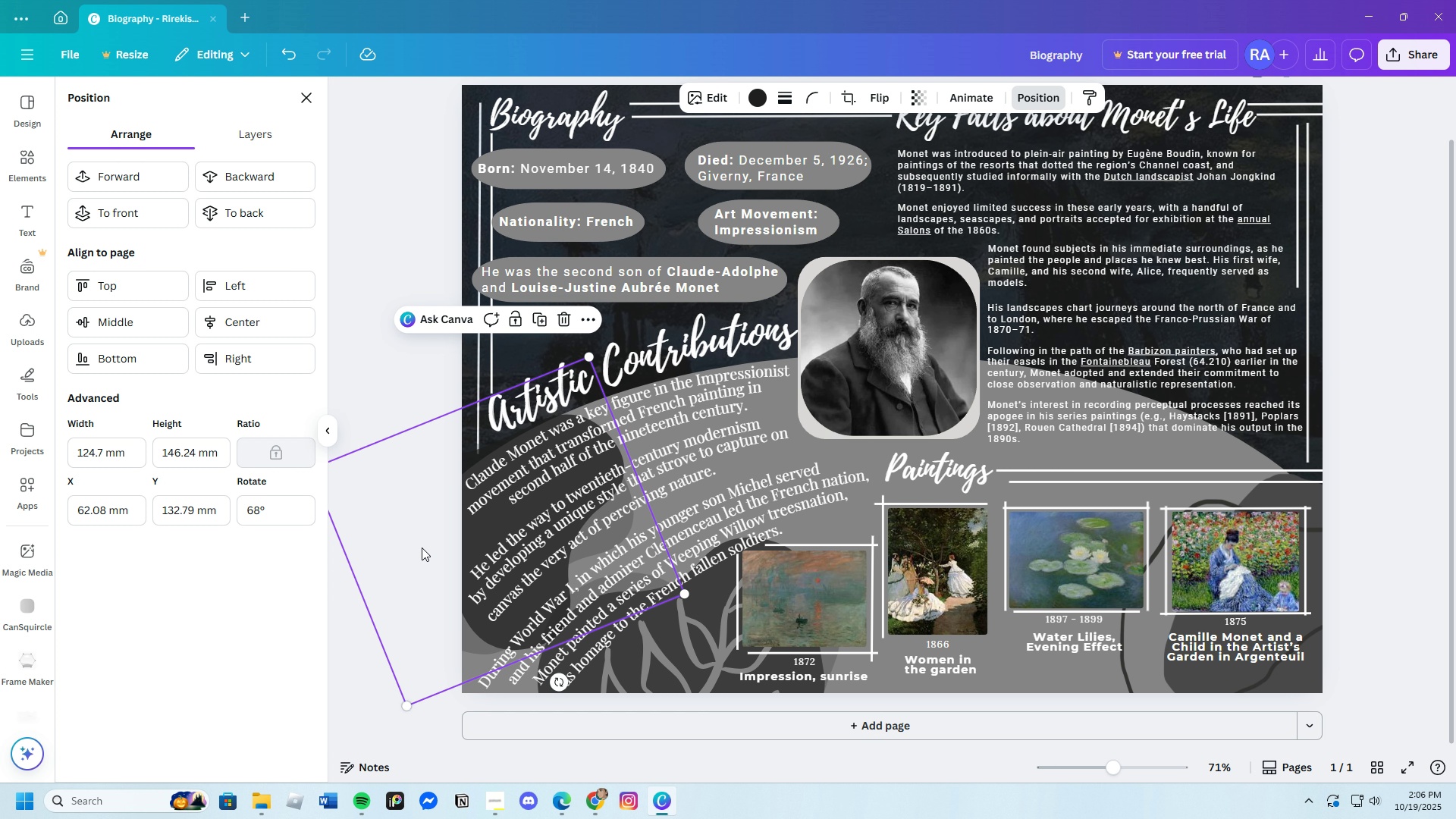 
left_click_drag(start_coordinate=[406, 548], to_coordinate=[420, 544])
 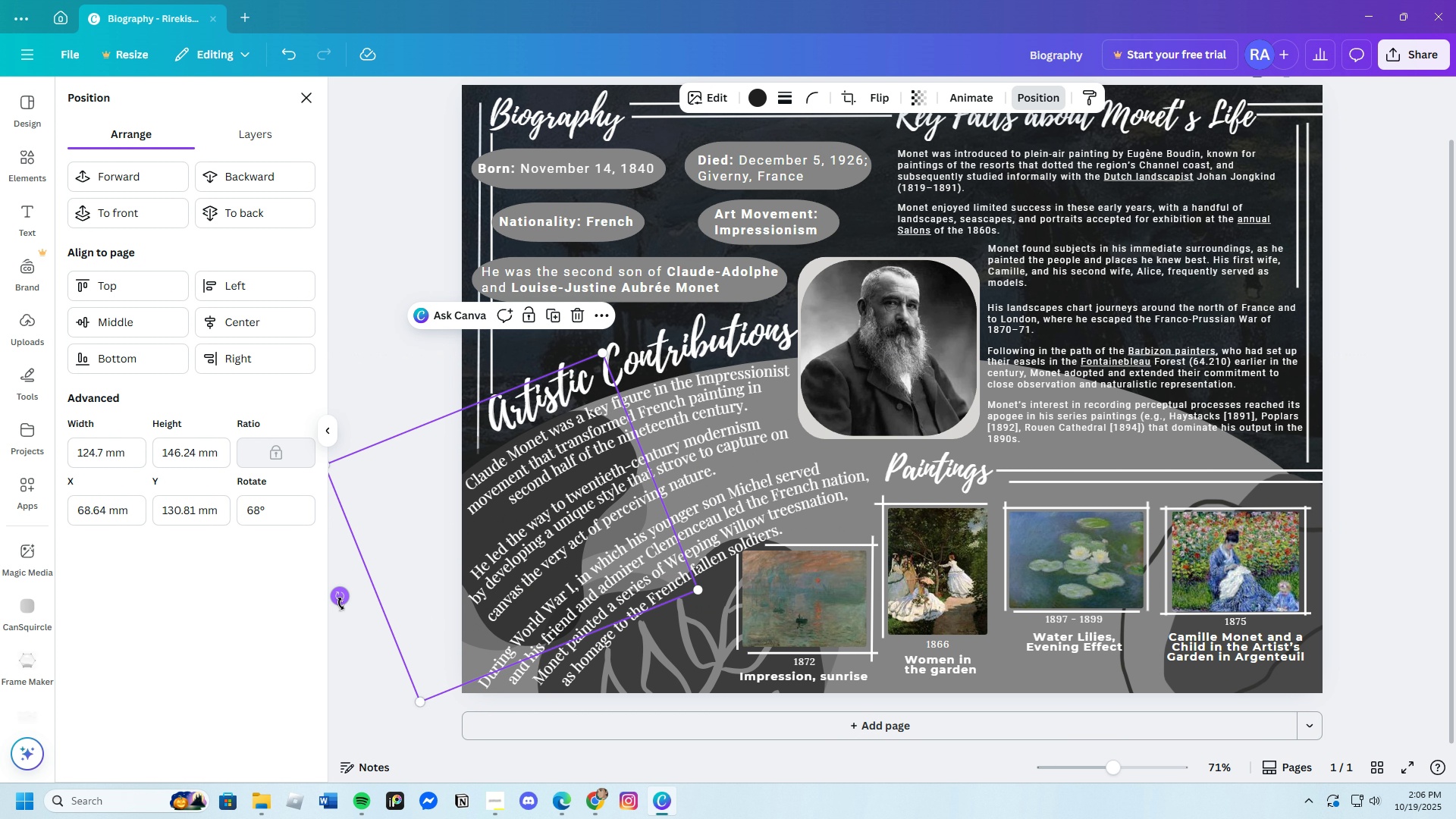 
left_click_drag(start_coordinate=[335, 600], to_coordinate=[338, 573])
 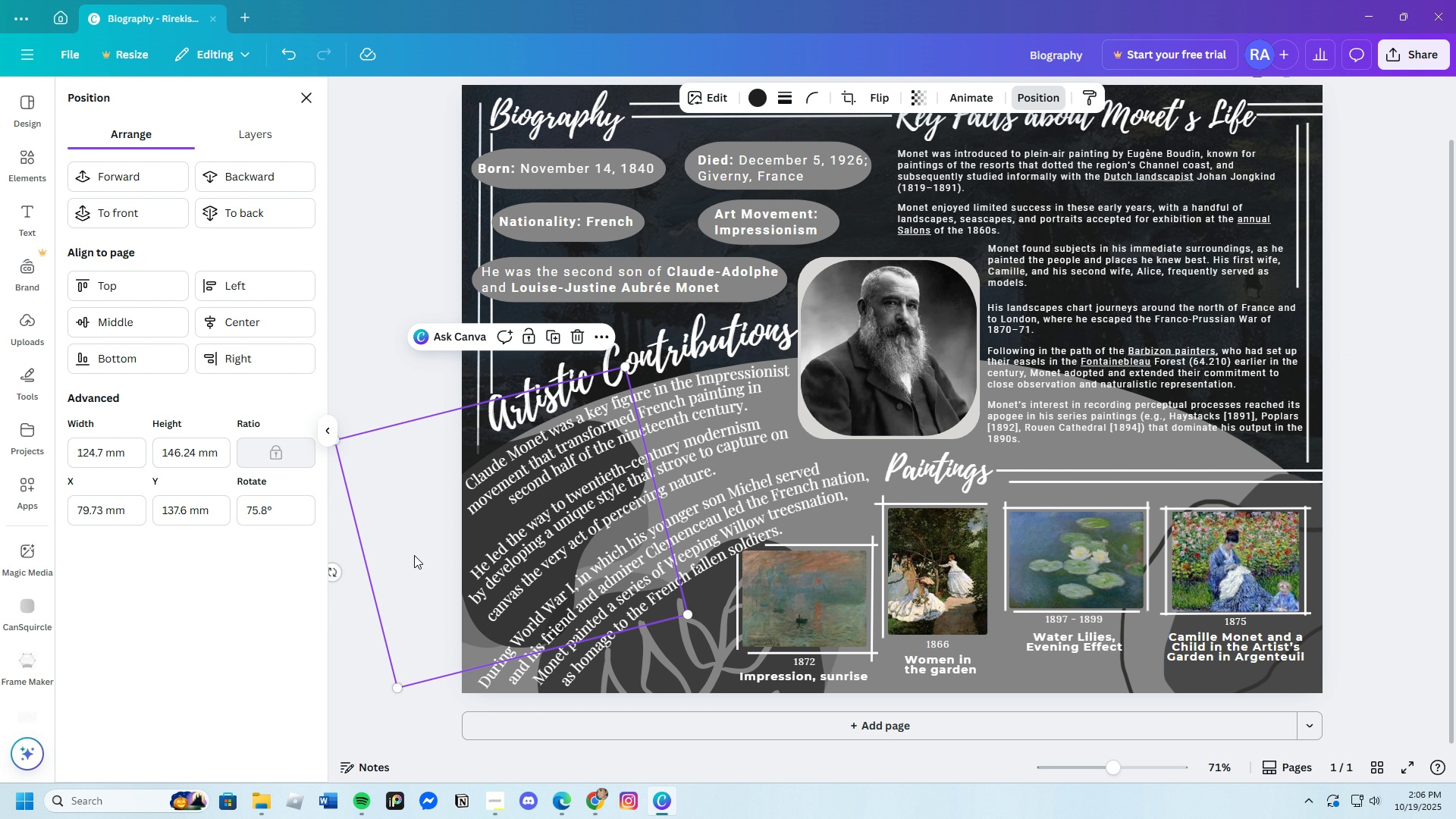 
left_click_drag(start_coordinate=[416, 549], to_coordinate=[381, 581])
 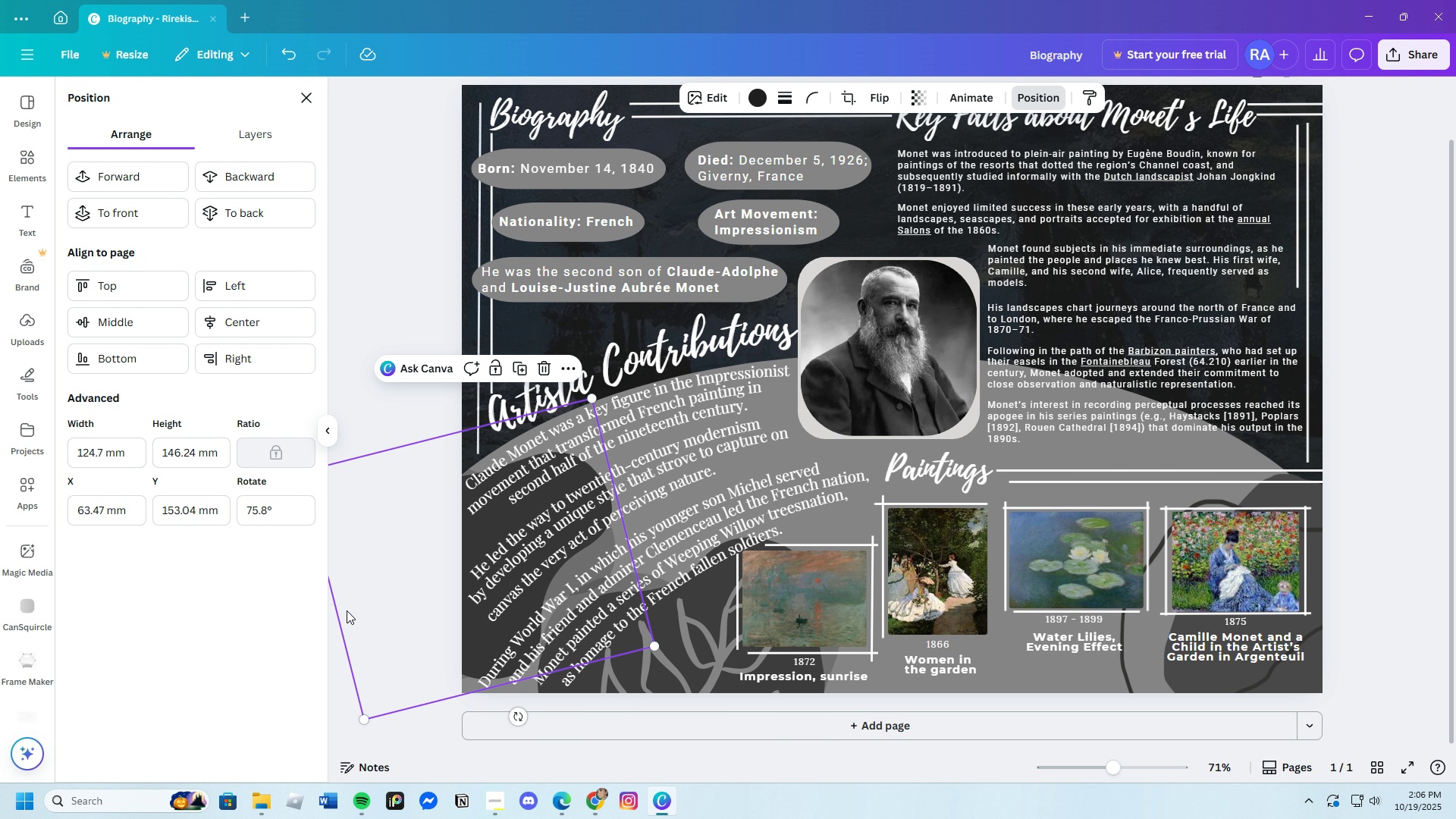 
scroll: coordinate [364, 616], scroll_direction: down, amount: 2.0
 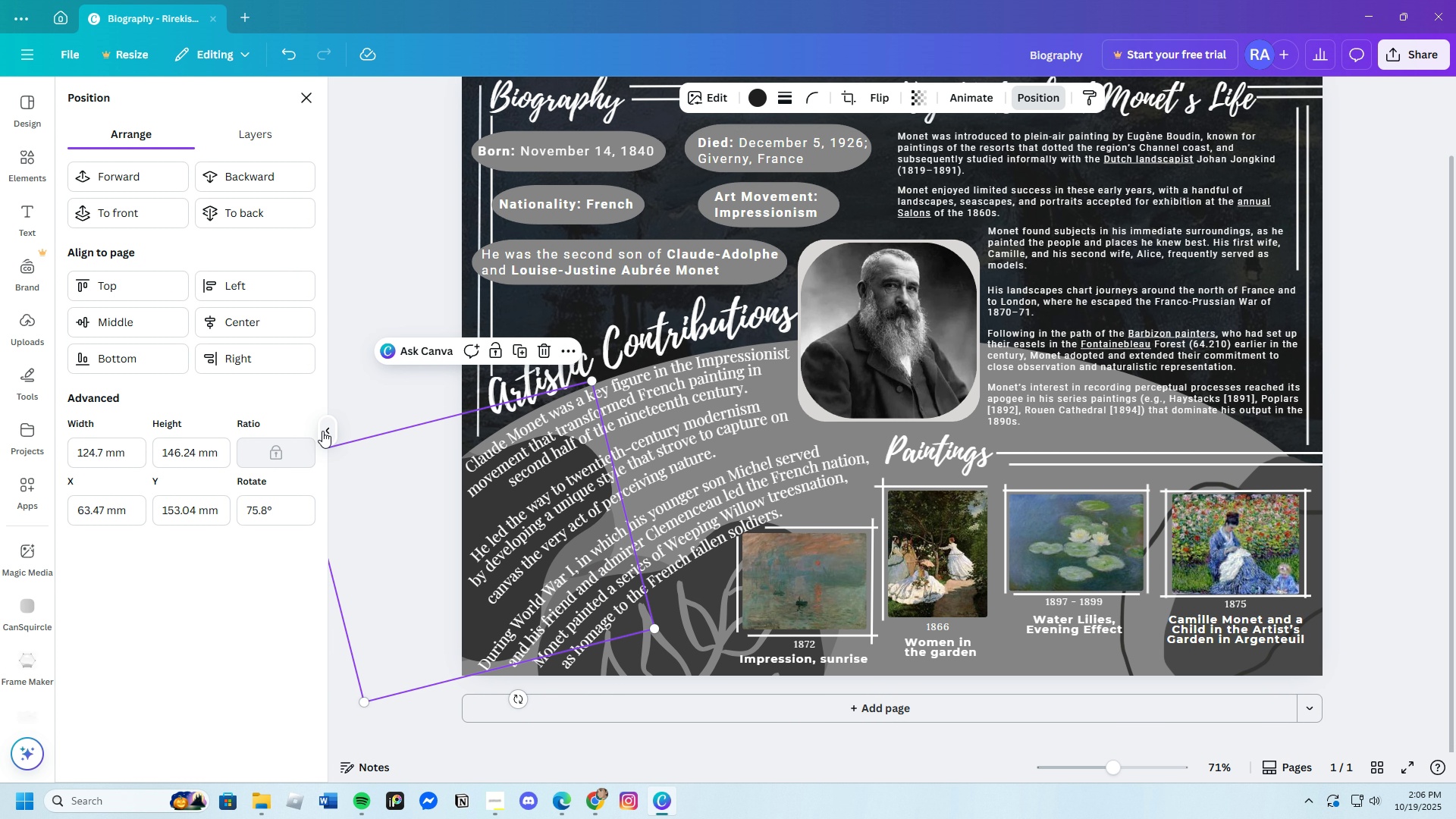 
left_click([322, 431])
 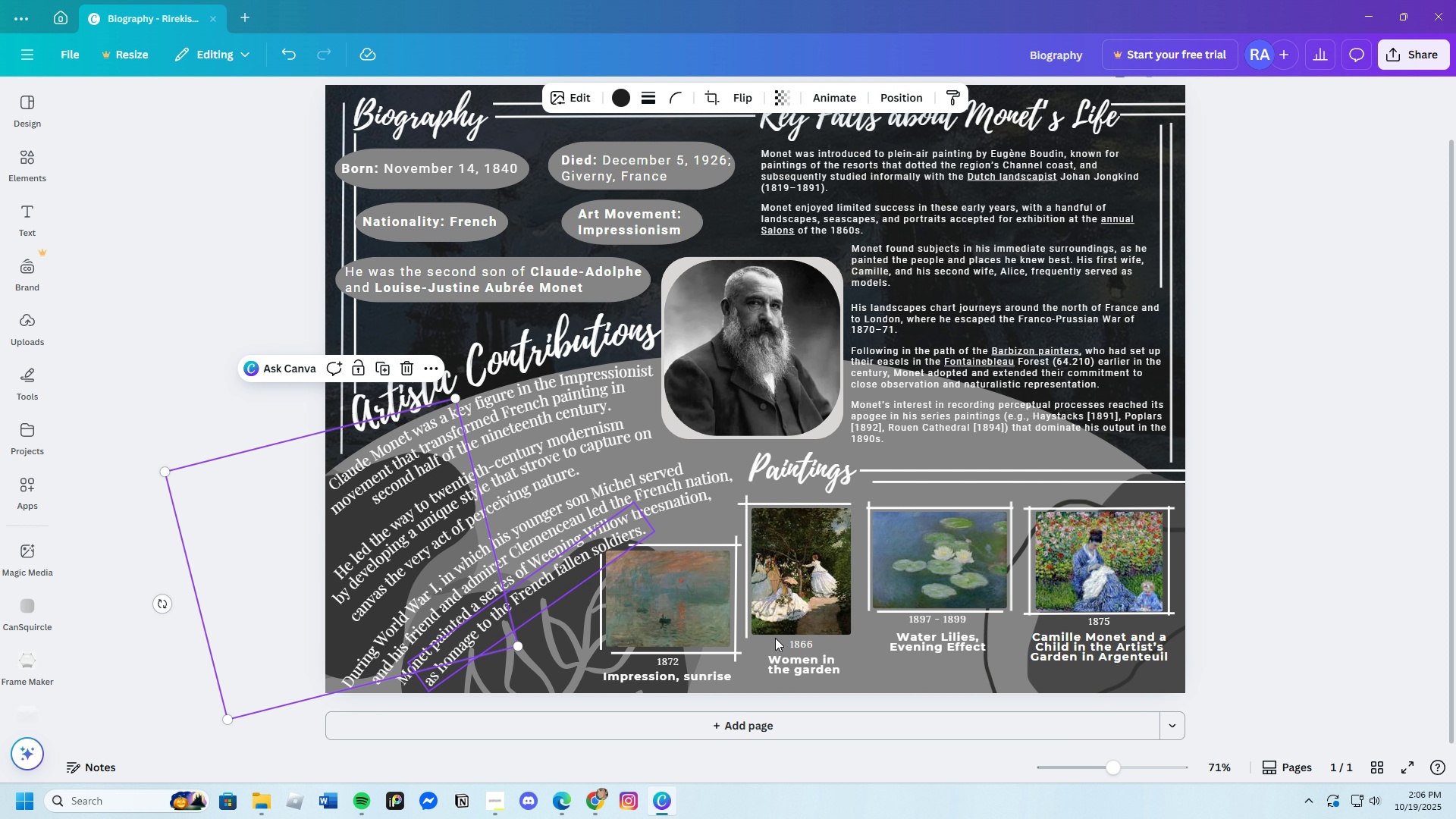 
left_click([1317, 618])
 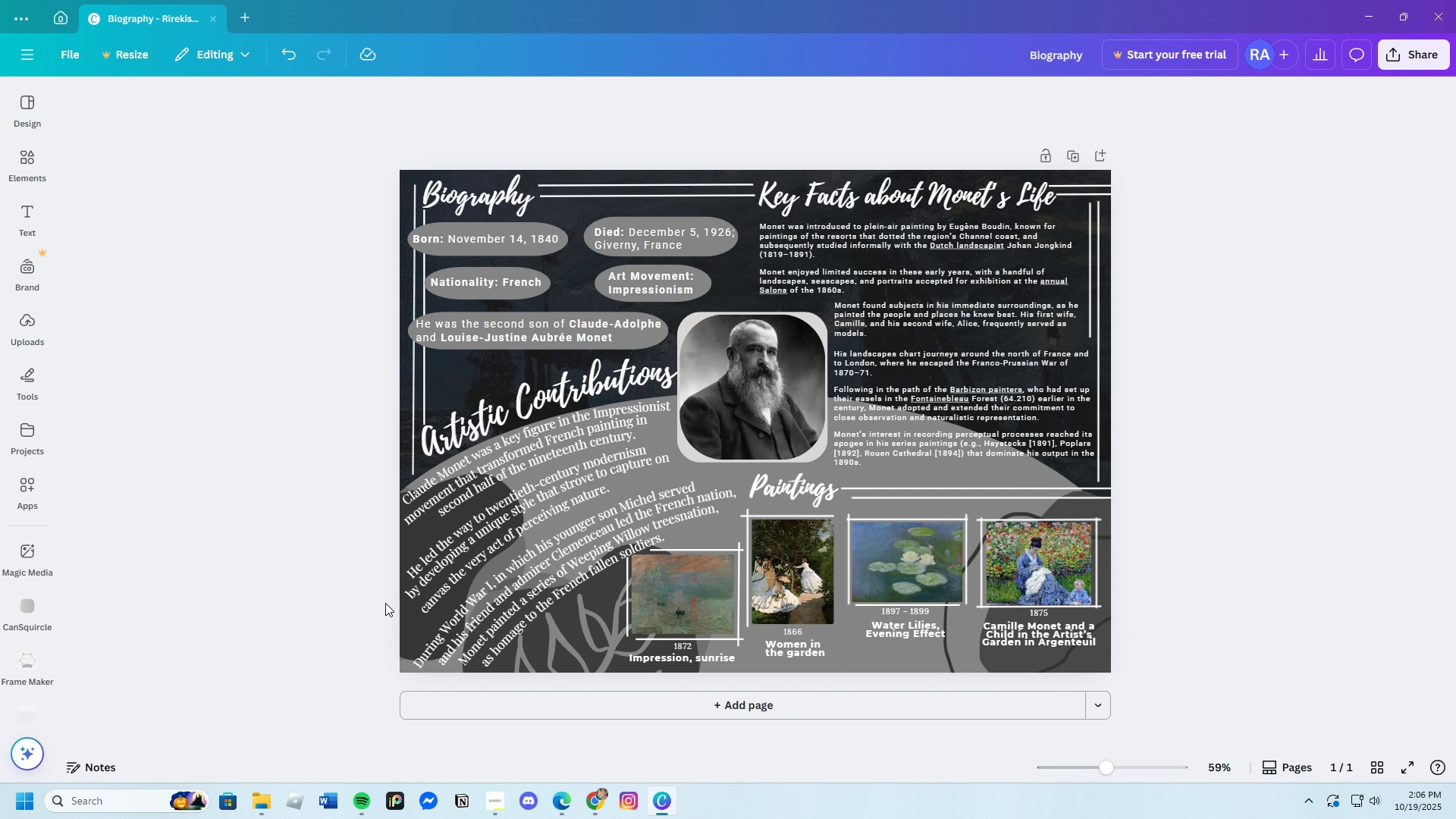 
wait(6.61)
 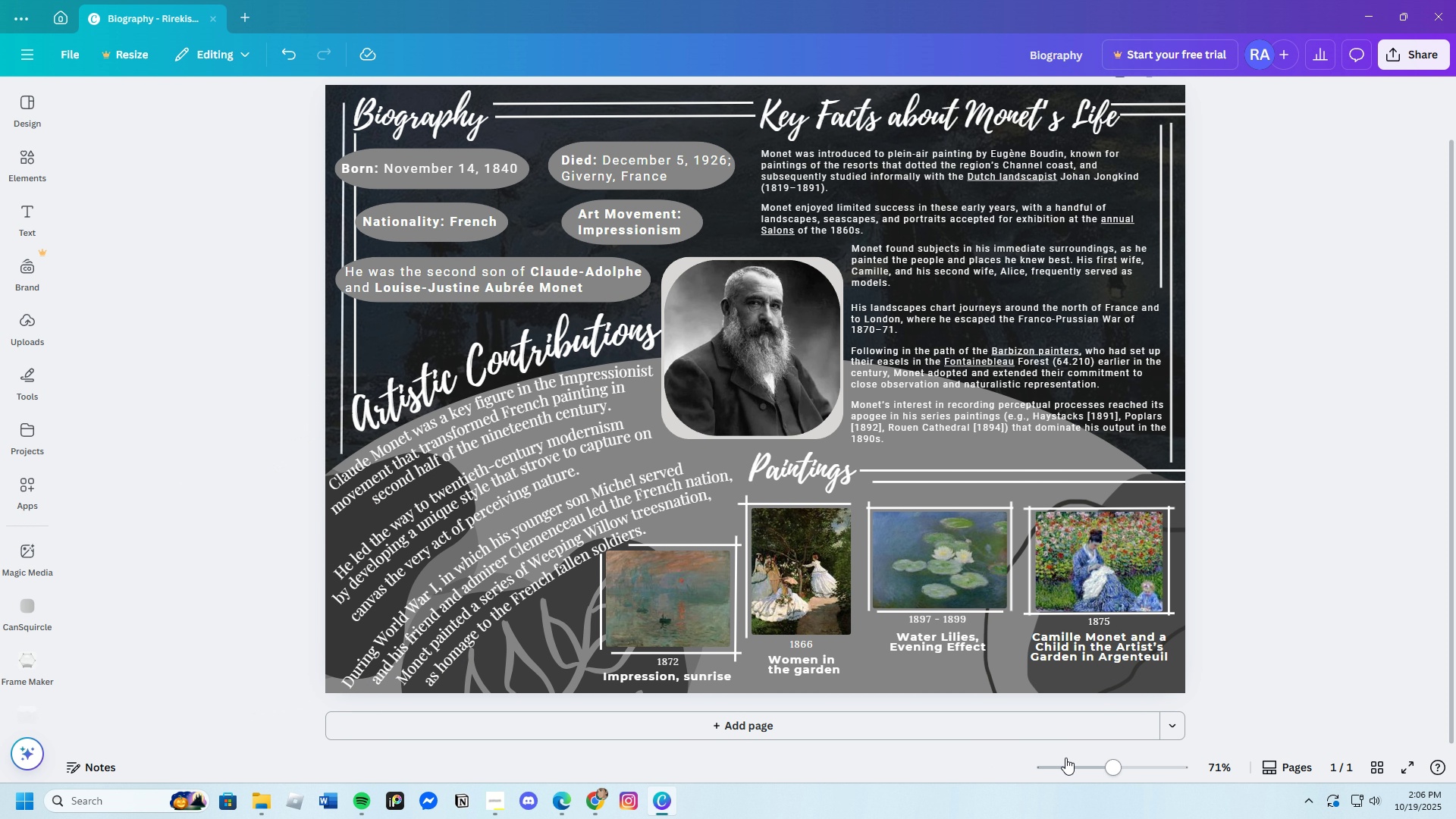 
mouse_move([192, 415])
 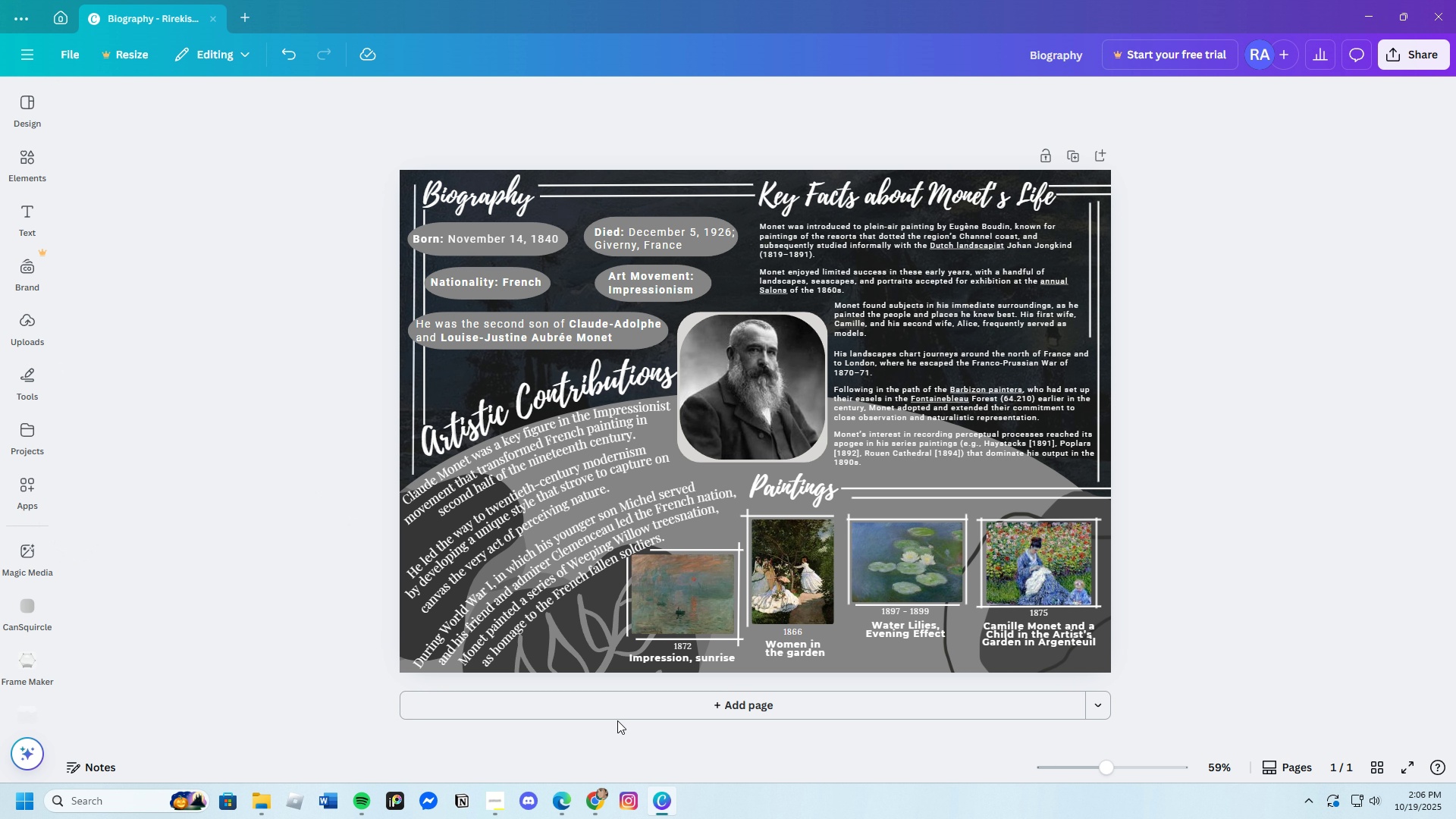 
wait(7.67)
 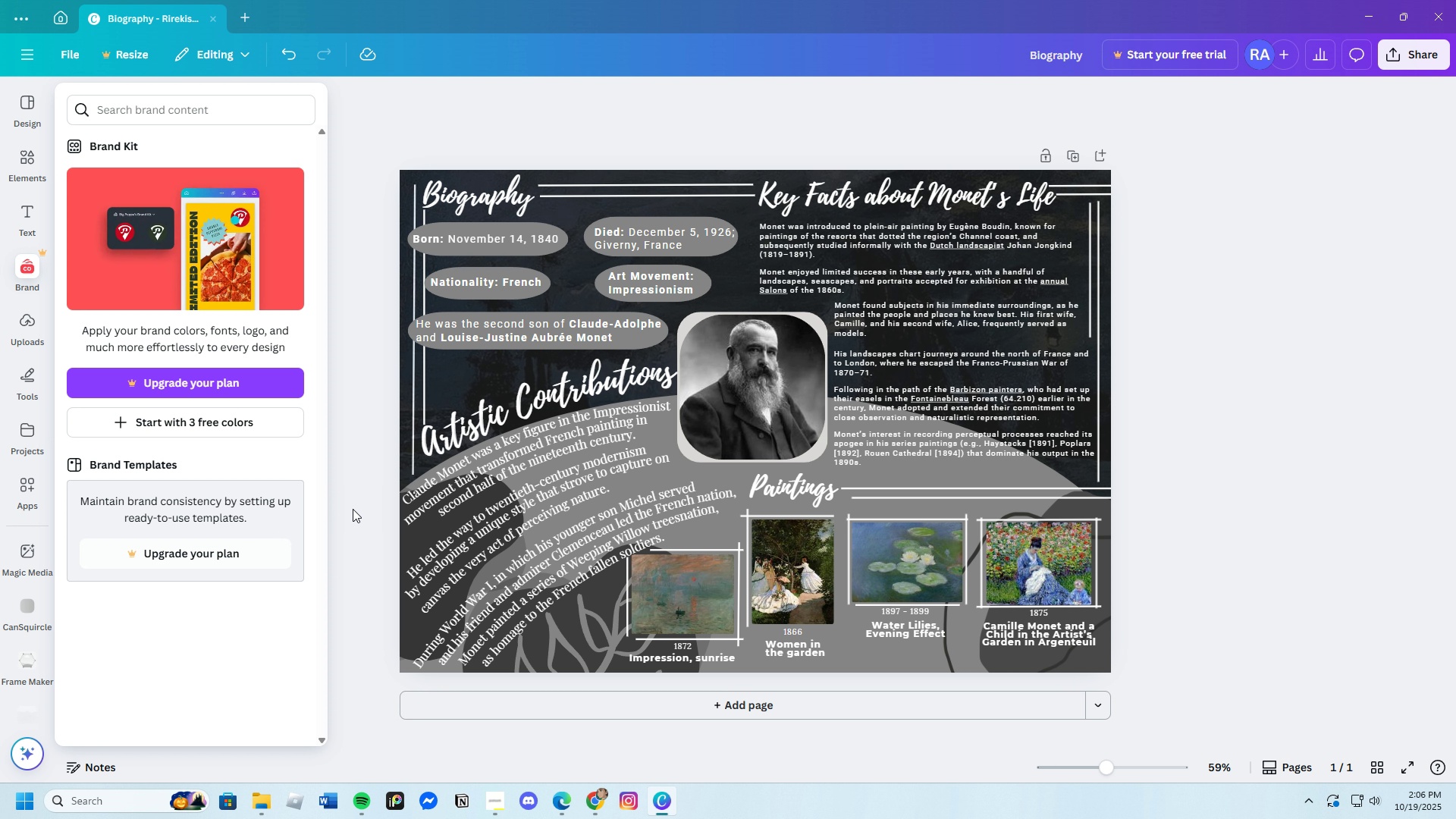 
left_click_drag(start_coordinate=[1100, 767], to_coordinate=[1116, 767])
 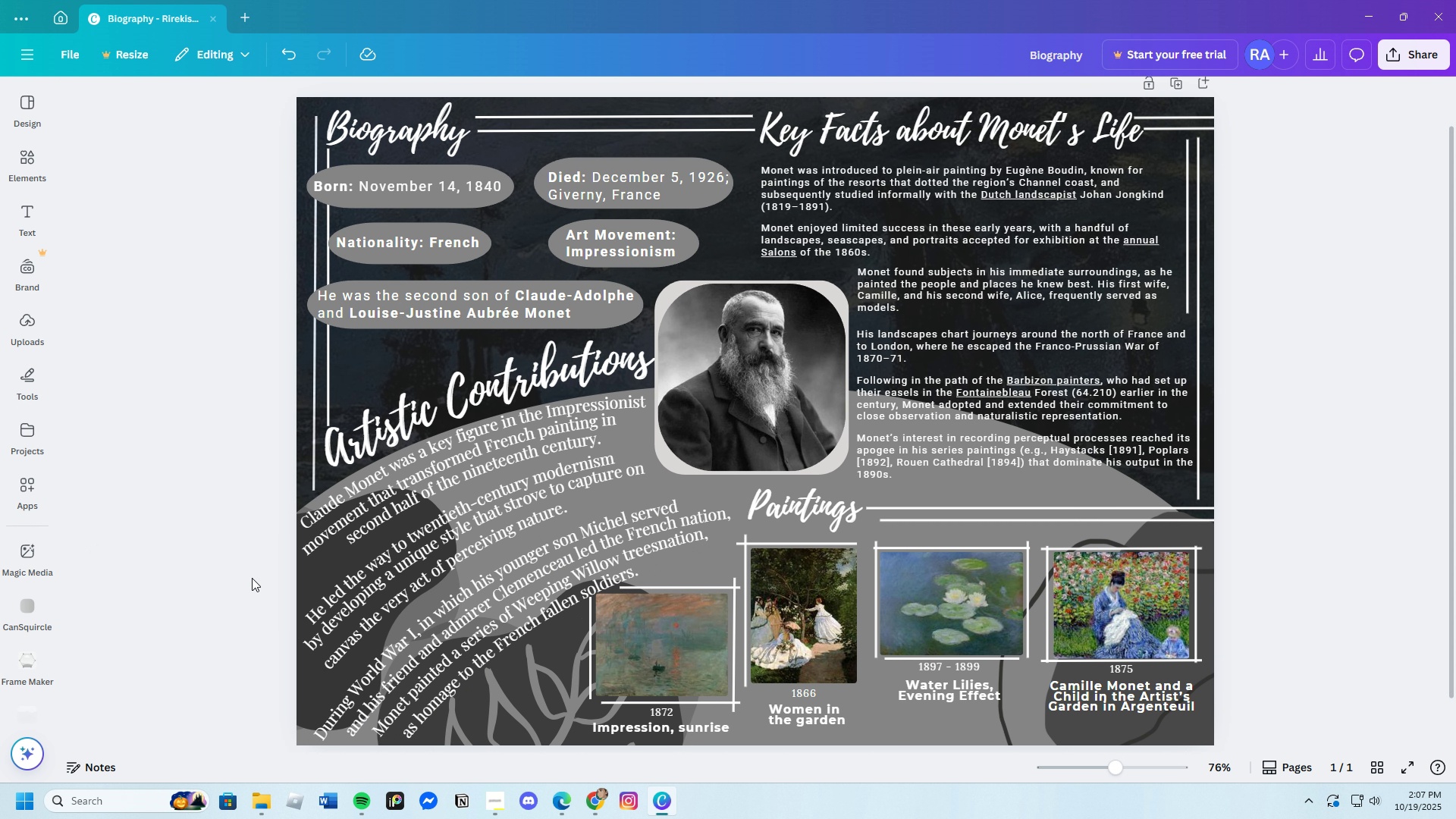 
left_click([253, 578])
 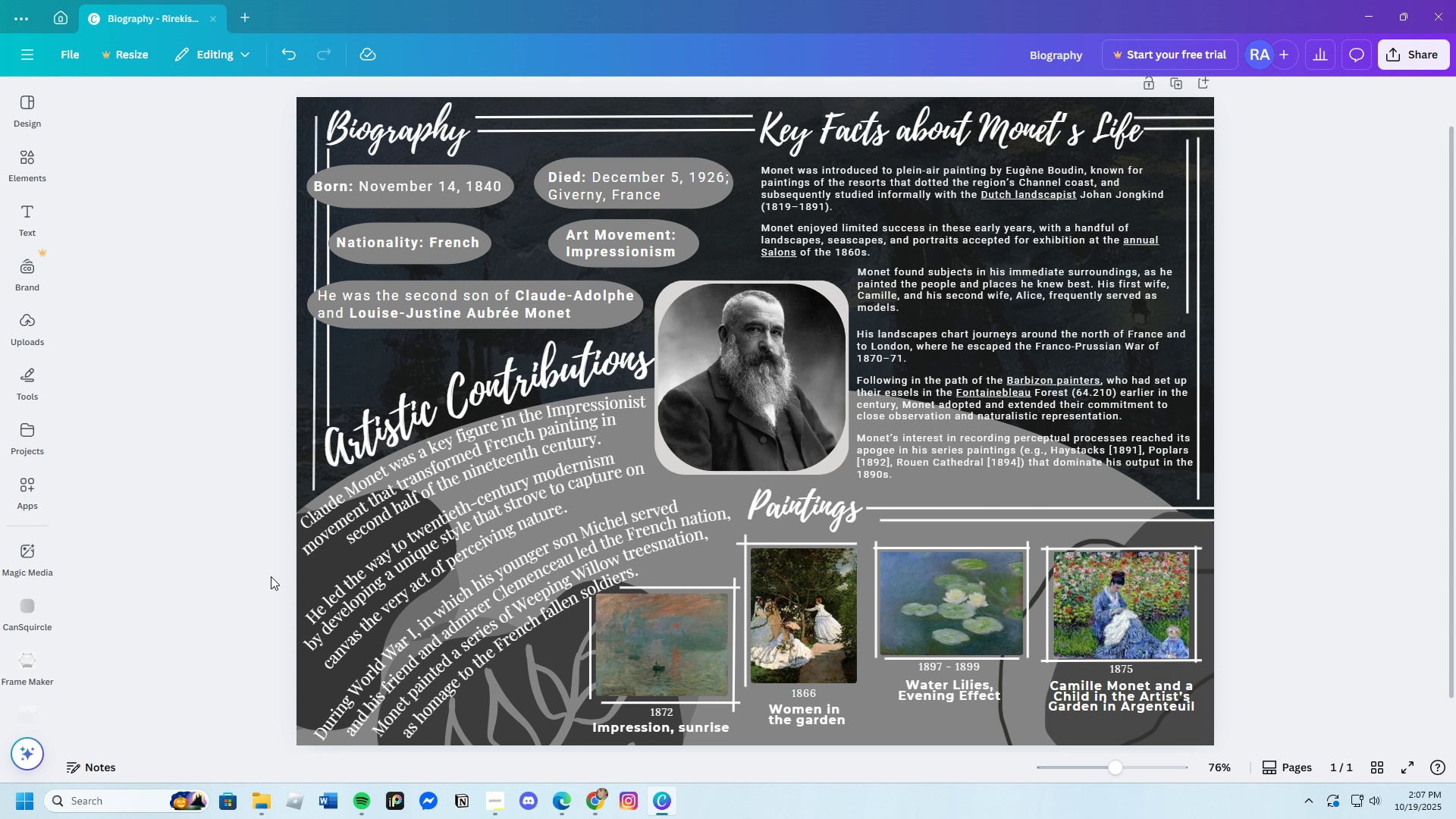 
scroll: coordinate [271, 576], scroll_direction: down, amount: 1.0
 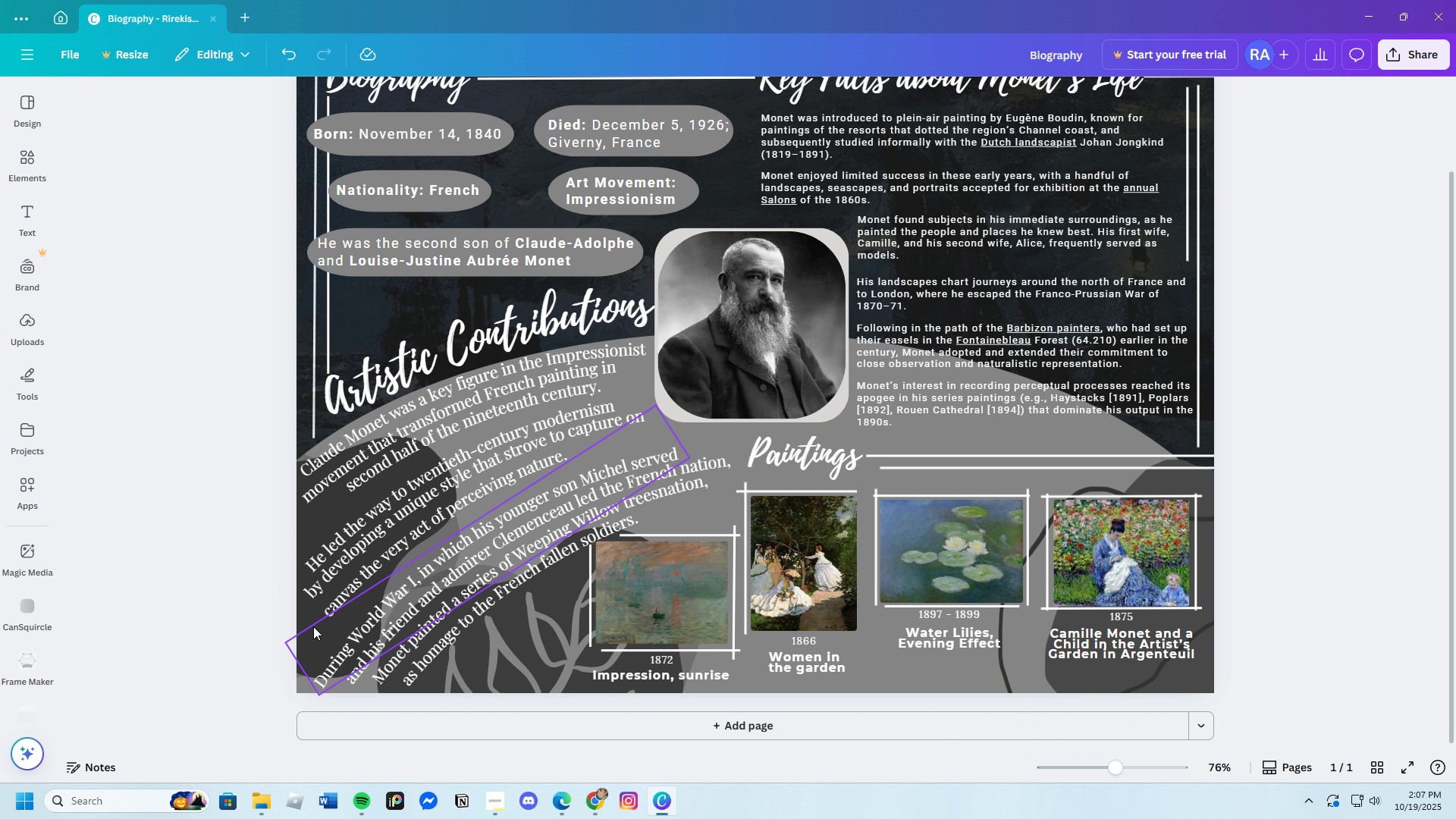 
left_click([301, 619])
 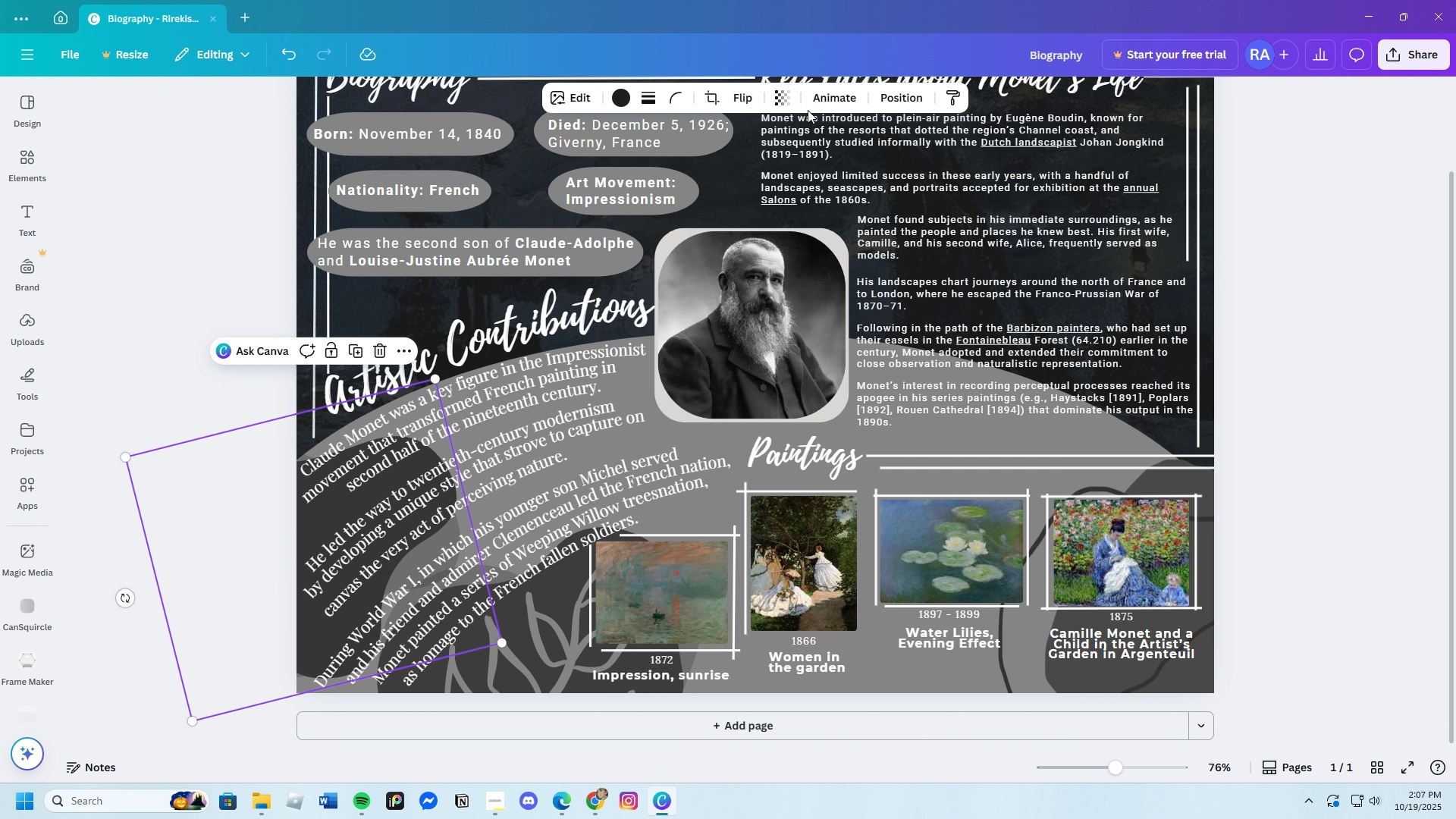 
left_click([777, 99])
 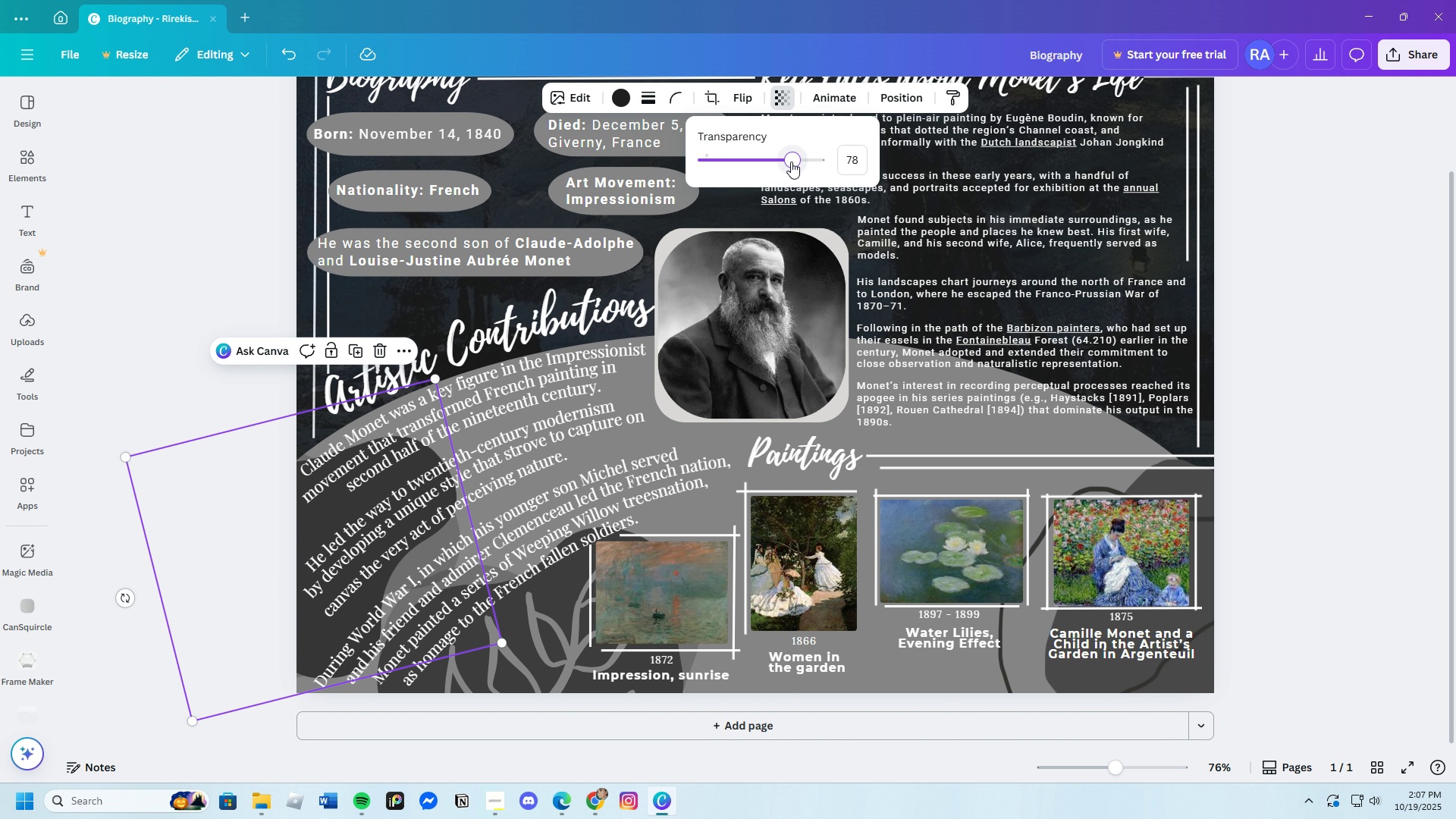 
left_click_drag(start_coordinate=[791, 162], to_coordinate=[777, 163])
 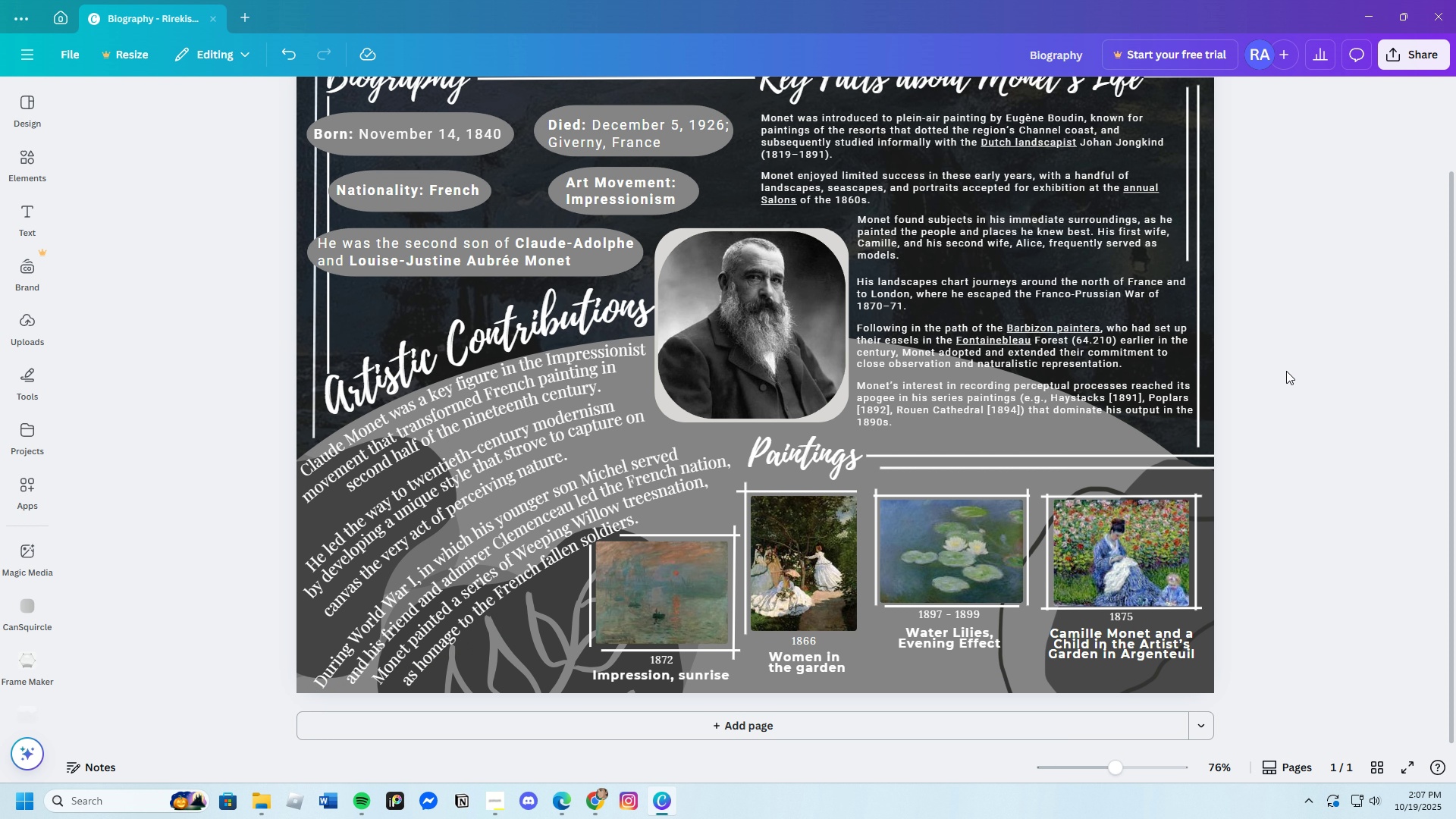 
left_click([1286, 371])
 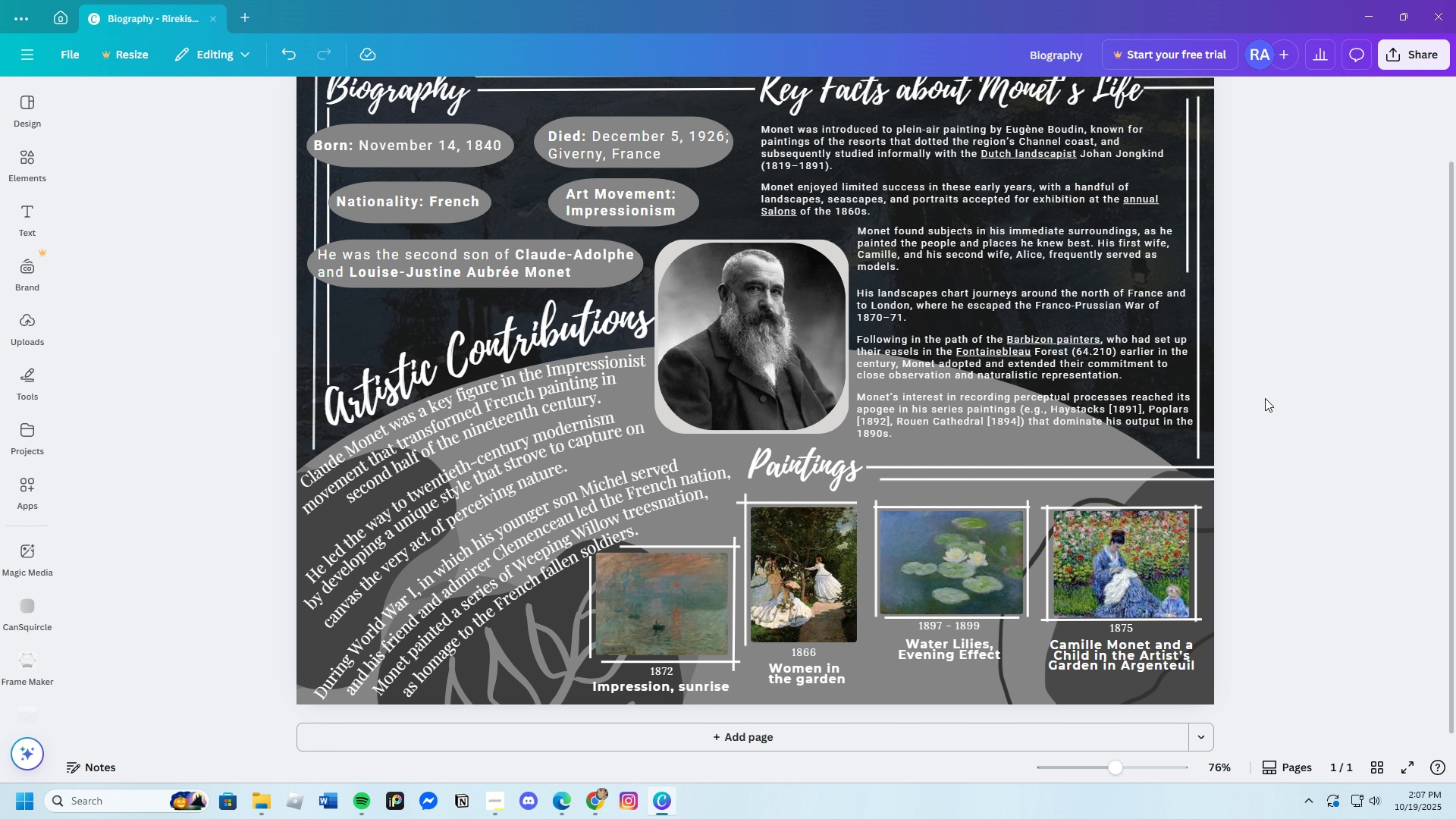 
scroll: coordinate [1265, 398], scroll_direction: up, amount: 2.0
 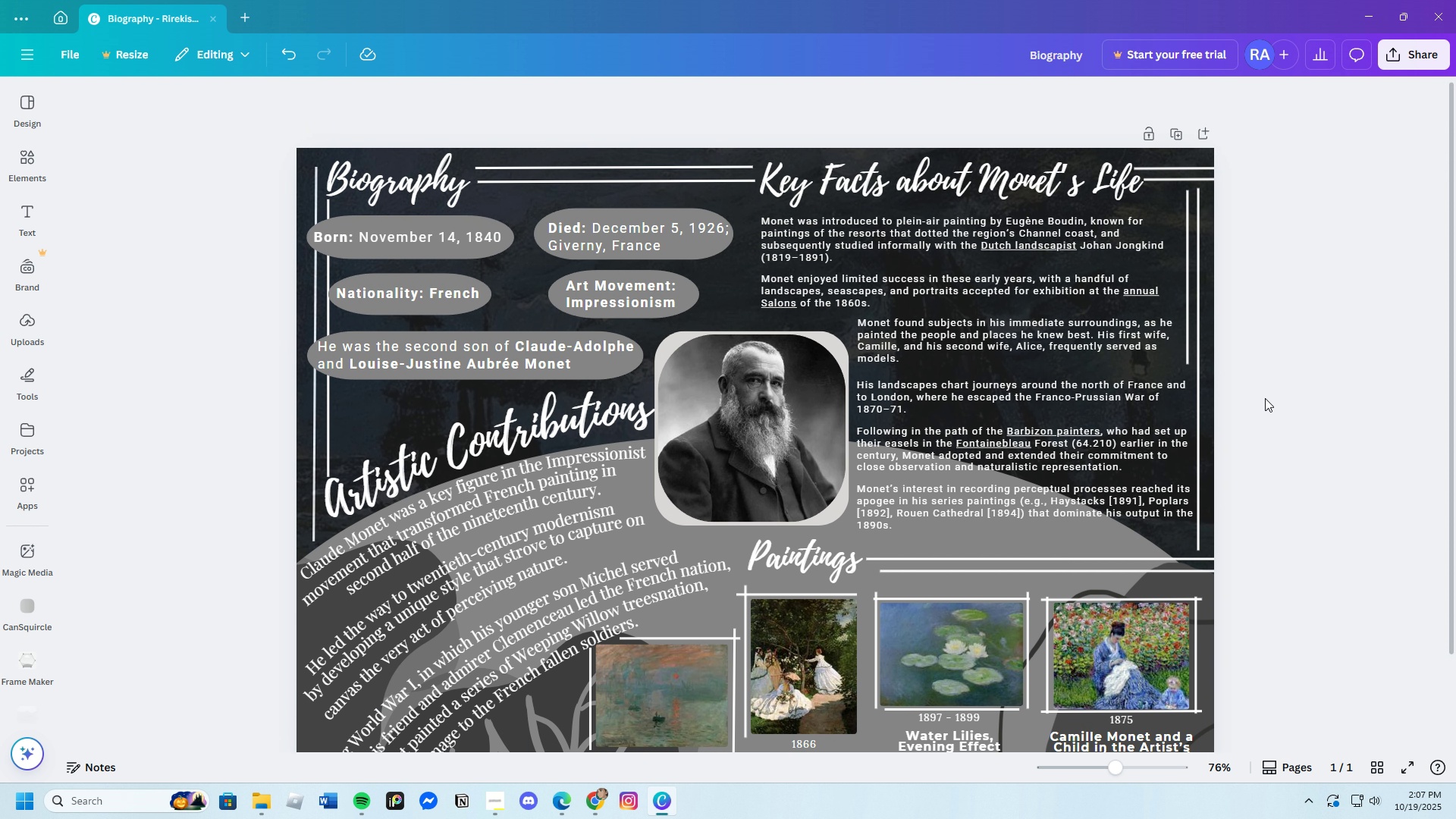 
scroll: coordinate [1265, 398], scroll_direction: down, amount: 3.0
 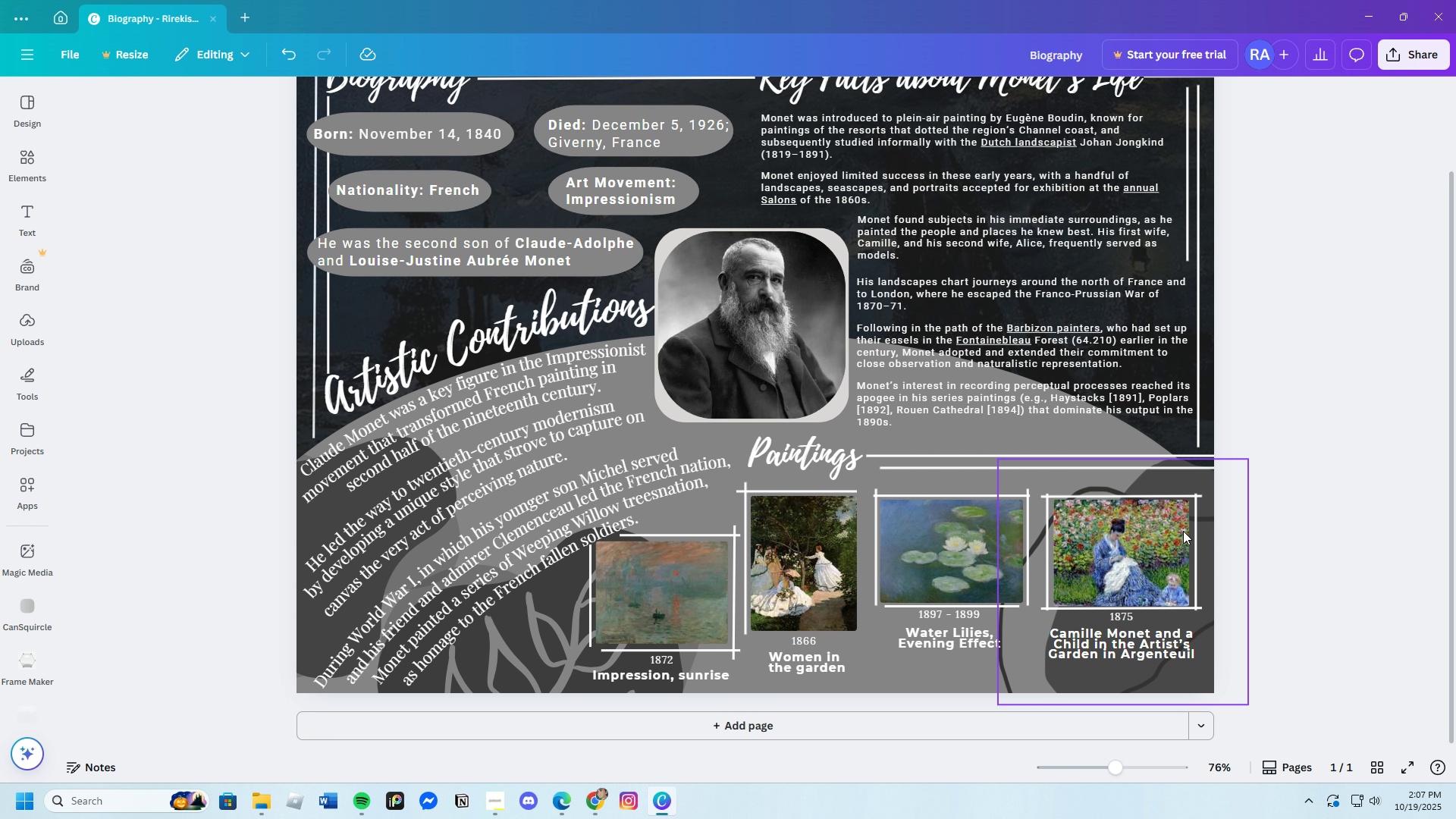 
left_click_drag(start_coordinate=[1119, 770], to_coordinate=[1111, 787])
 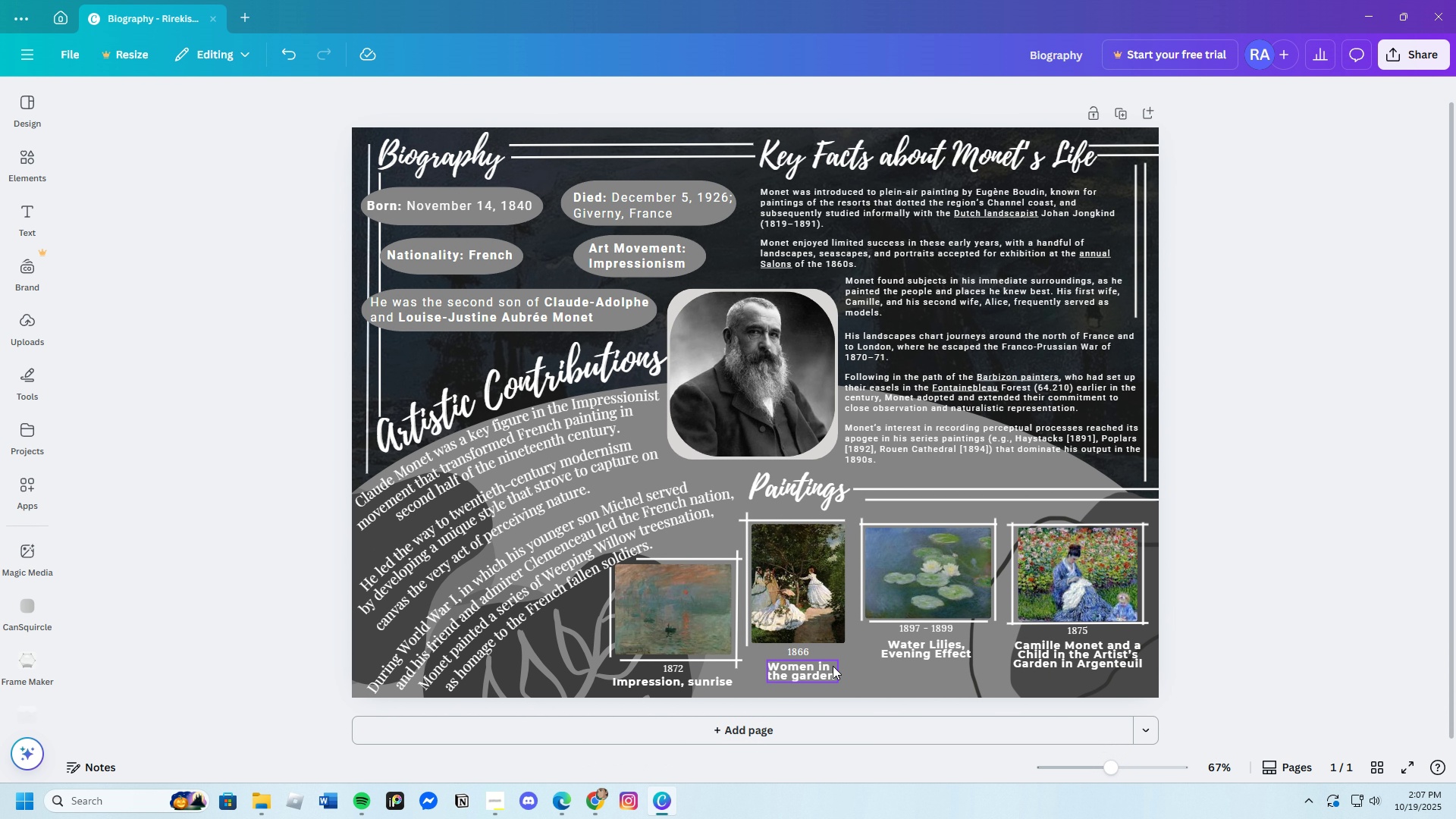 
scroll: coordinate [831, 676], scroll_direction: down, amount: 2.0
 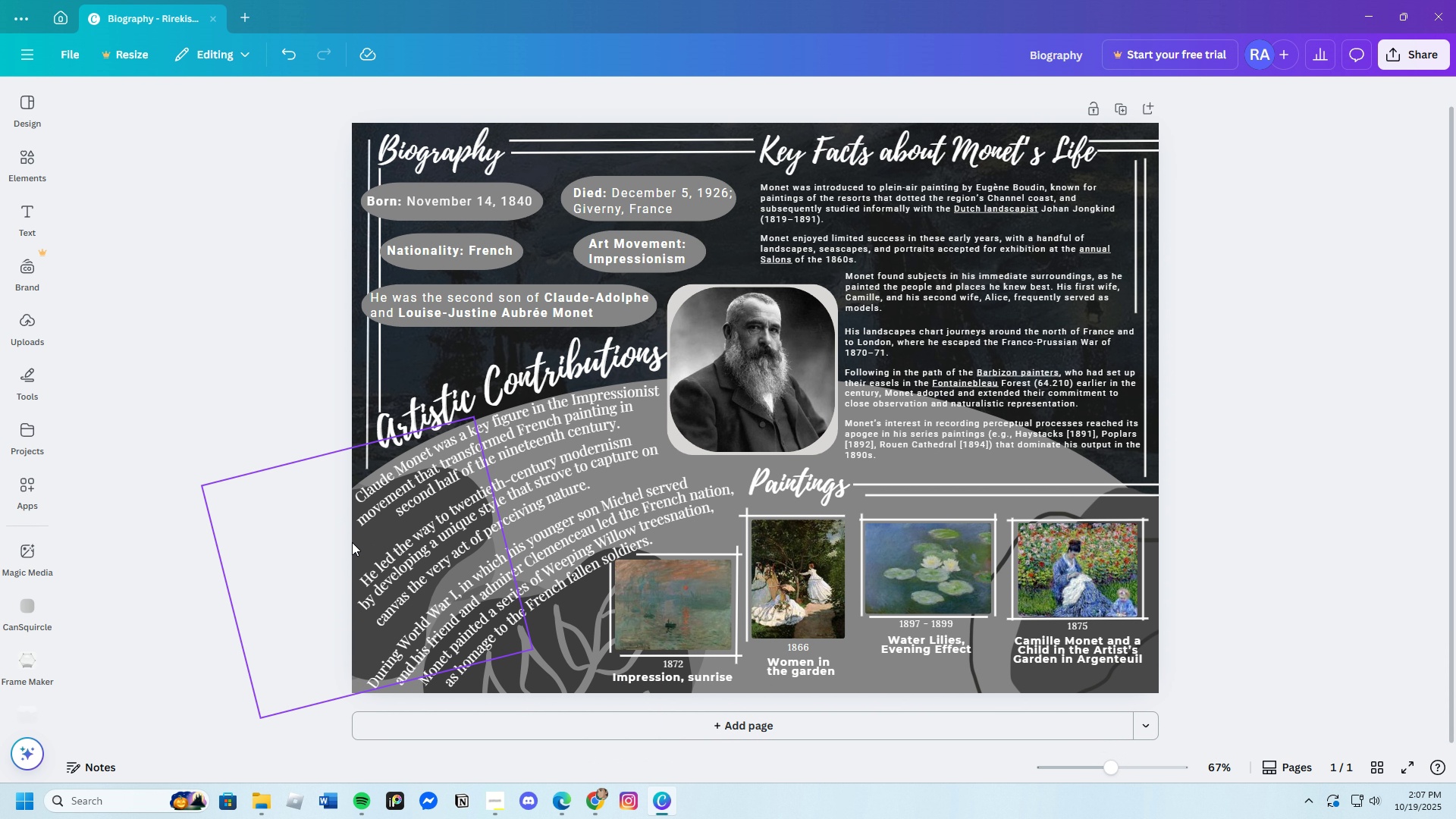 
left_click([359, 541])
 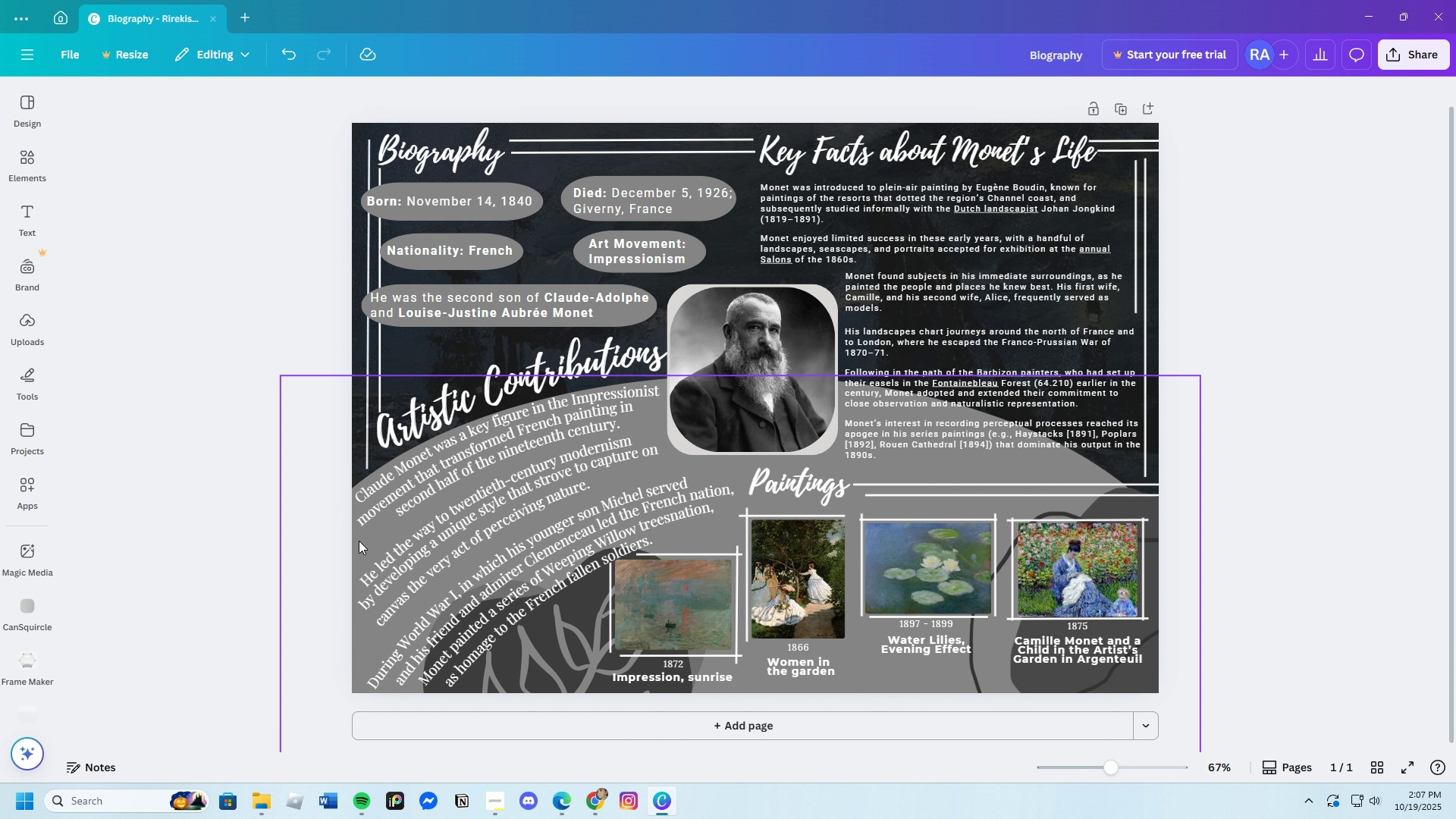 
key(Backspace)
 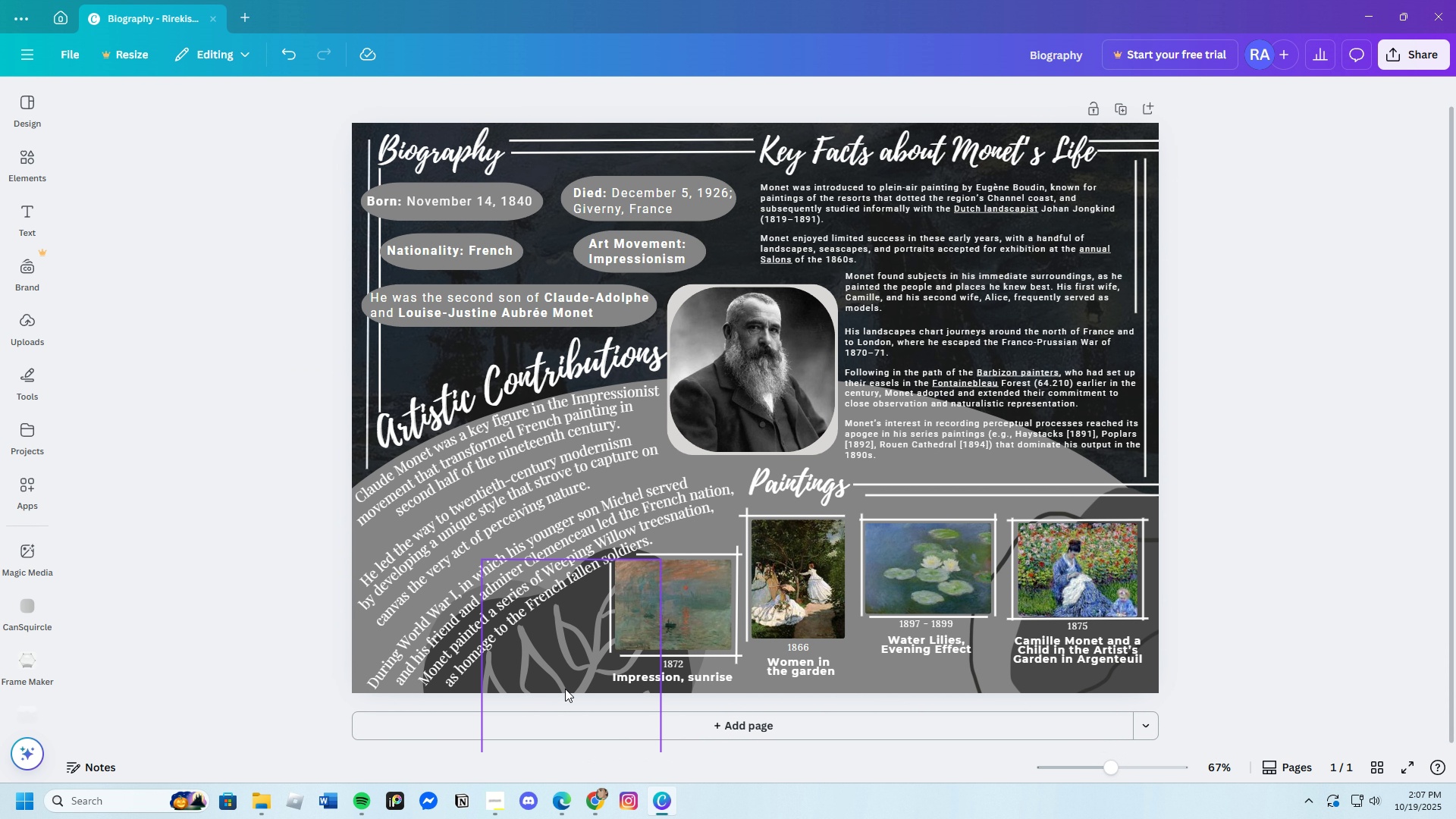 
left_click([566, 689])
 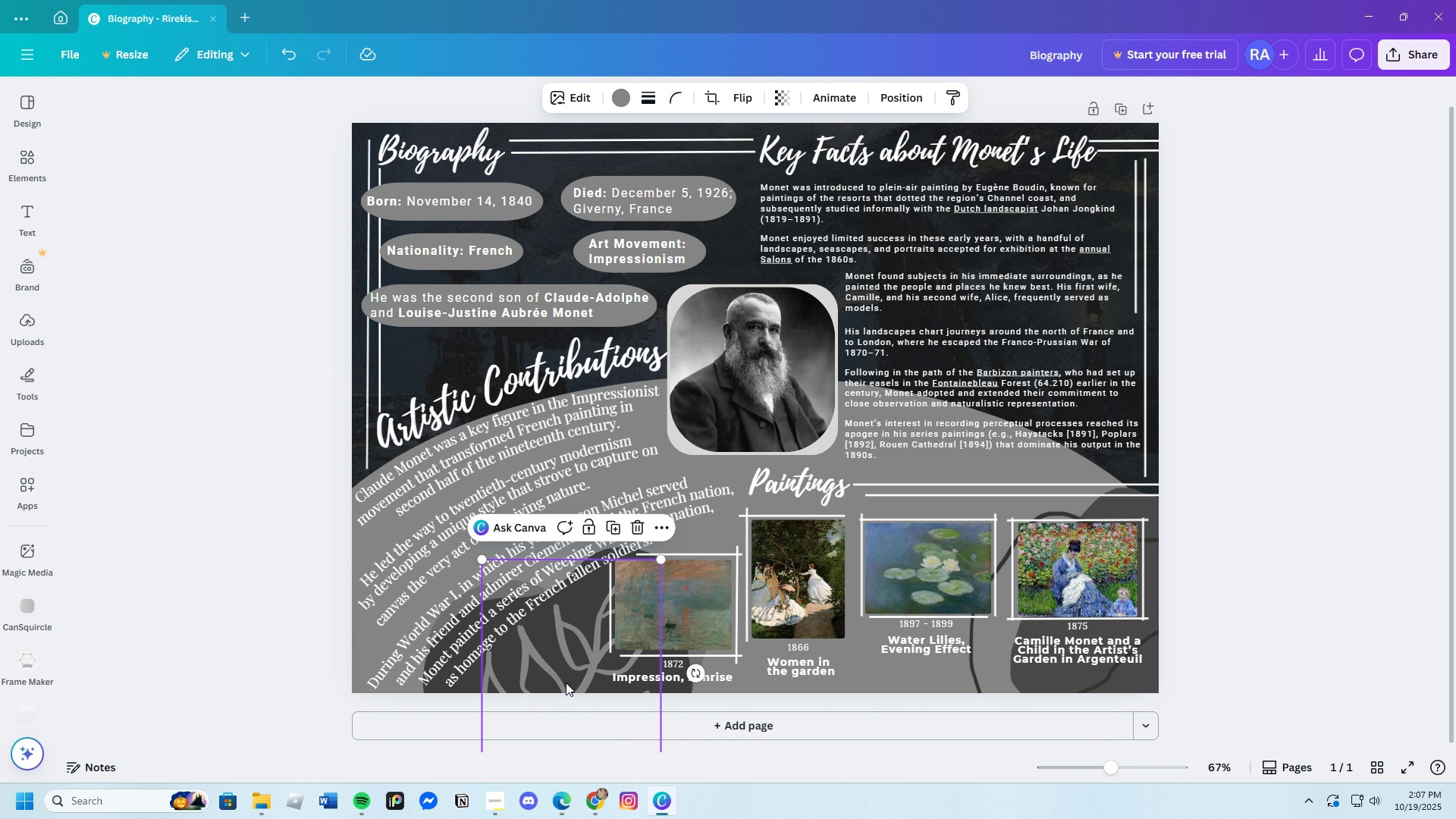 
key(Backspace)
 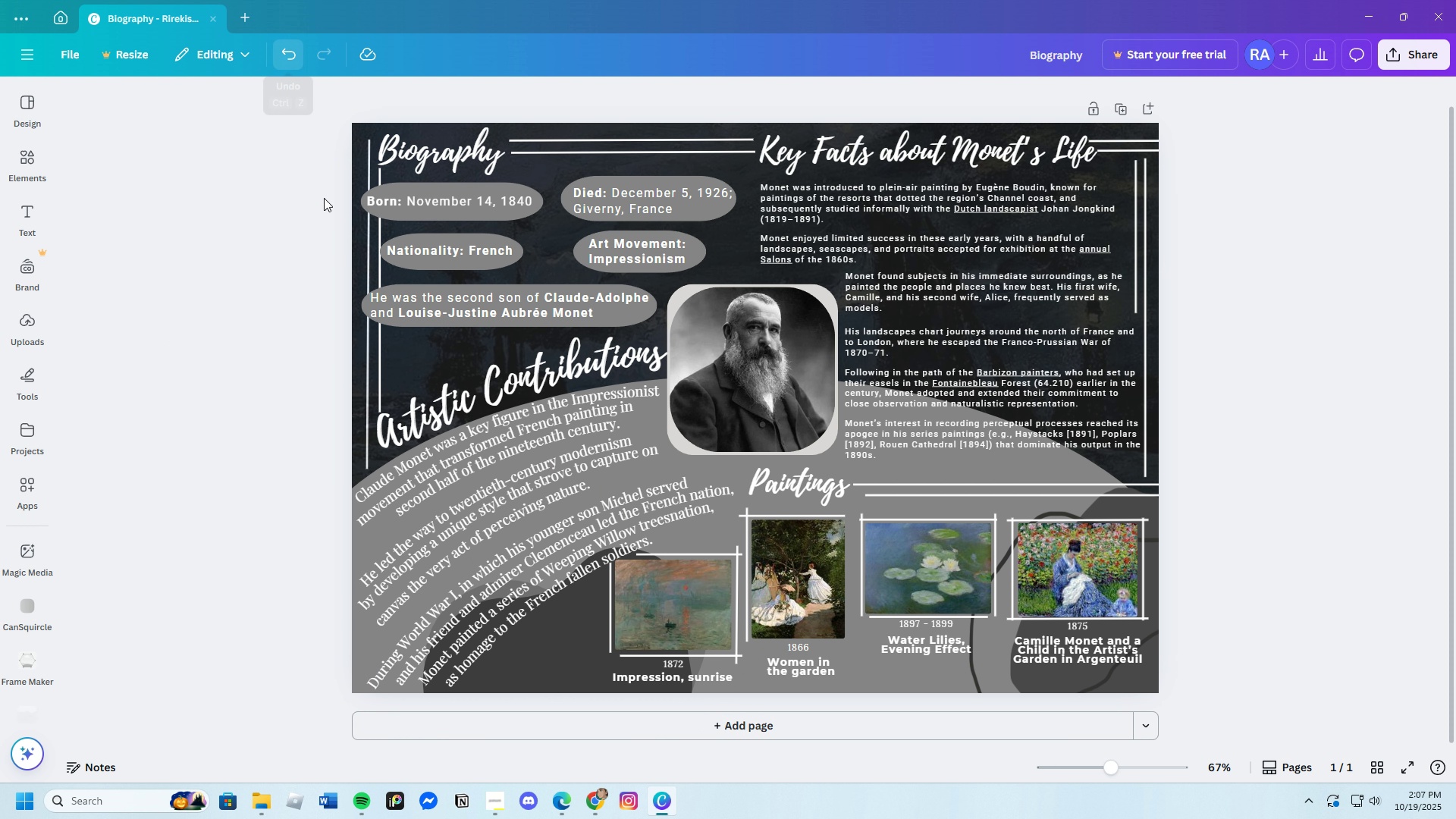 
left_click([547, 685])
 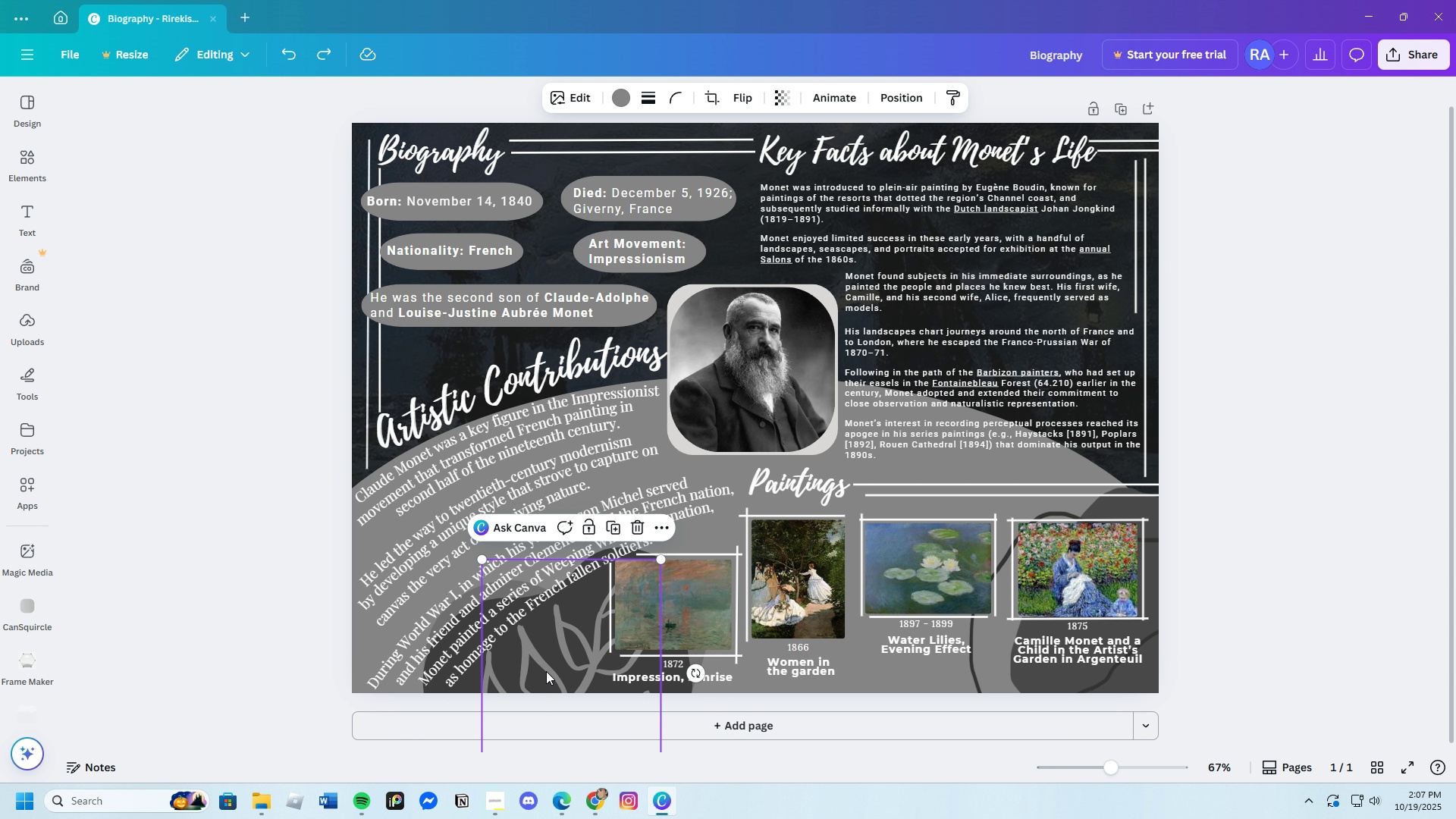 
key(Control+C)
 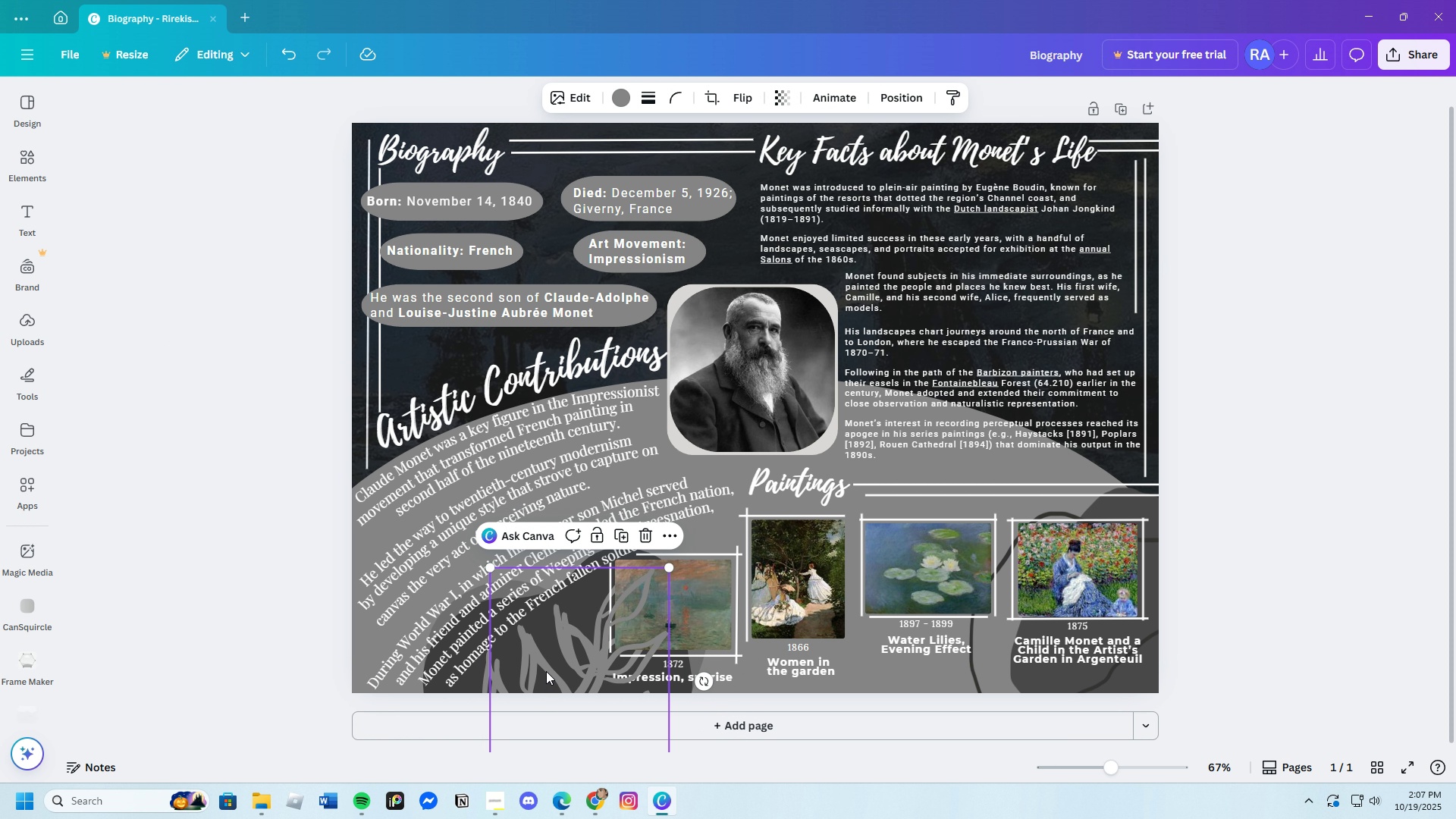 
key(Control+V)
 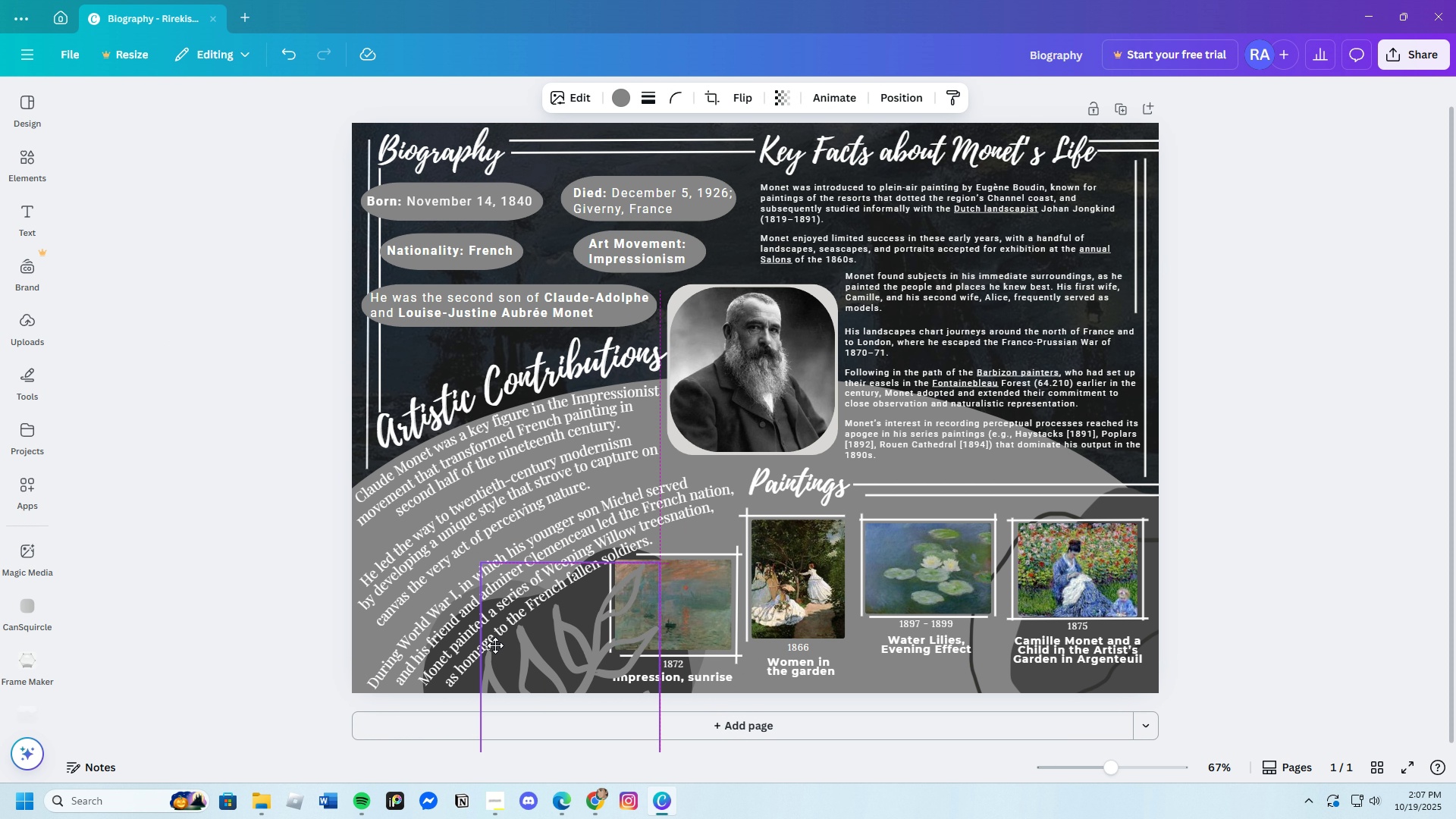 
left_click_drag(start_coordinate=[563, 681], to_coordinate=[397, 568])
 